 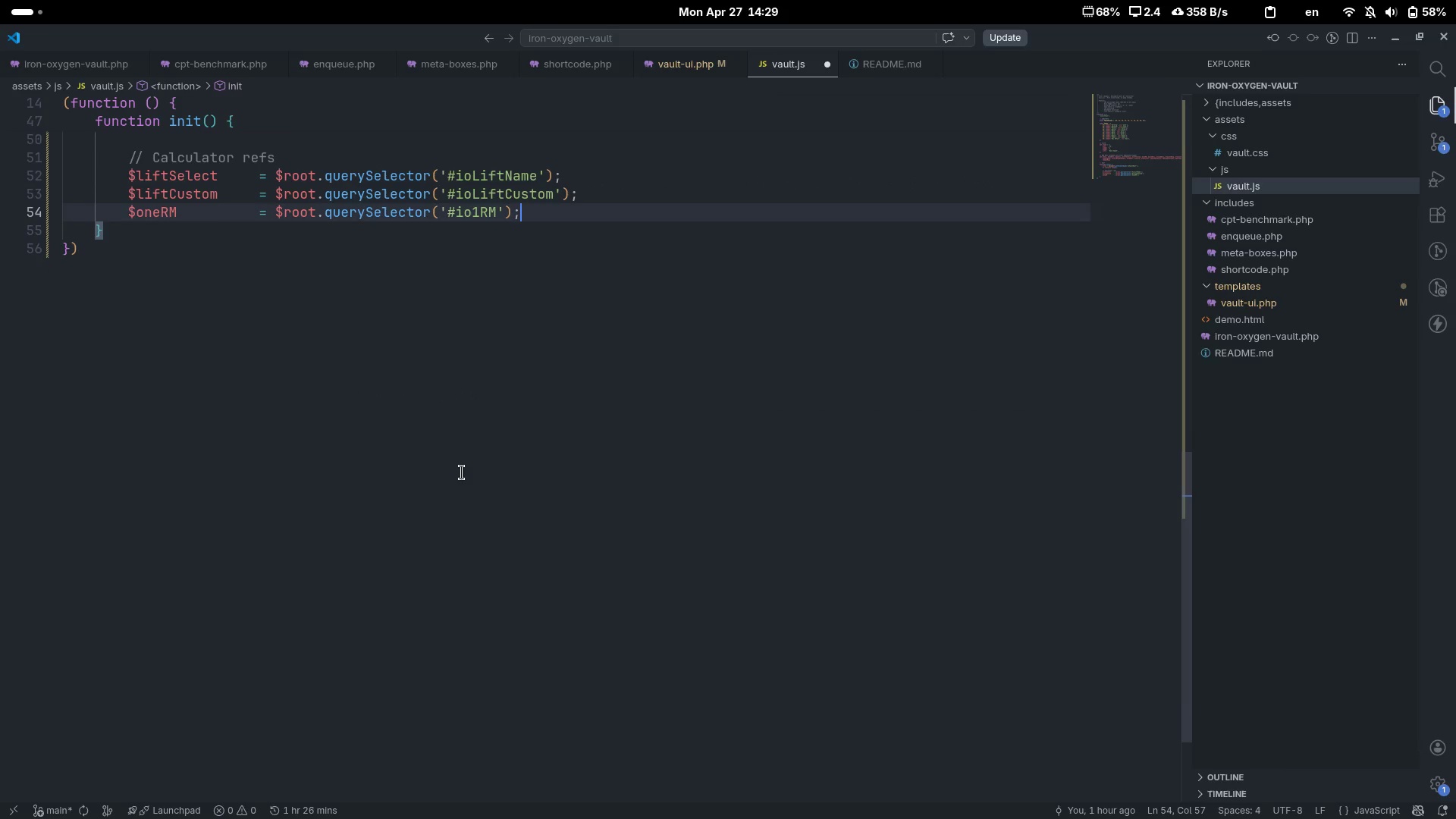 
scroll: coordinate [462, 472], scroll_direction: up, amount: 1.0
 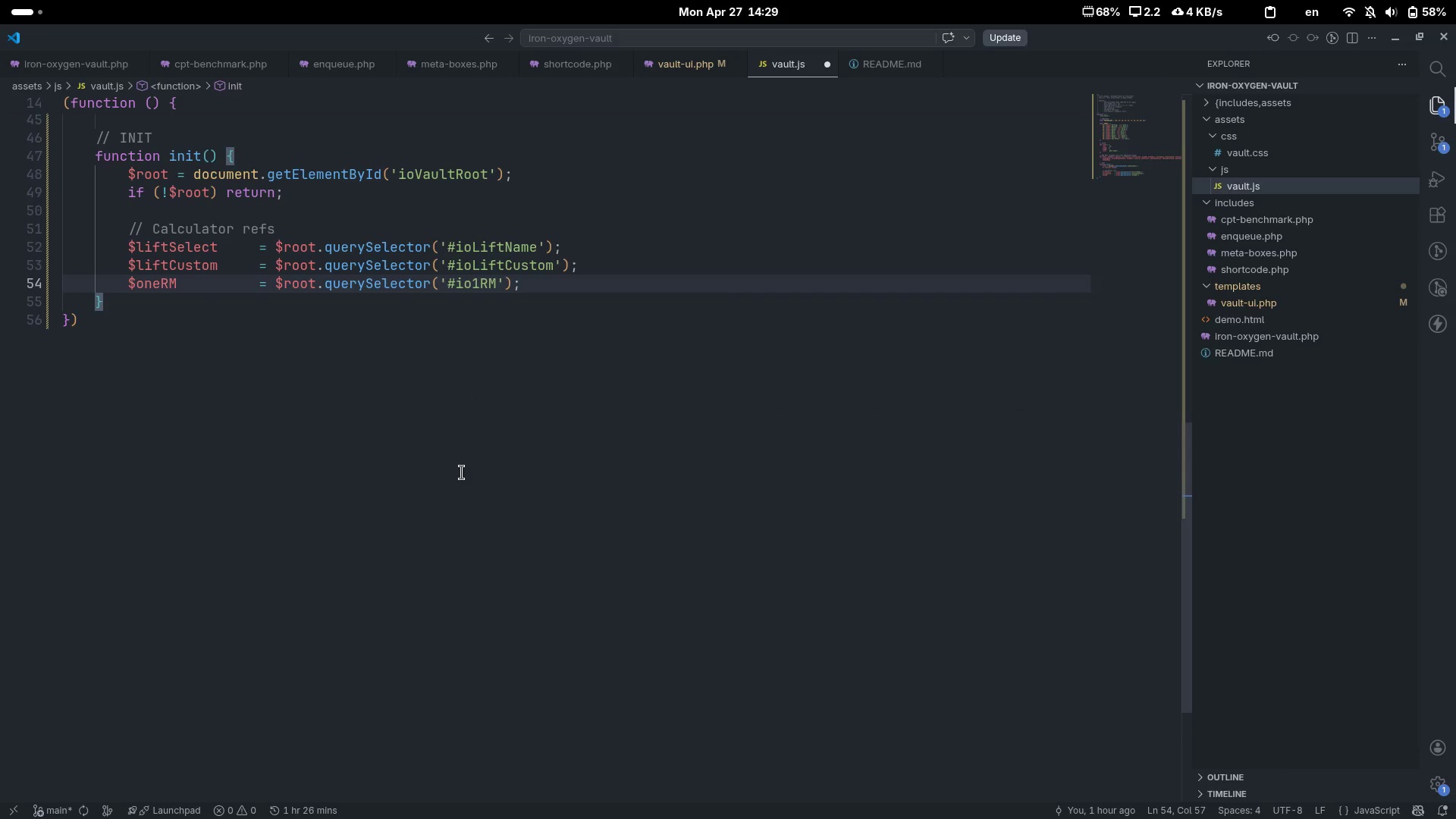 
key(Enter)
 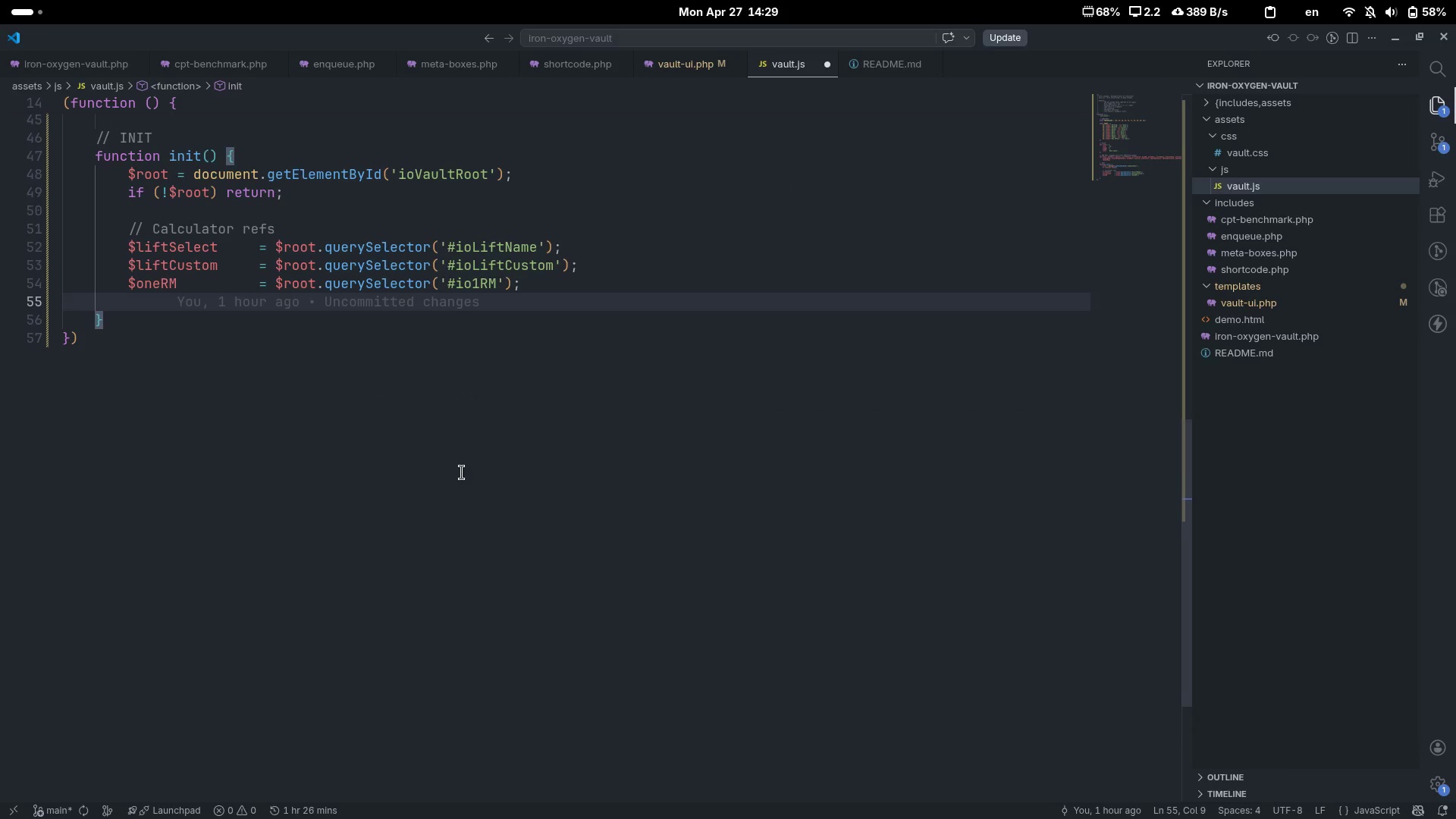 
hold_key(key=ShiftLeft, duration=0.51)
 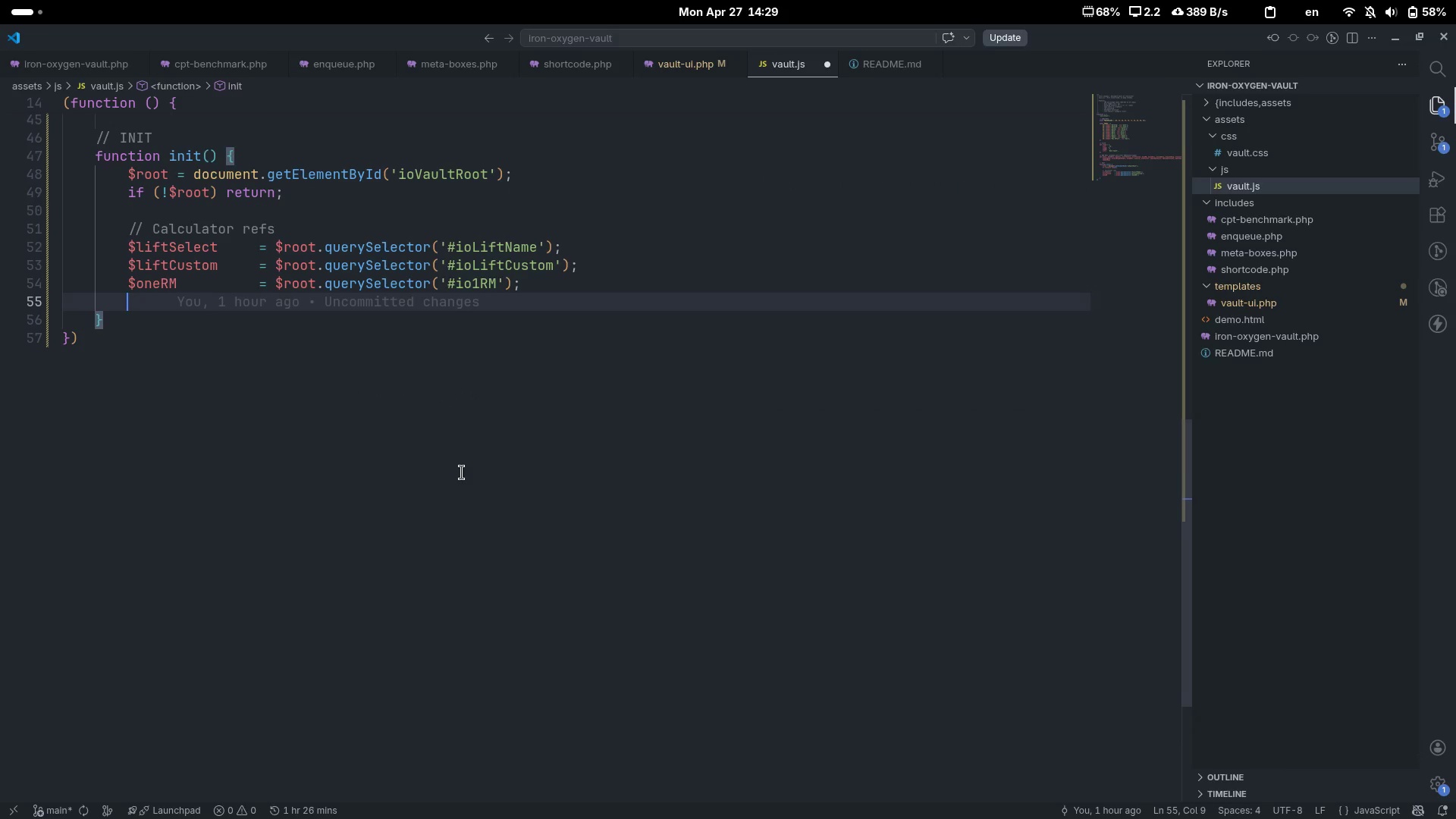 
type($unitBtns)
key(Escape)
key(Tab)
key(Tab)
type(= $t)
key(Backspace)
type(root.quer)
key(Tab)
type((')
key(Escape)
type(#)
 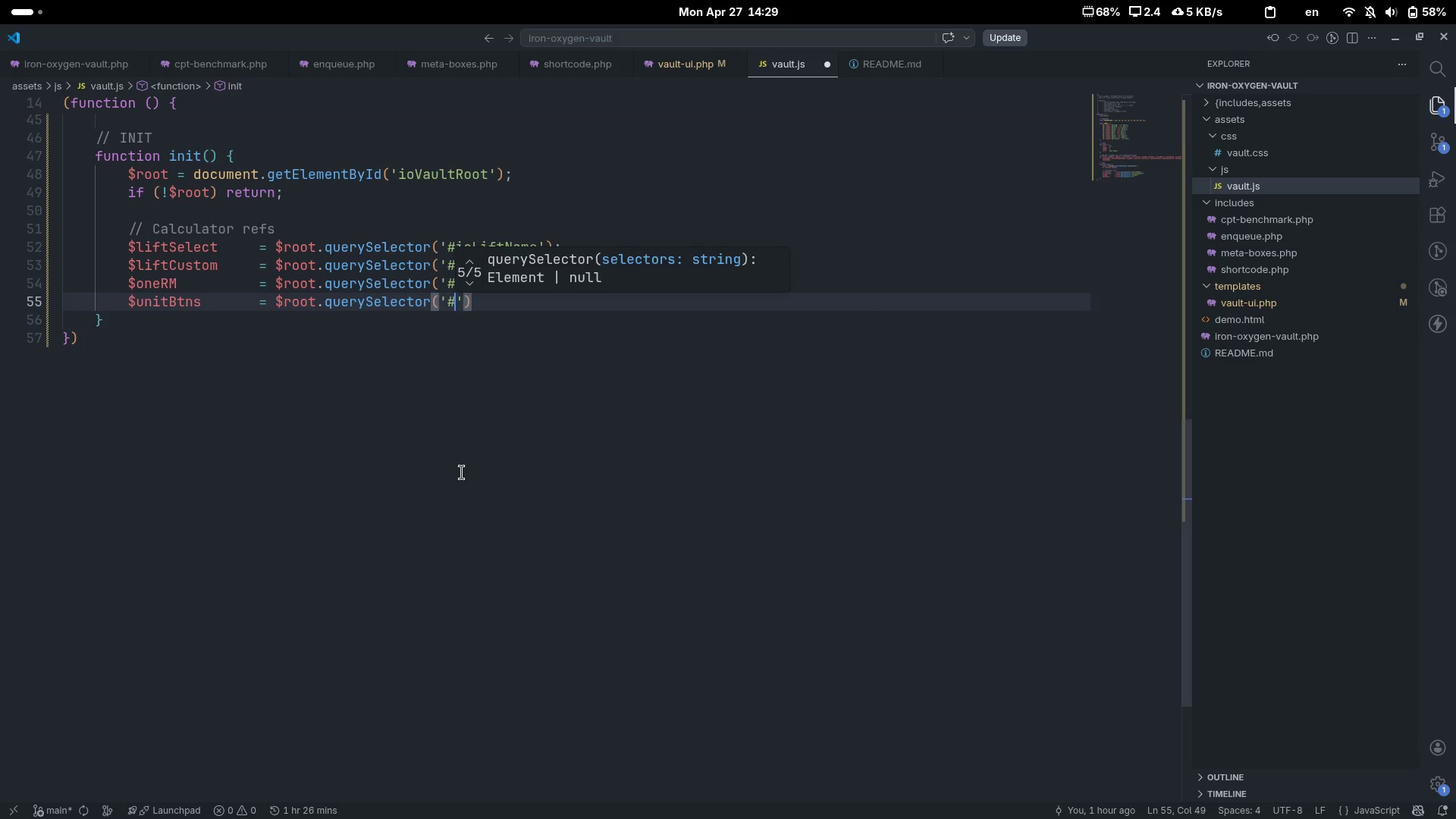 
 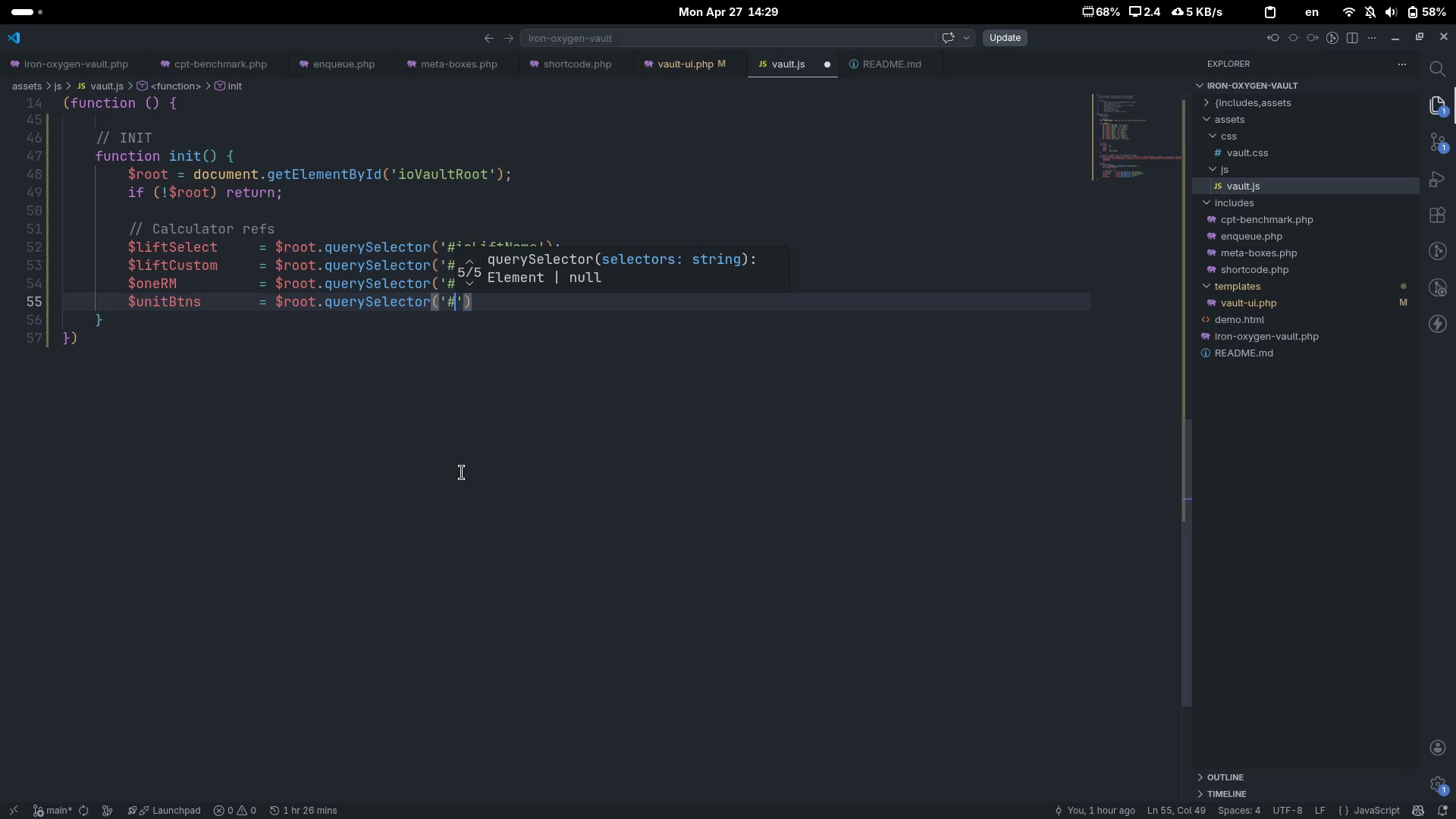 
key(ArrowRight)
 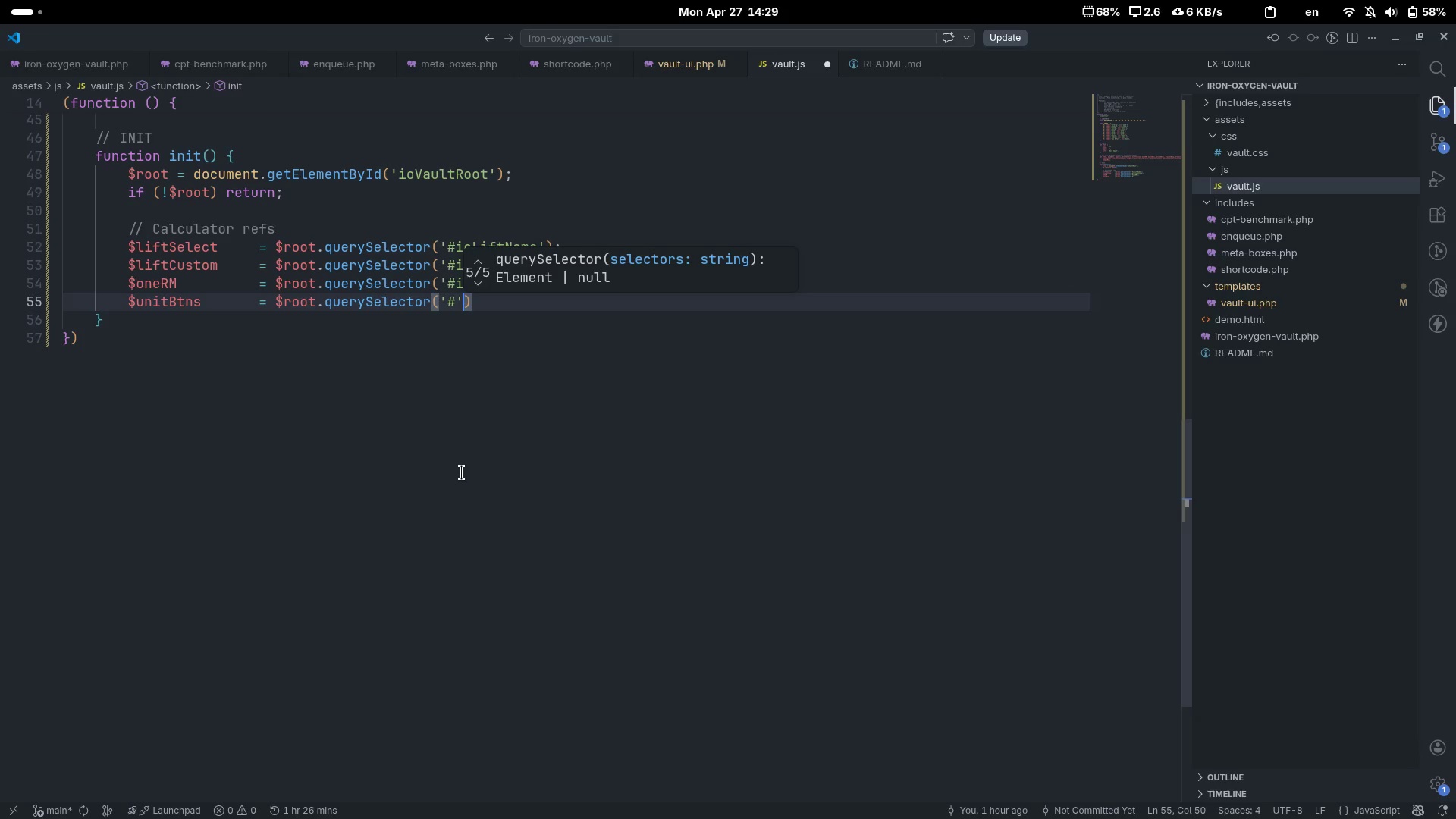 
key(ArrowRight)
 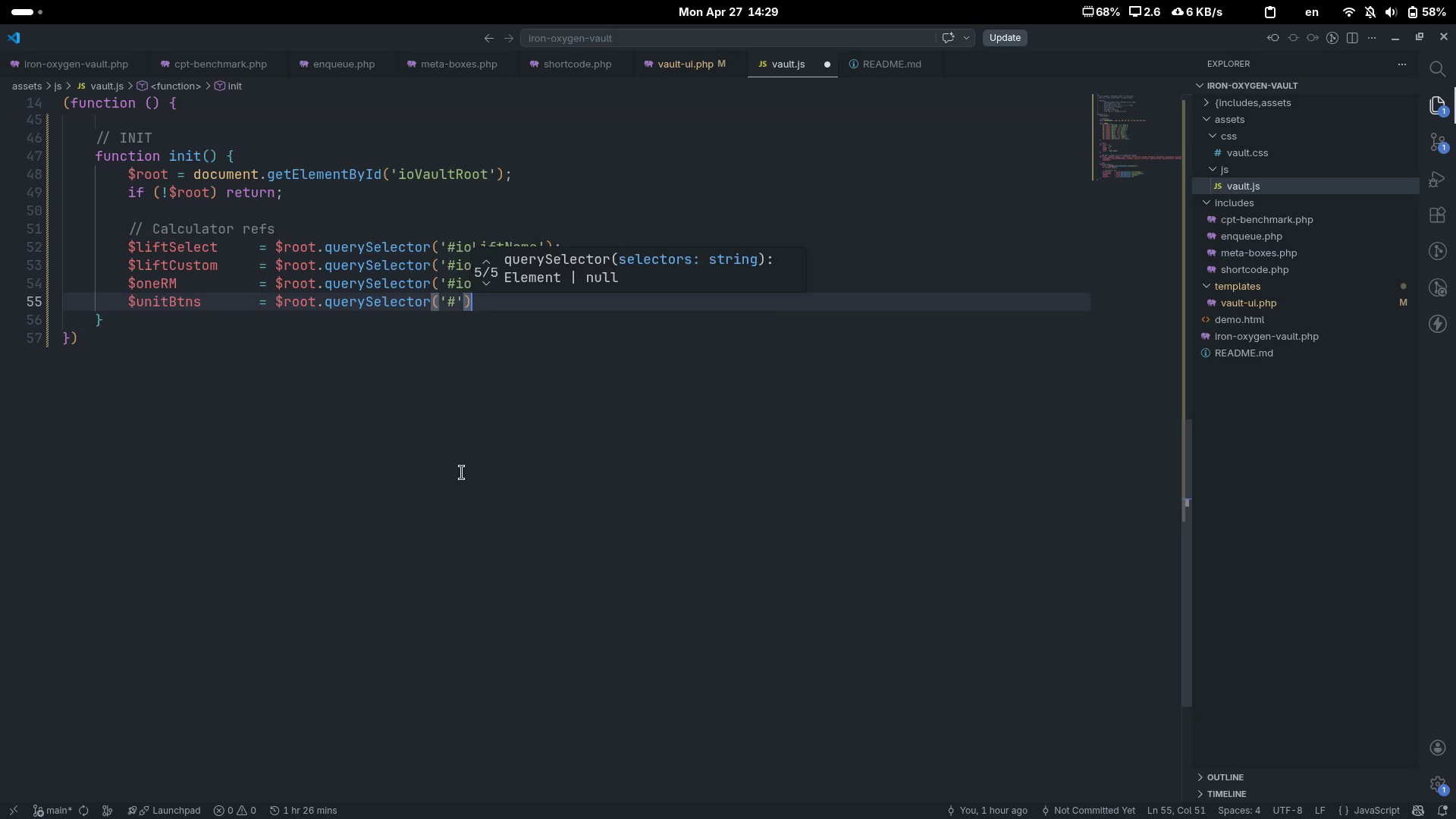 
key(ArrowRight)
 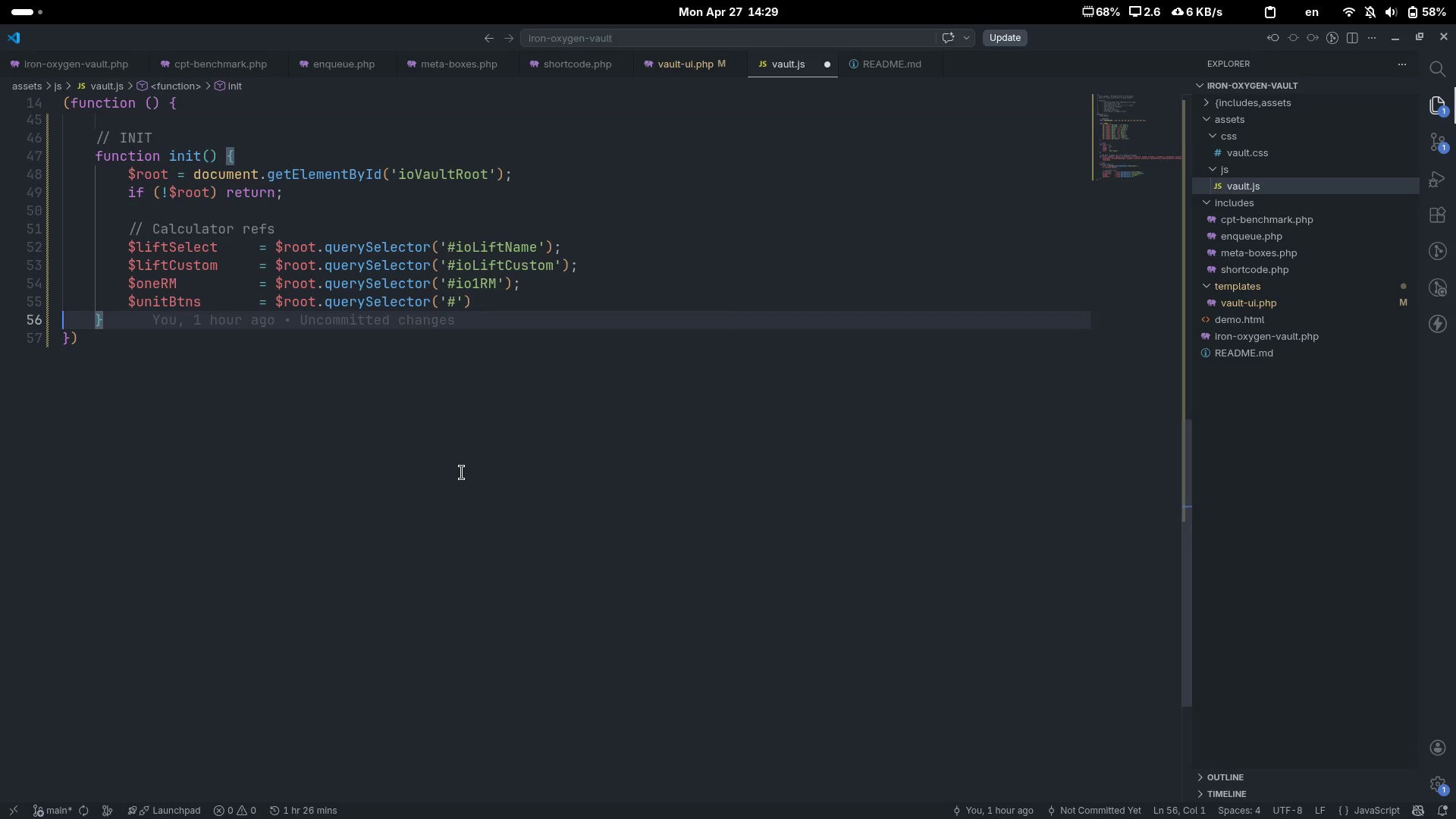 
key(ArrowLeft)
 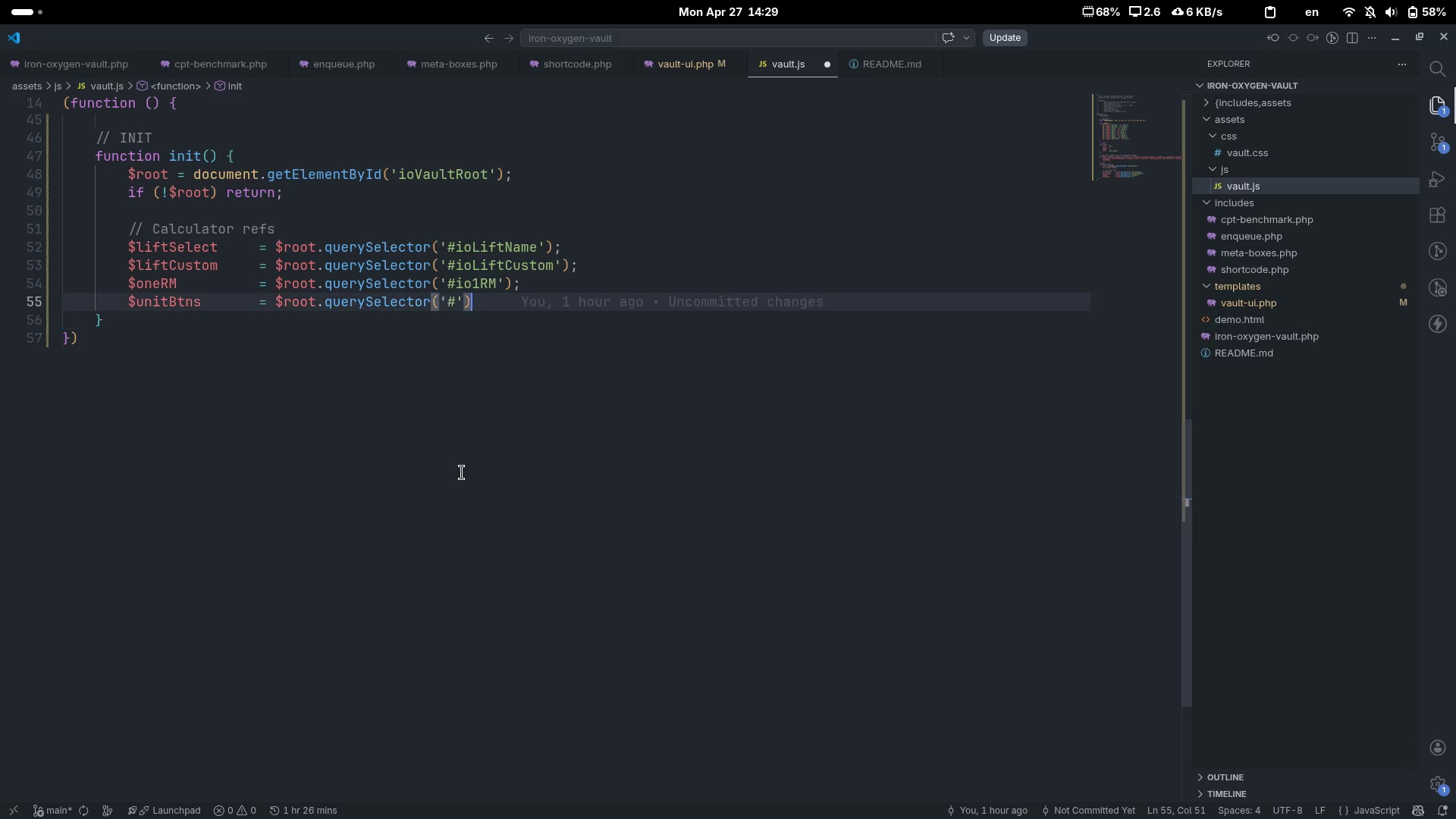 
key(ArrowLeft)
 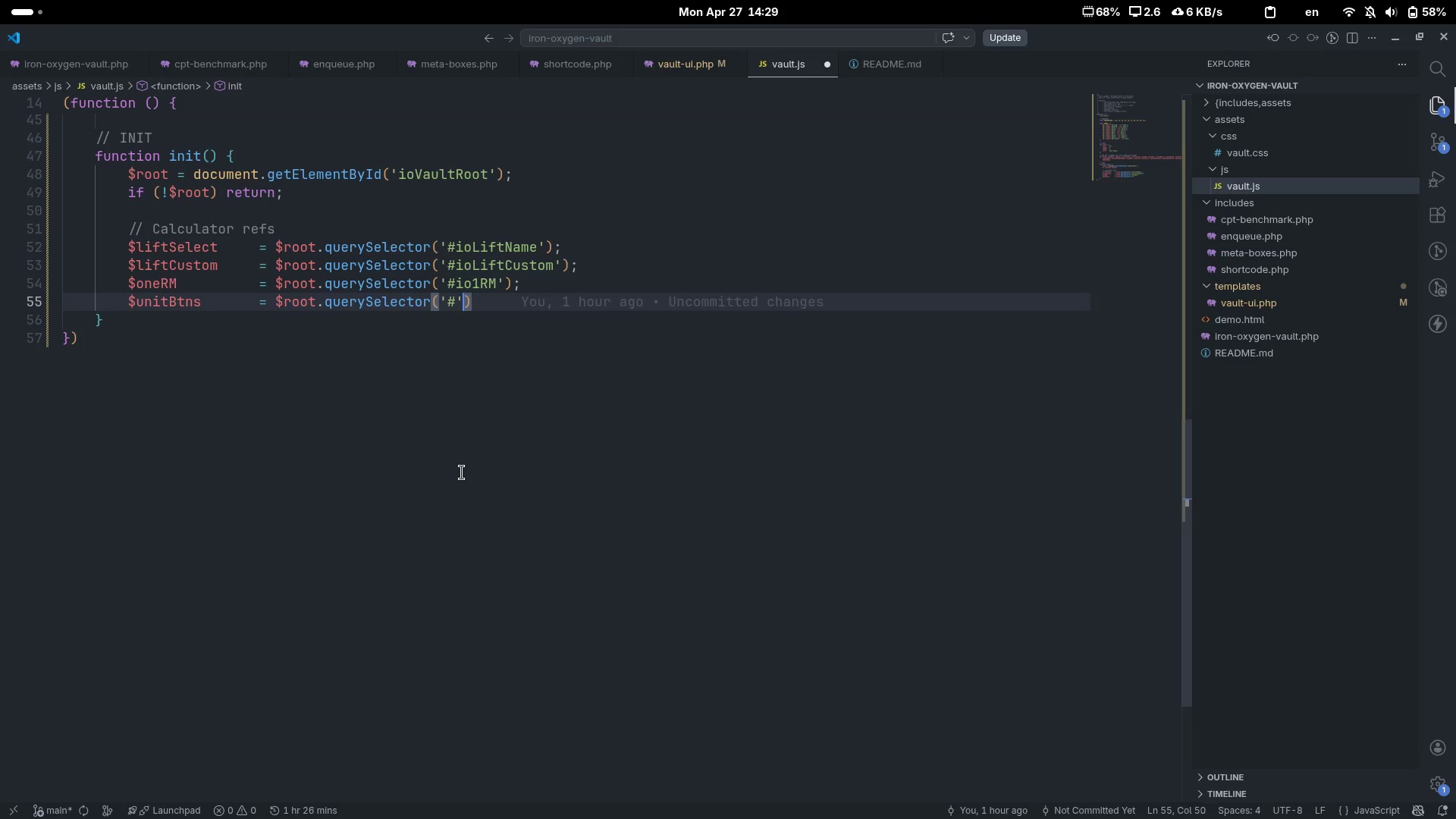 
key(ArrowLeft)
 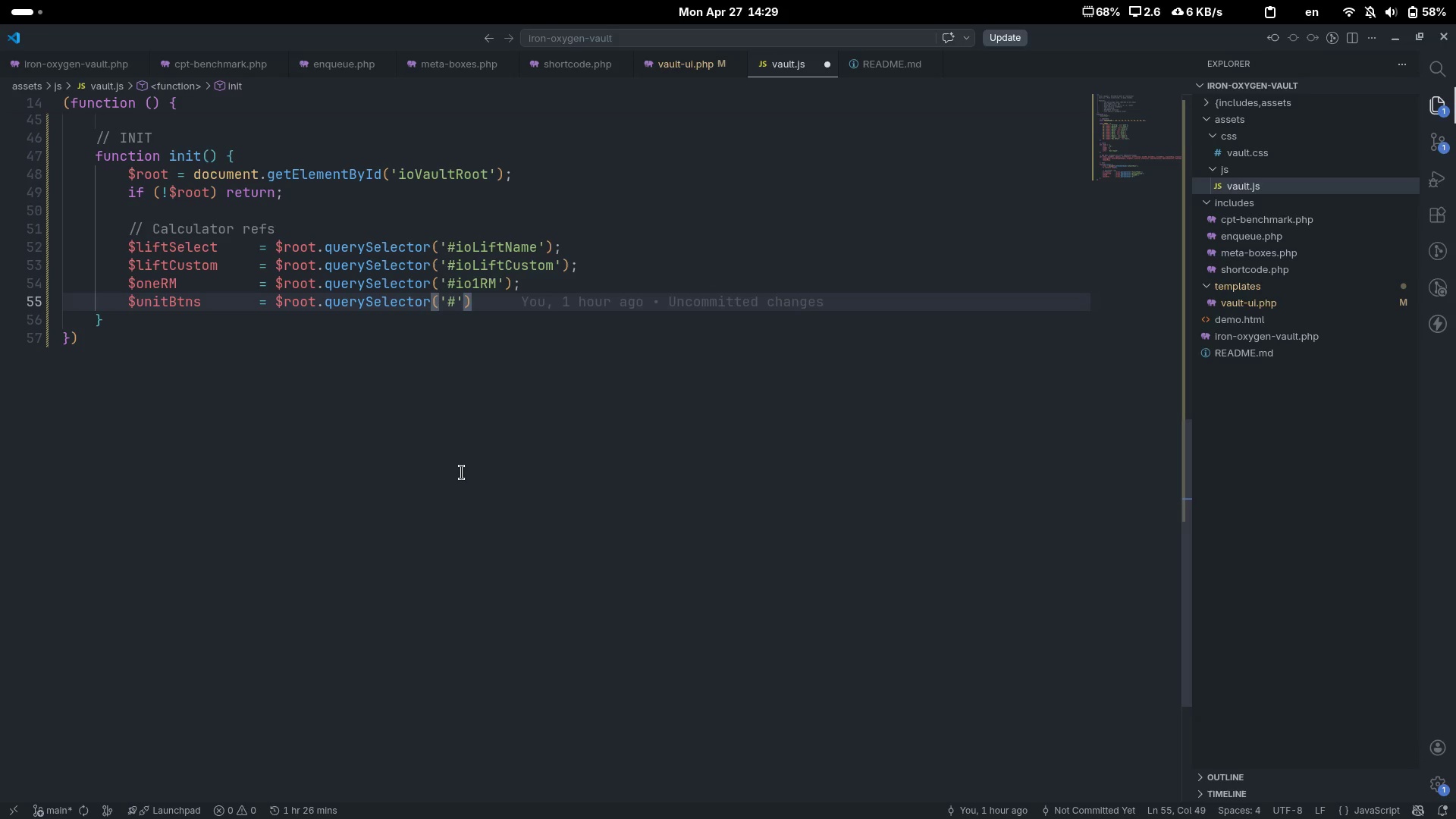 
key(Backspace)
 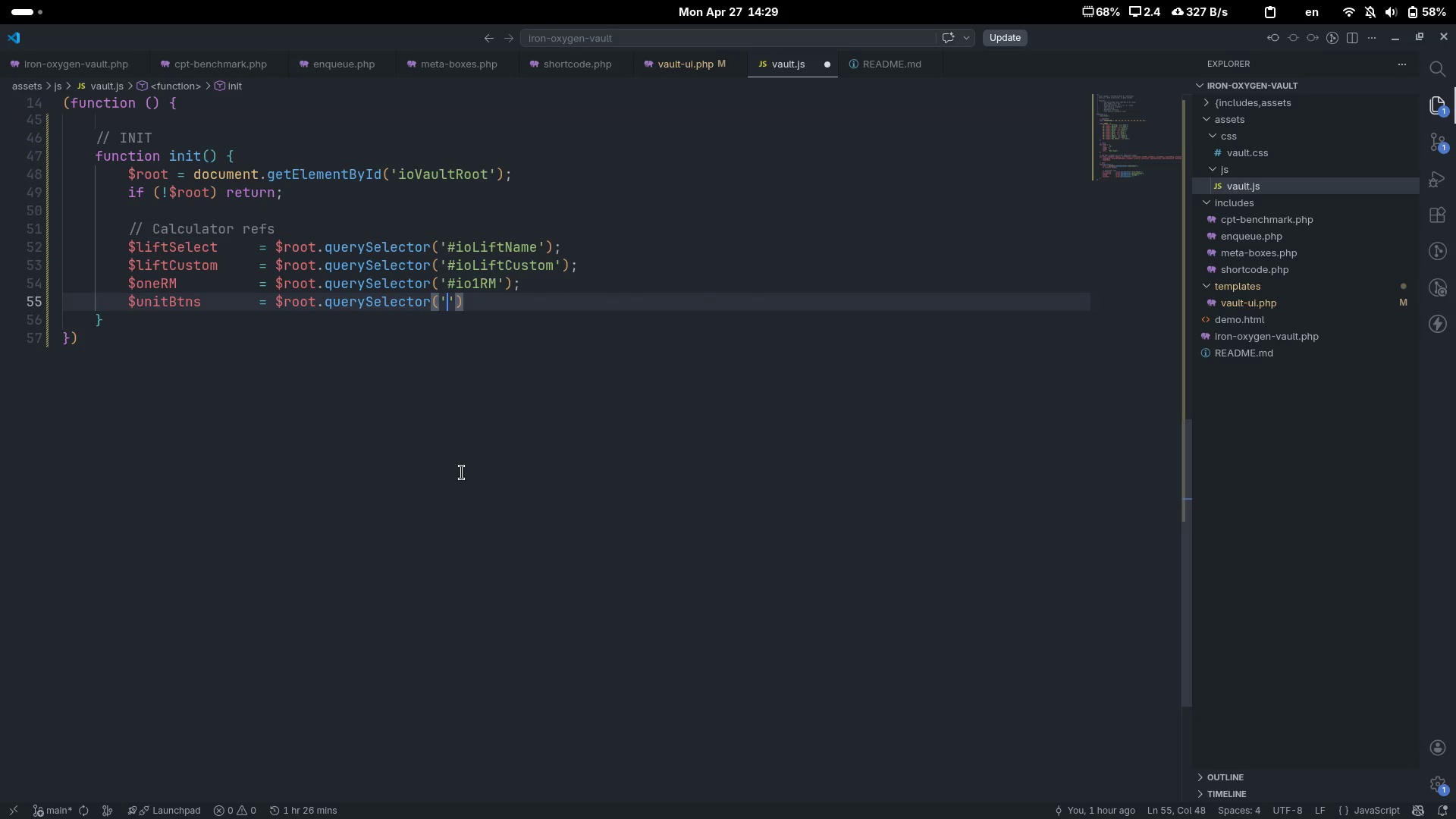 
key(Control+ArrowRight)
 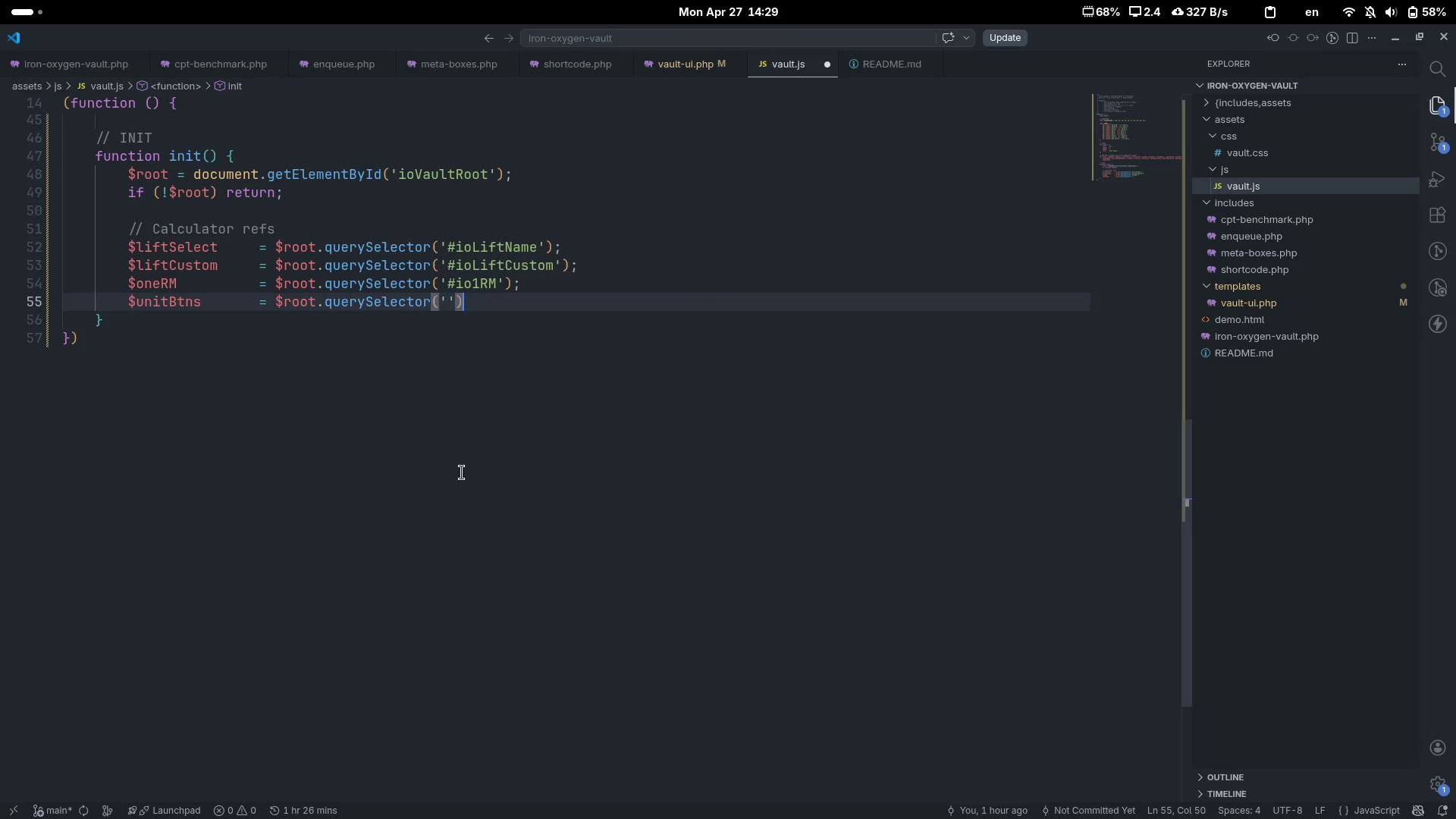 
key(Control+Backspace)
 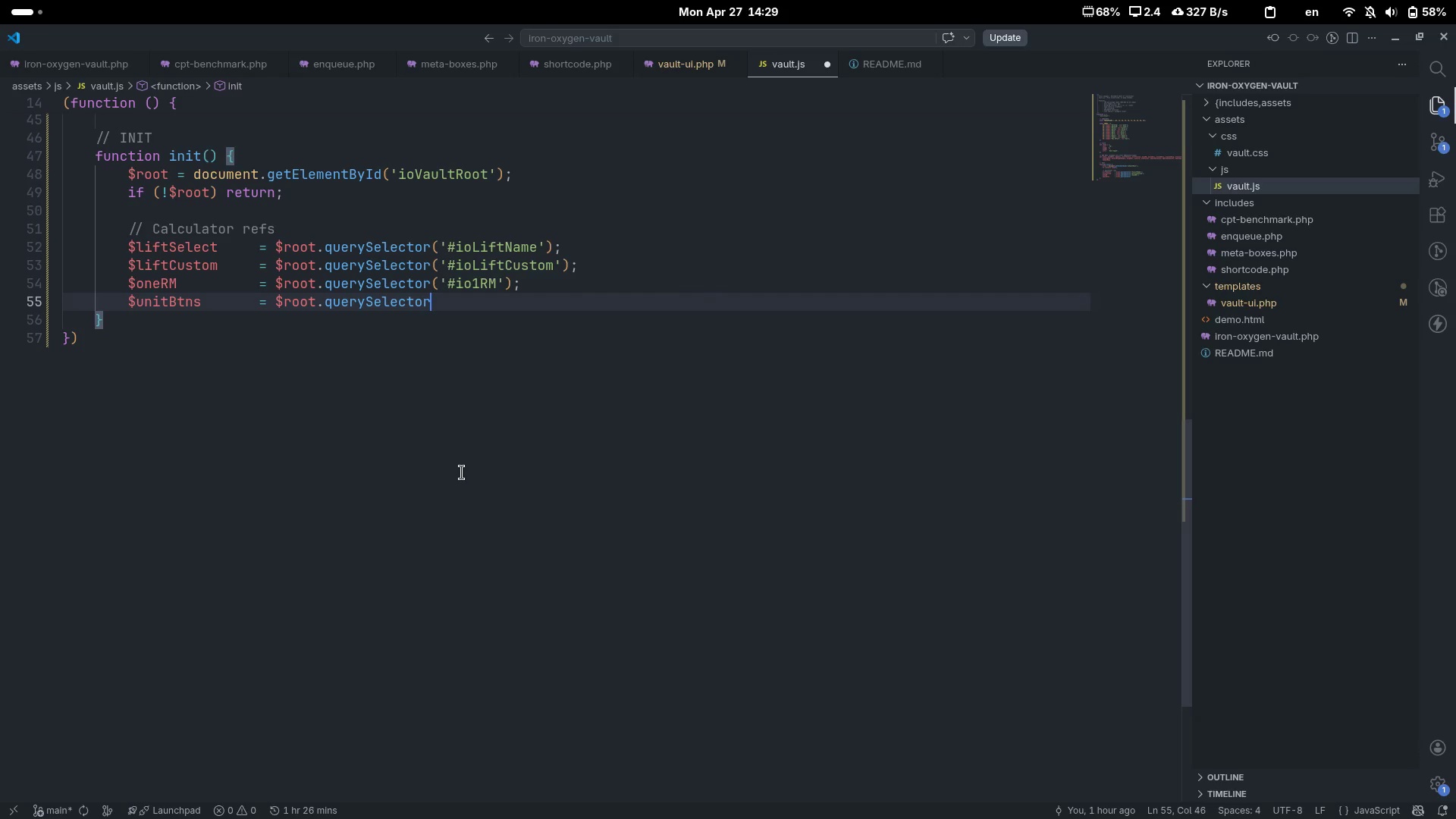 
type(Al)
key(Tab)
type(('#)
key(Escape)
 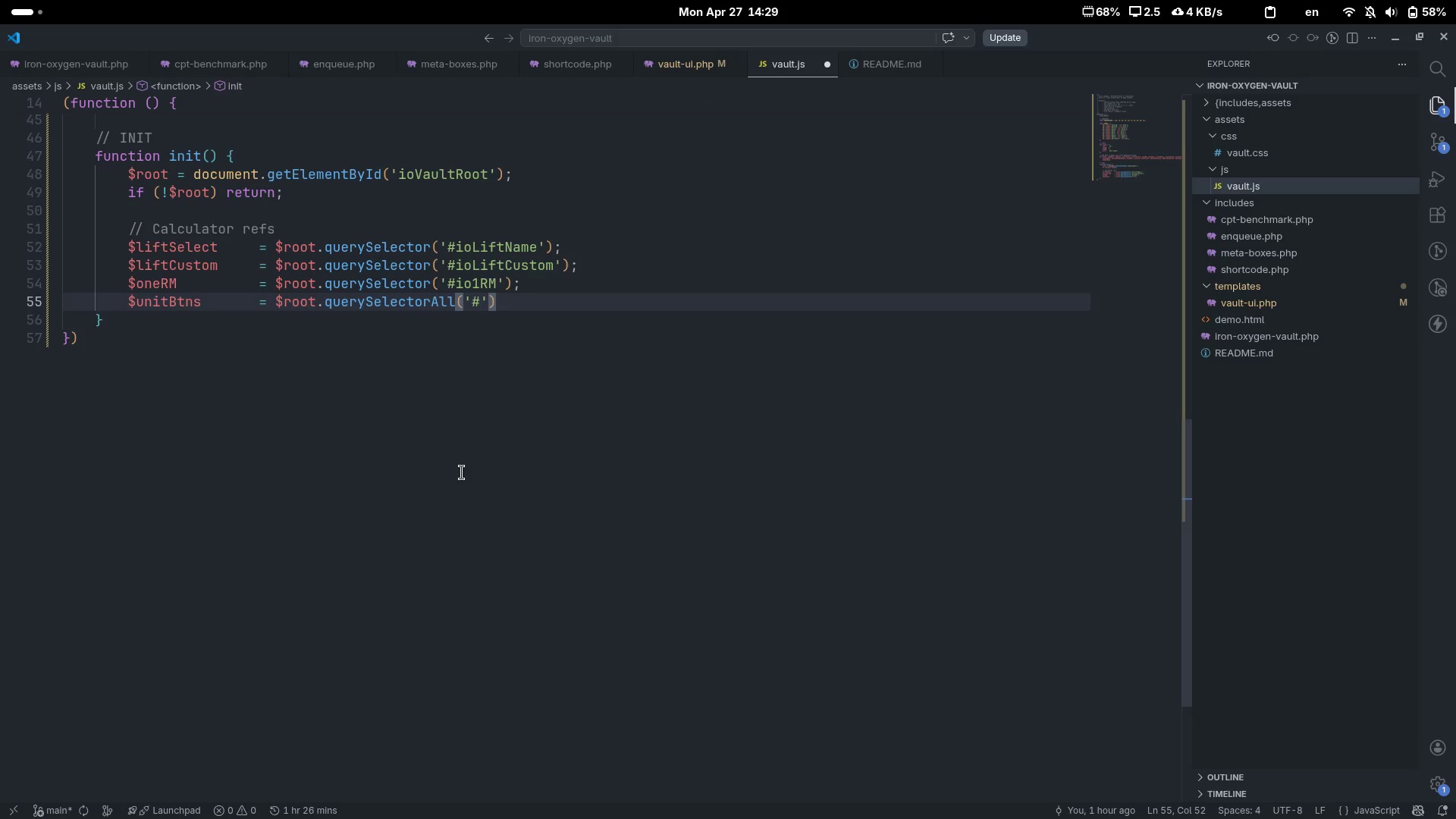 
key(Backspace)
type(.io-unit-btn)
 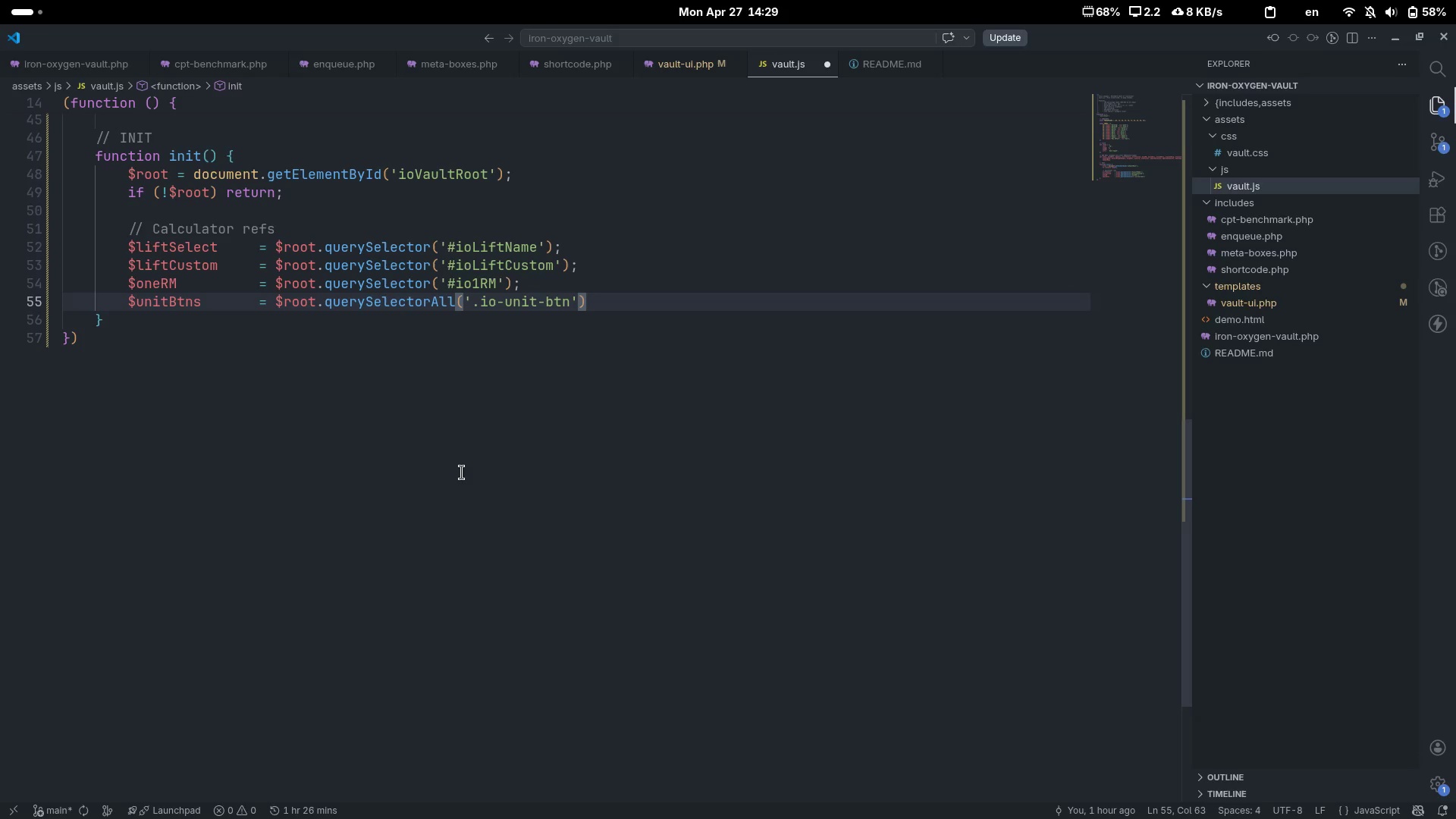 
key(Control+ArrowRight)
 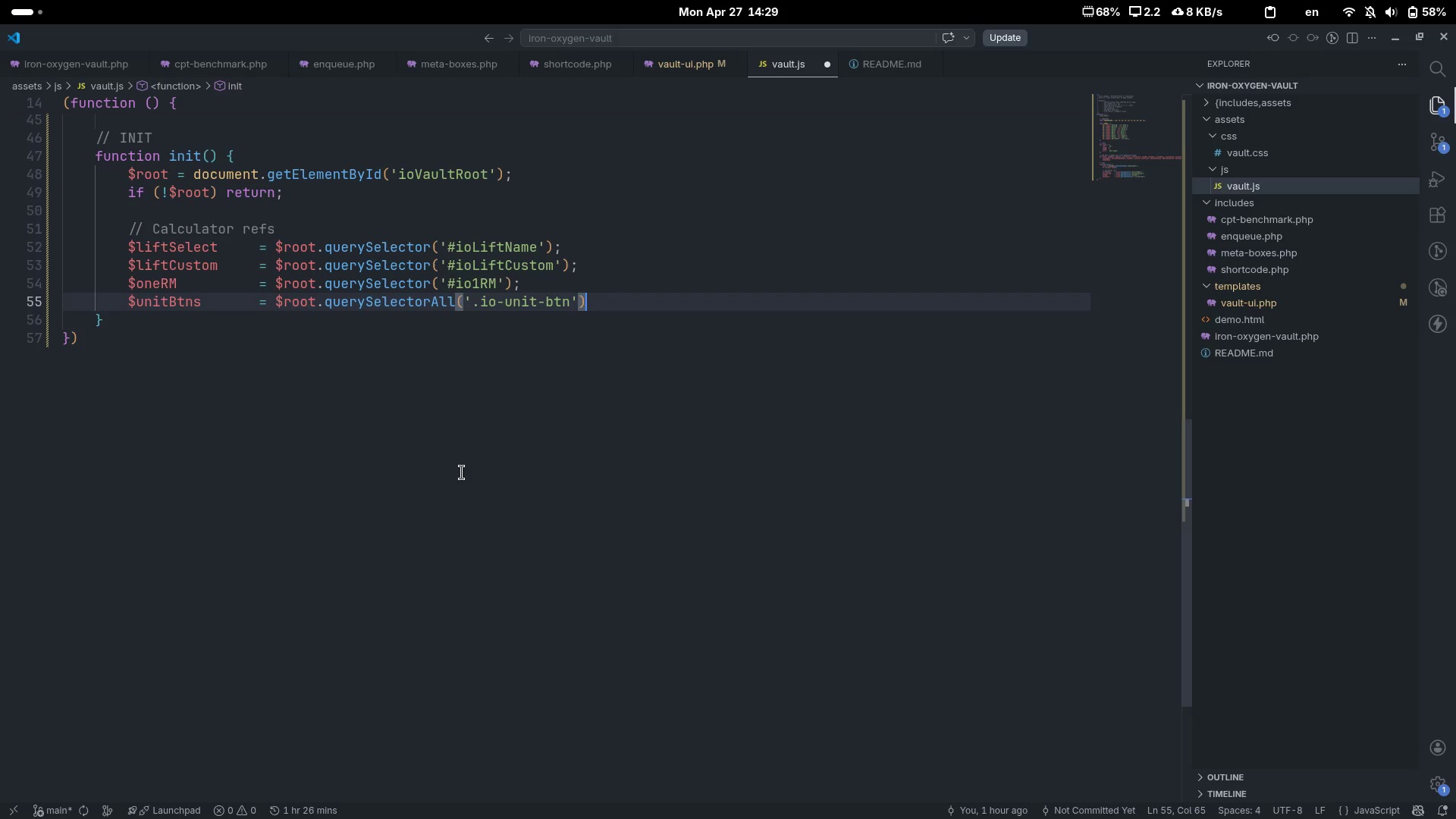 
key(Semicolon)
 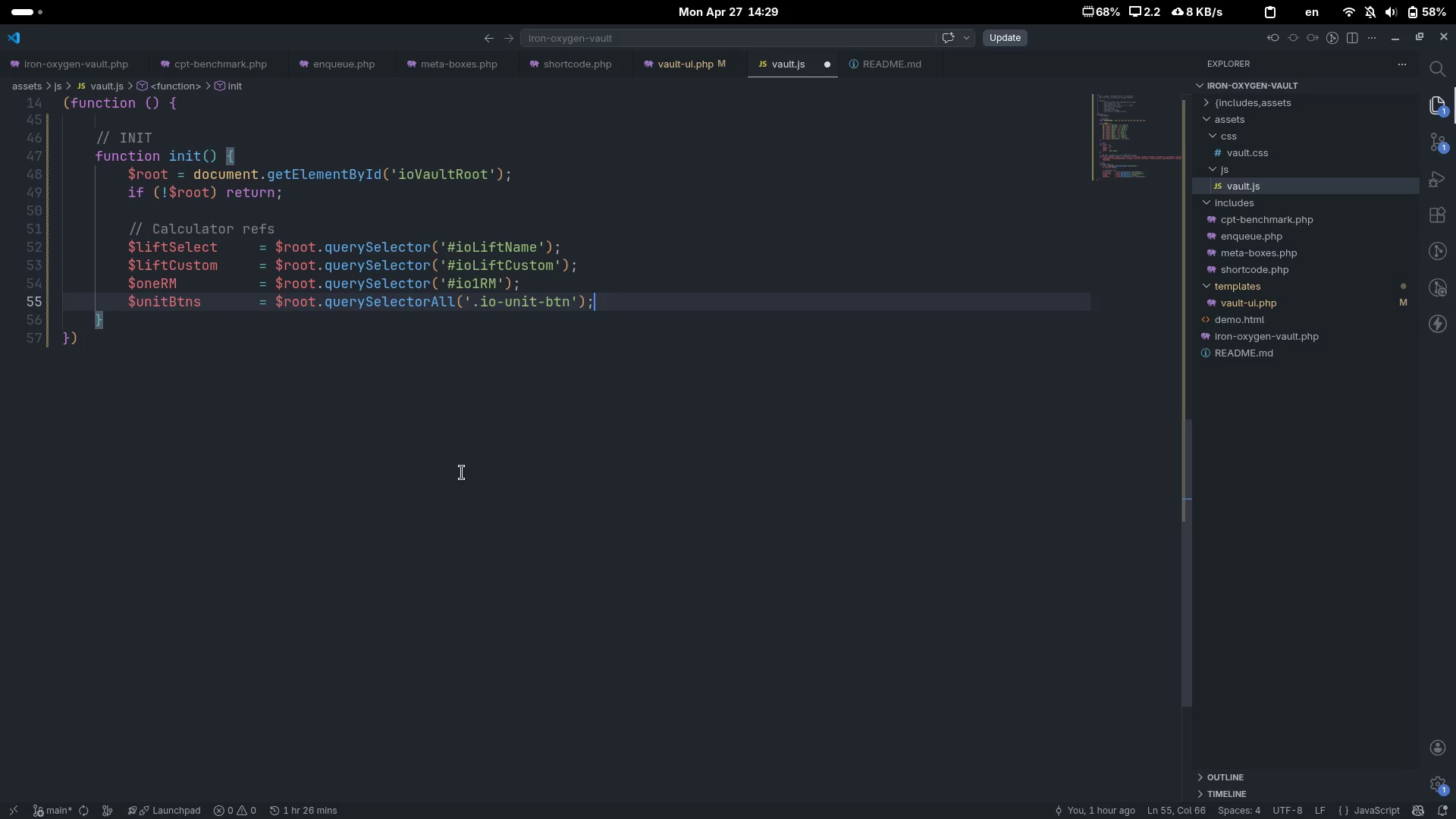 
key(Enter)
 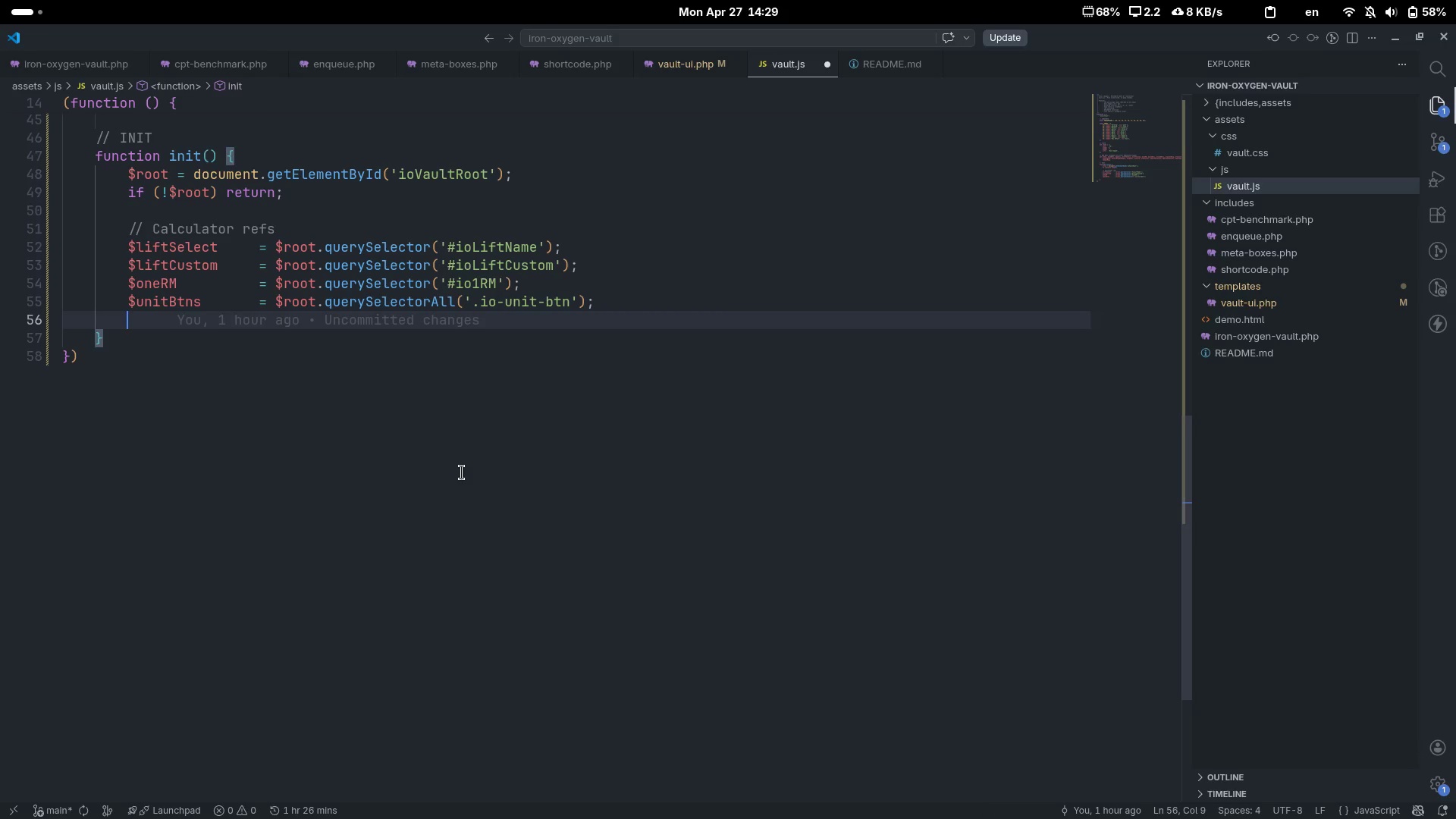 
type($)
key(Escape)
type(roundBtns)
key(Tab)
key(Tab)
key(Tab)
type(= )
 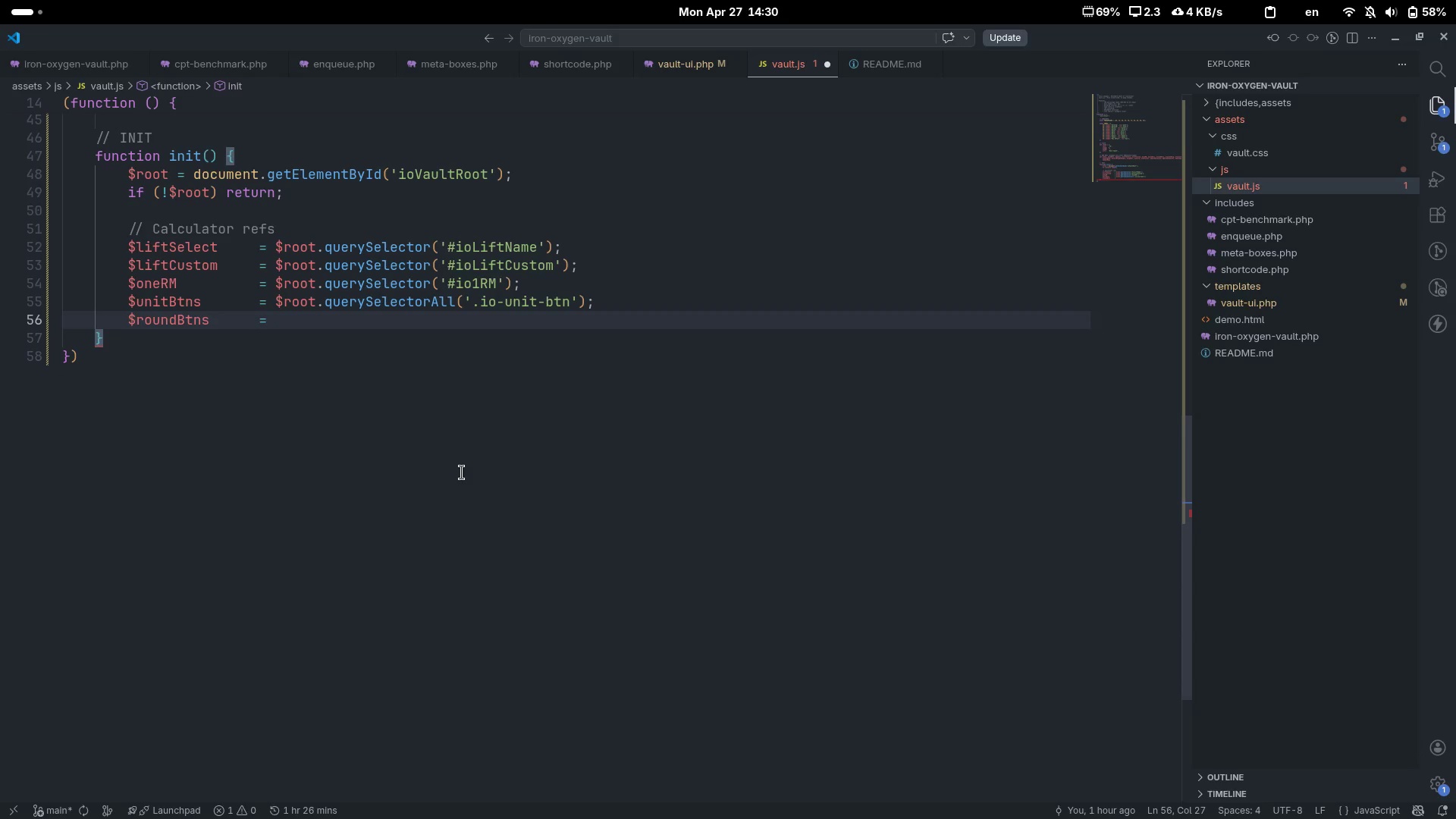 
type($roo)
key(Tab)
type(.que)
 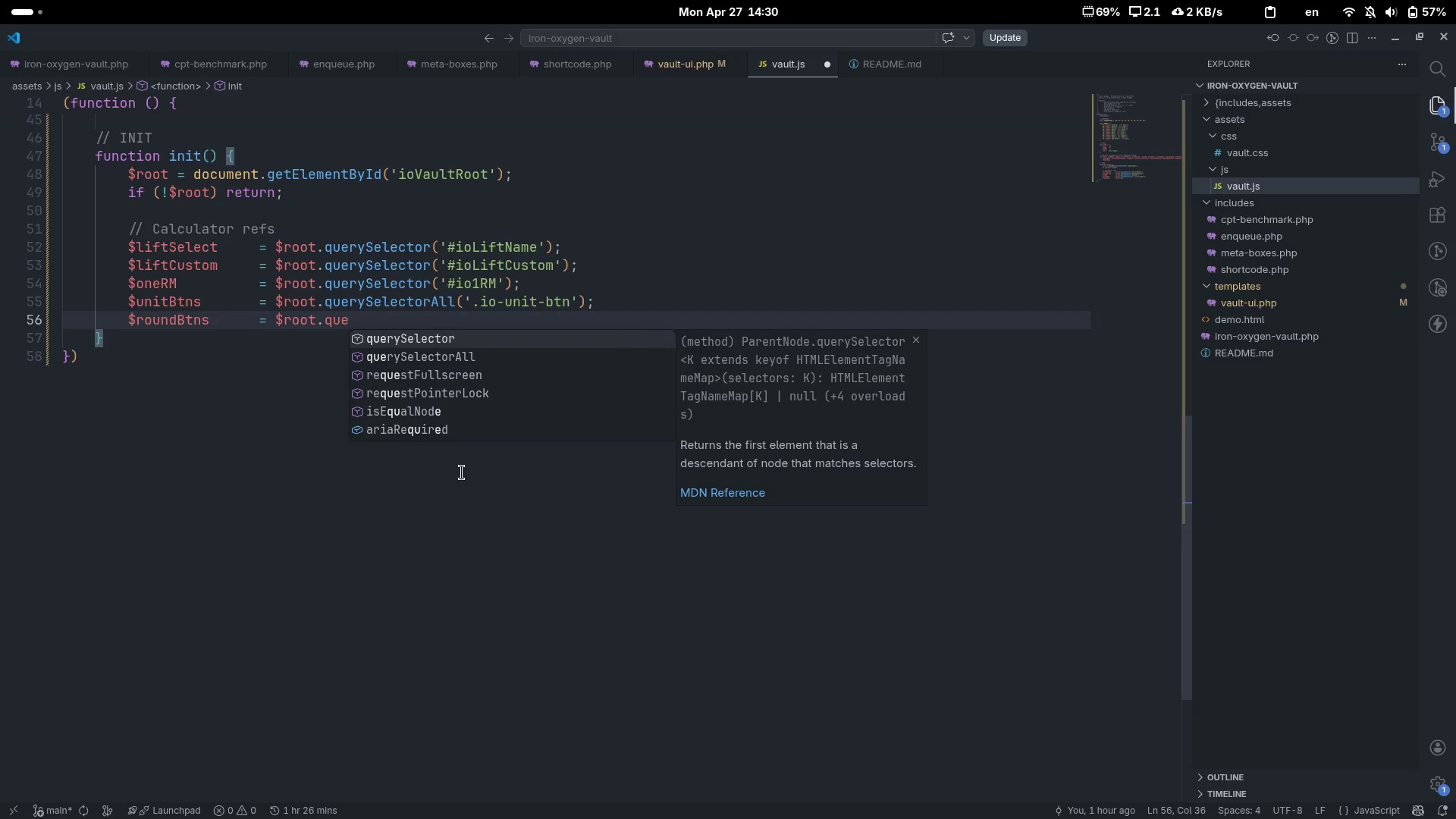 
key(ArrowDown)
 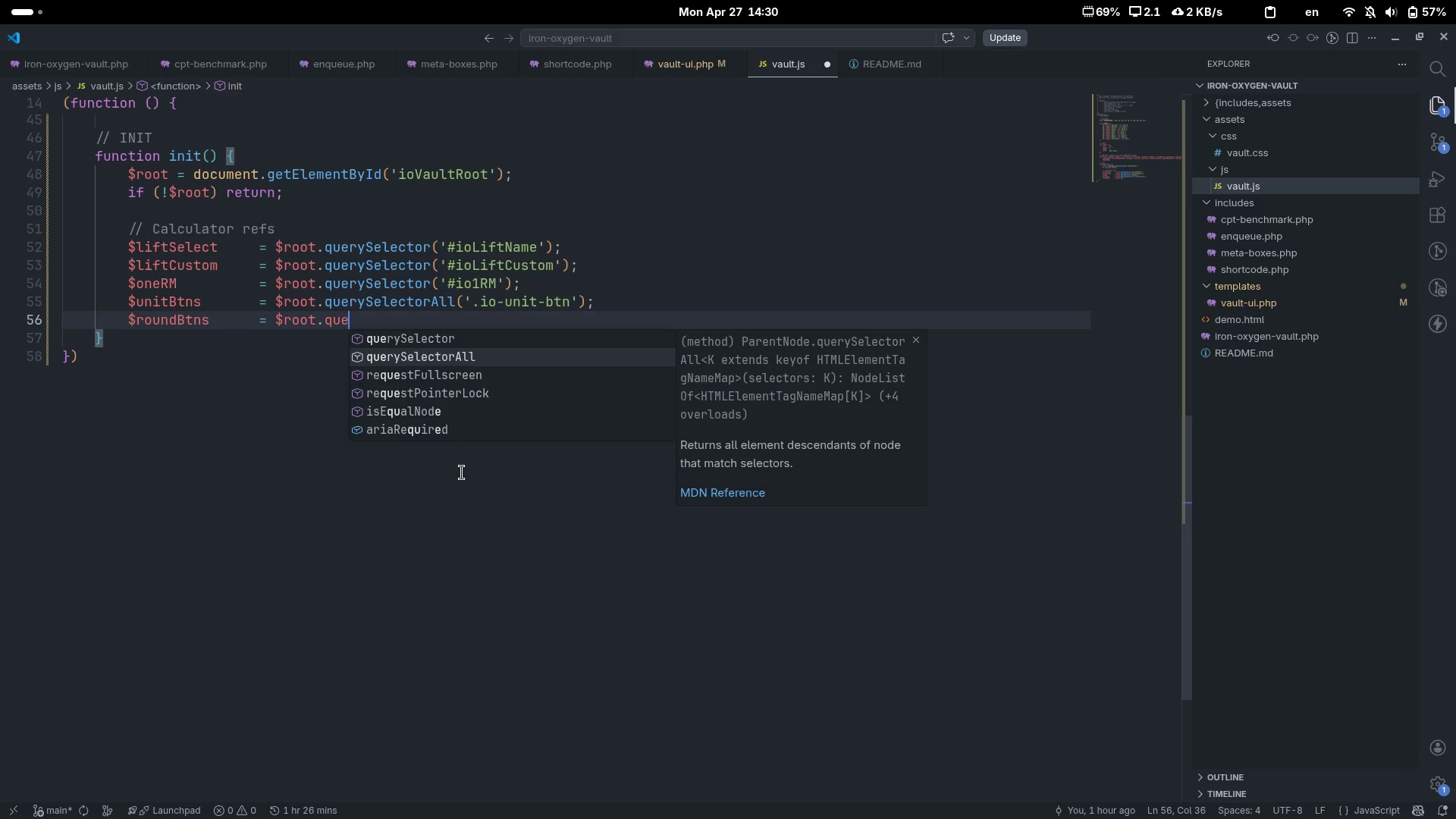 
key(Enter)
 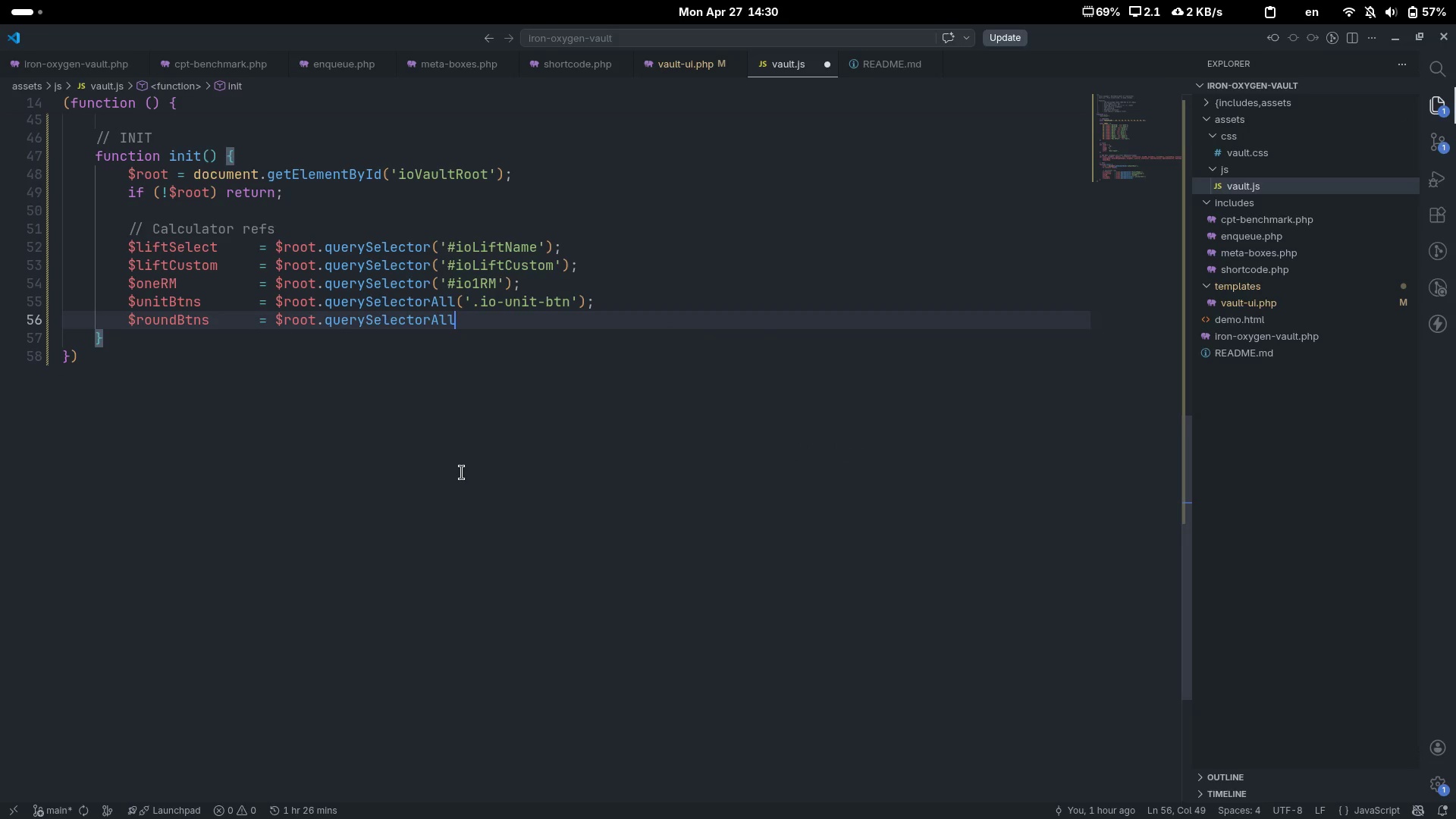 
type((;/)
key(Backspace)
key(Backspace)
type('/)
key(Backspace)
type(.io-unit-)
 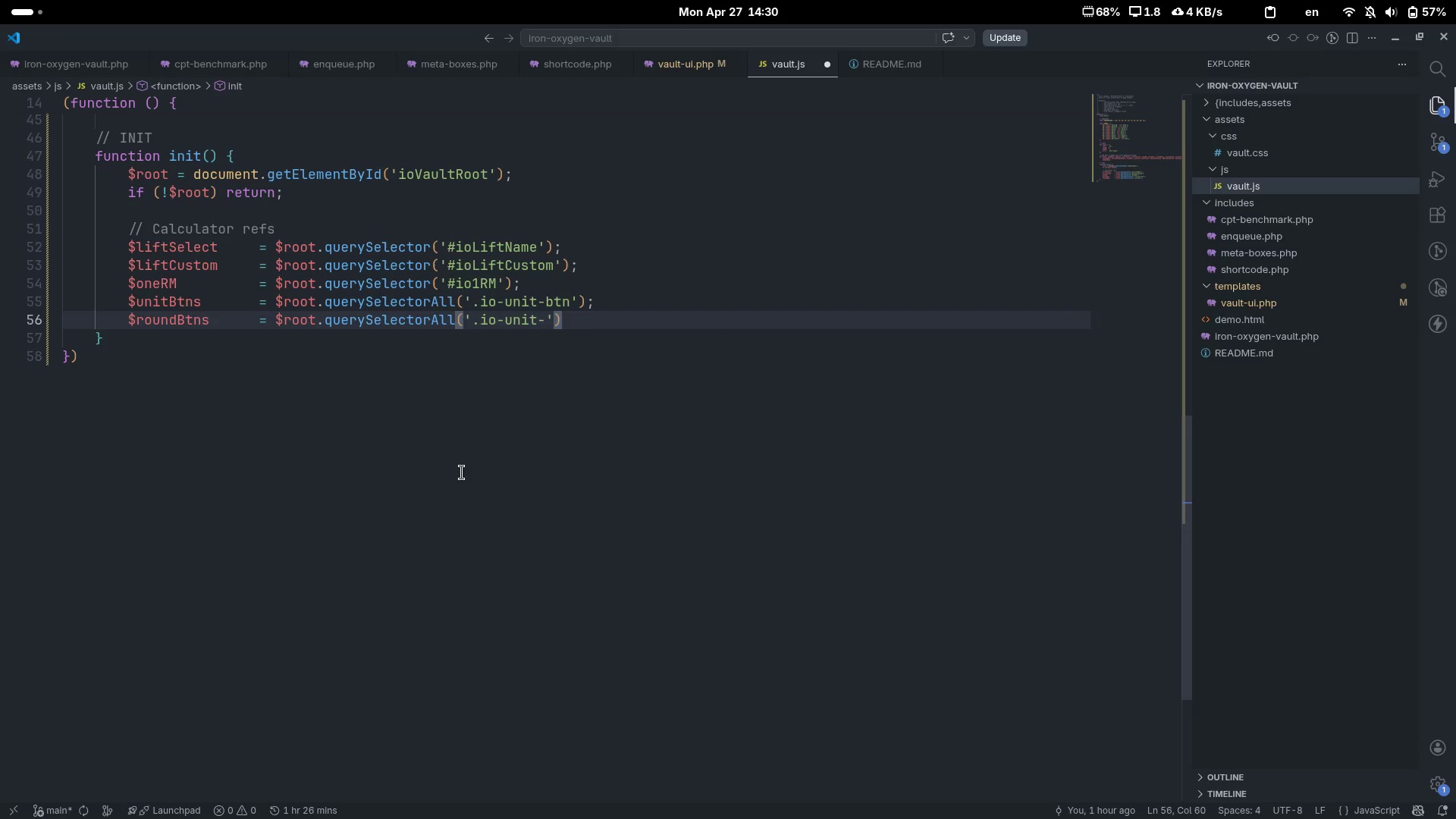 
key(ArrowLeft)
 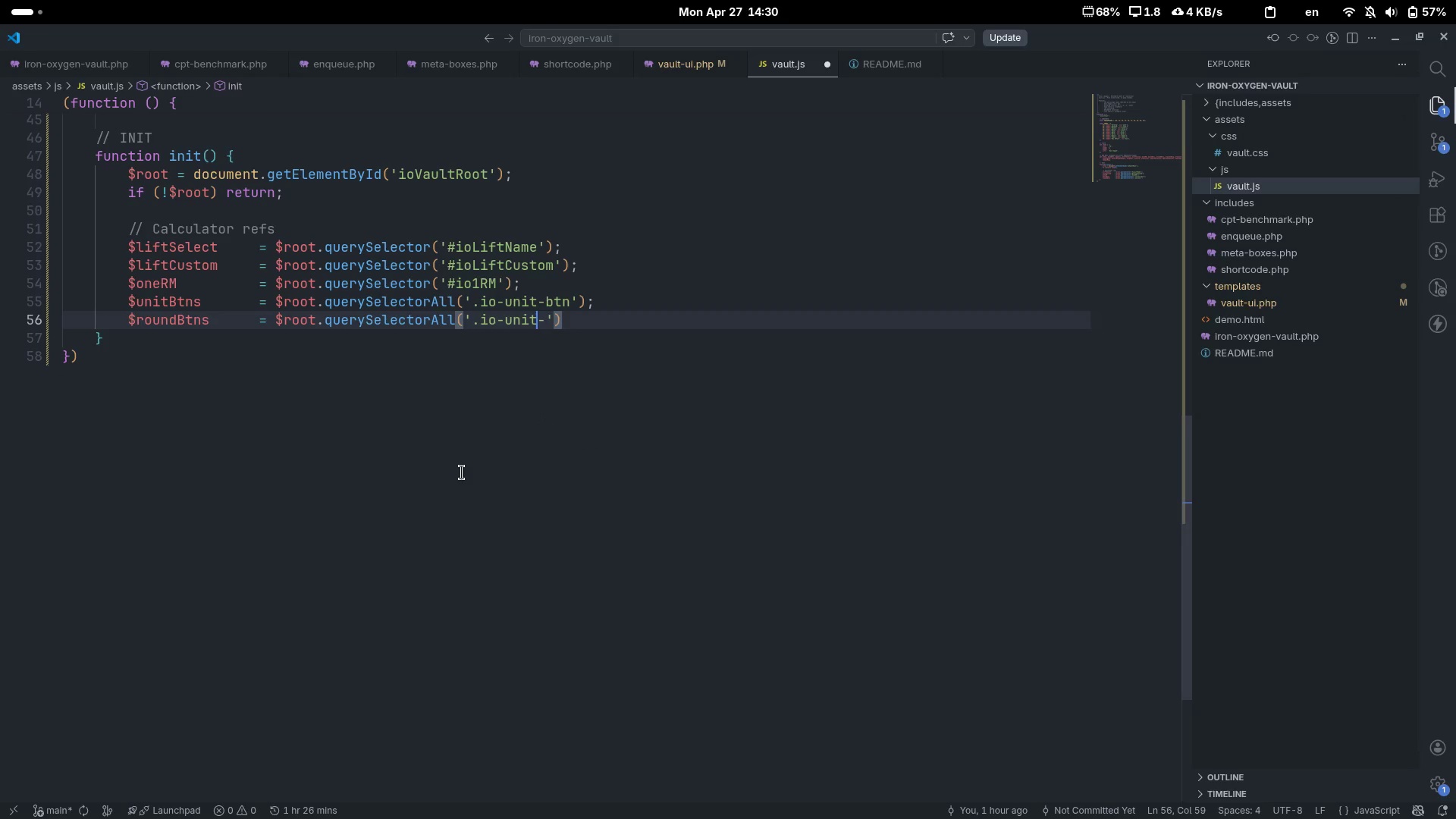 
key(Control+ControlLeft)
 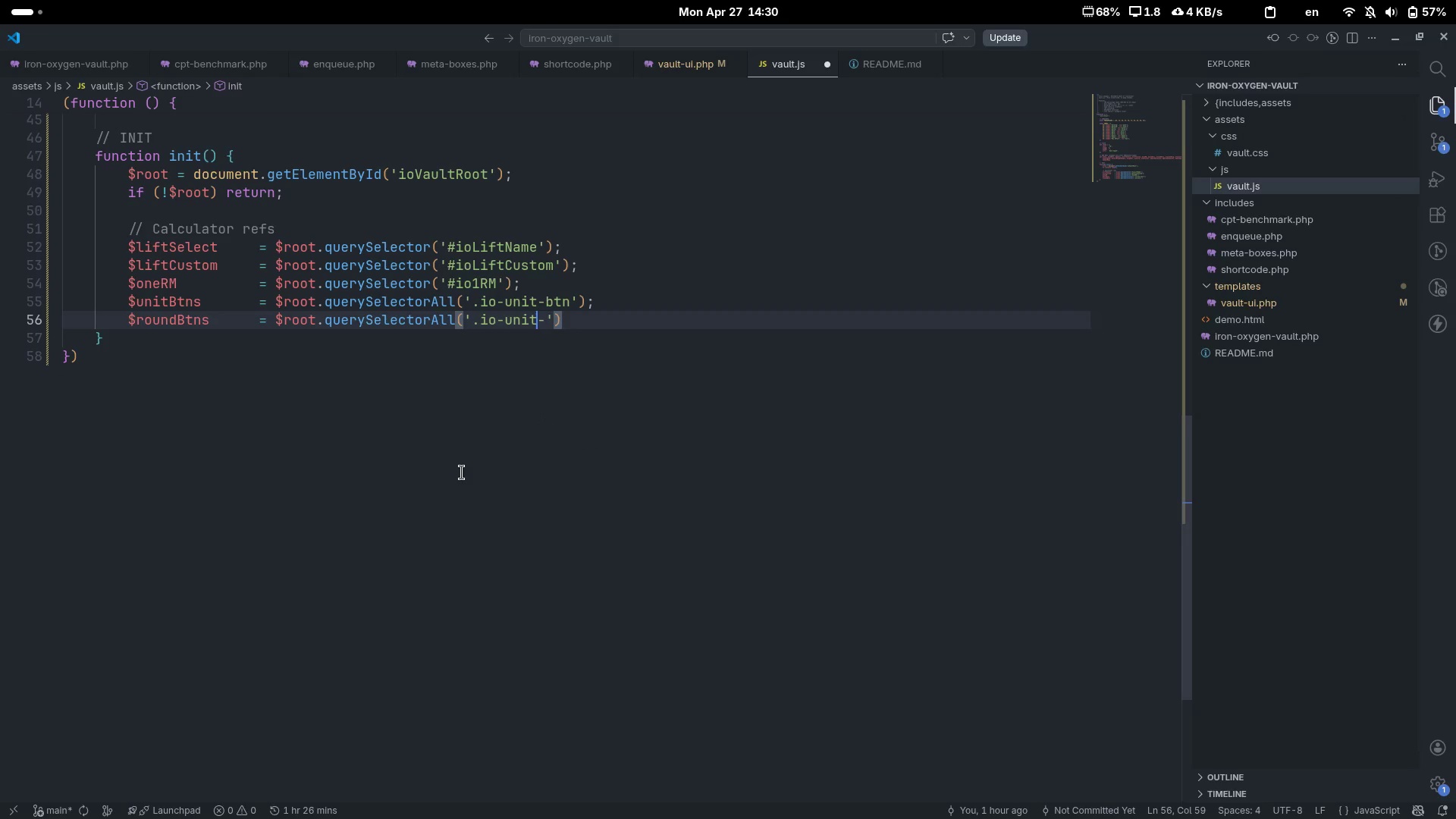 
key(Control+Backspace)
 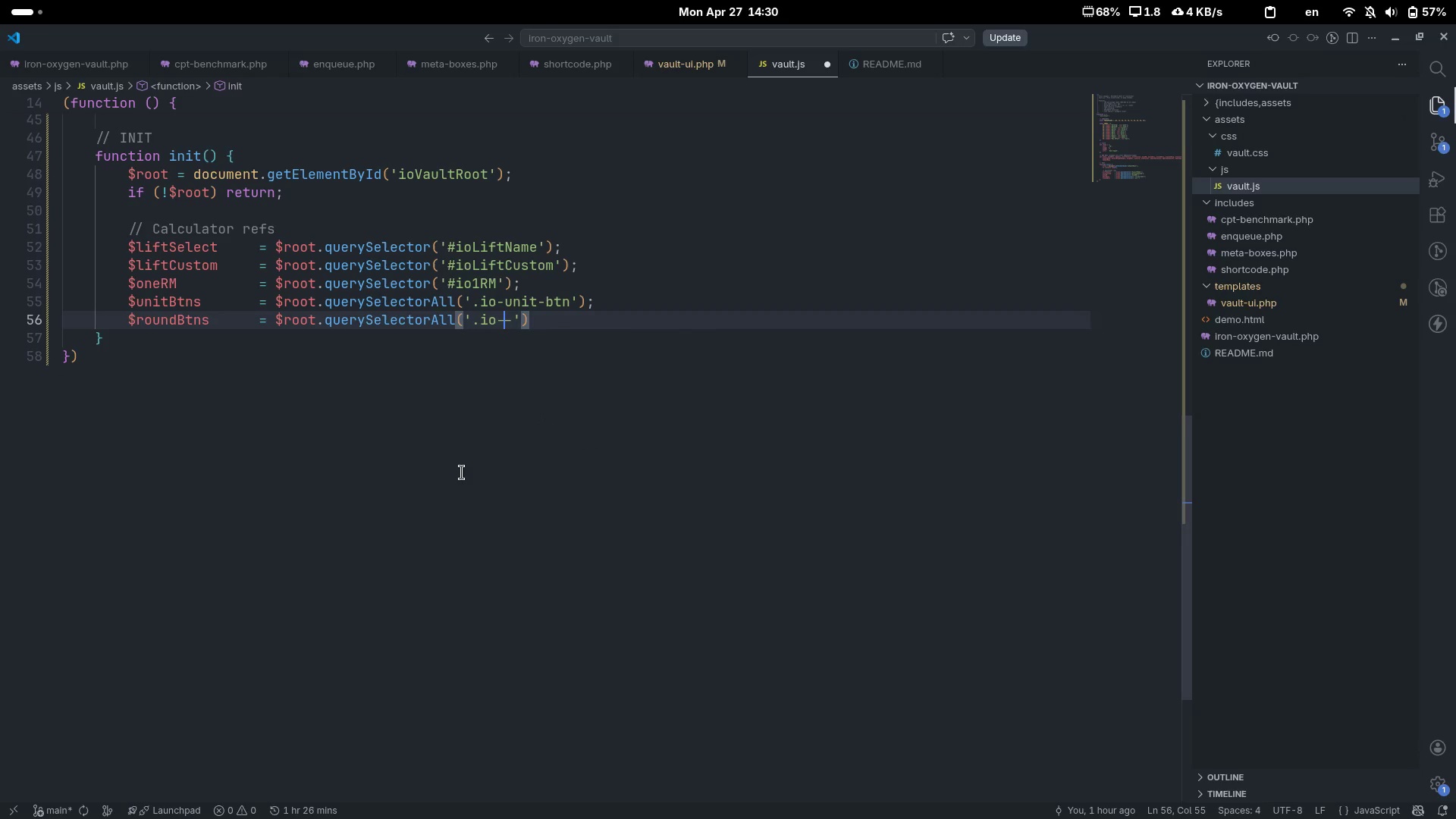 
type(round)
 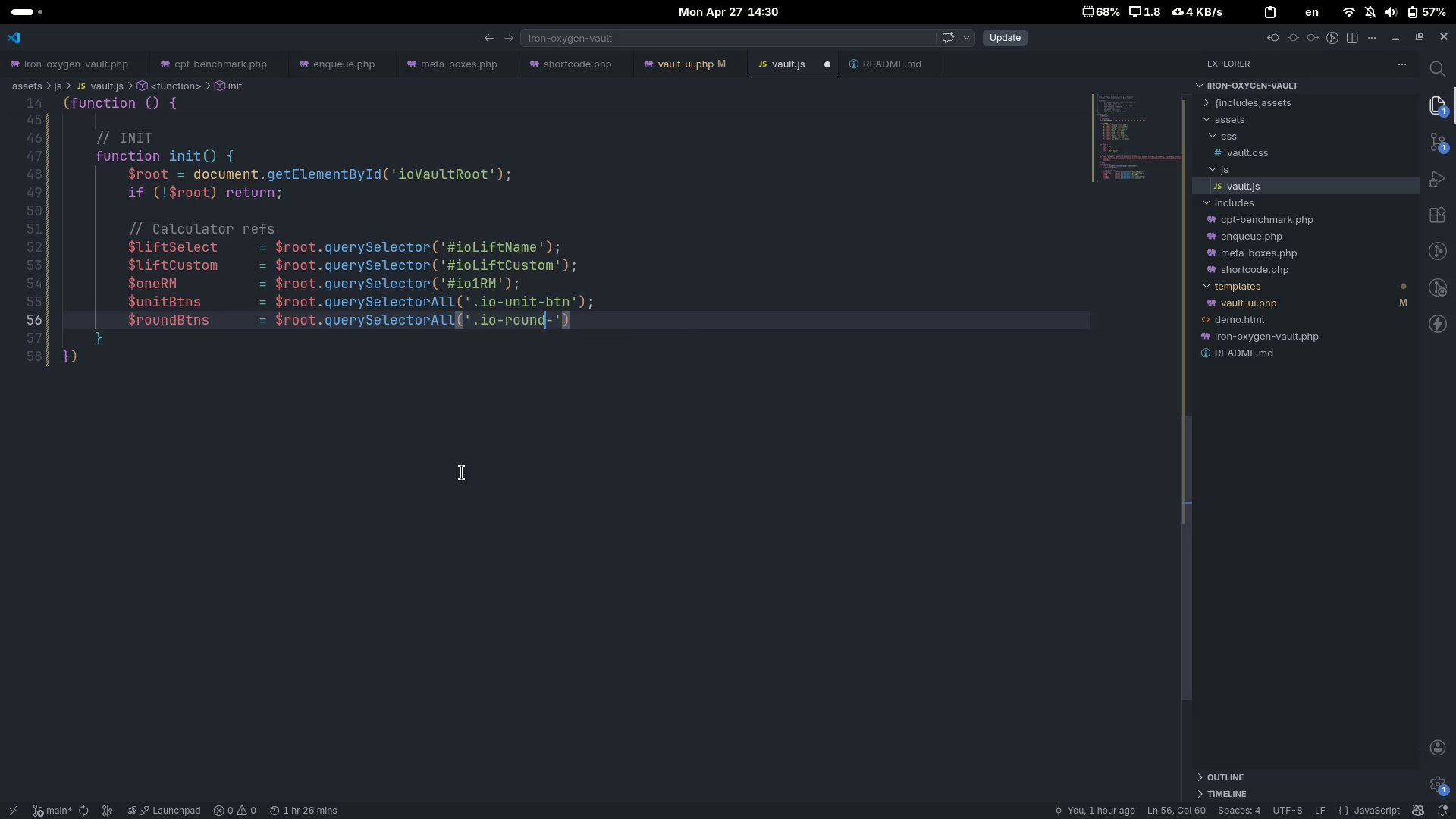 
key(ArrowRight)
 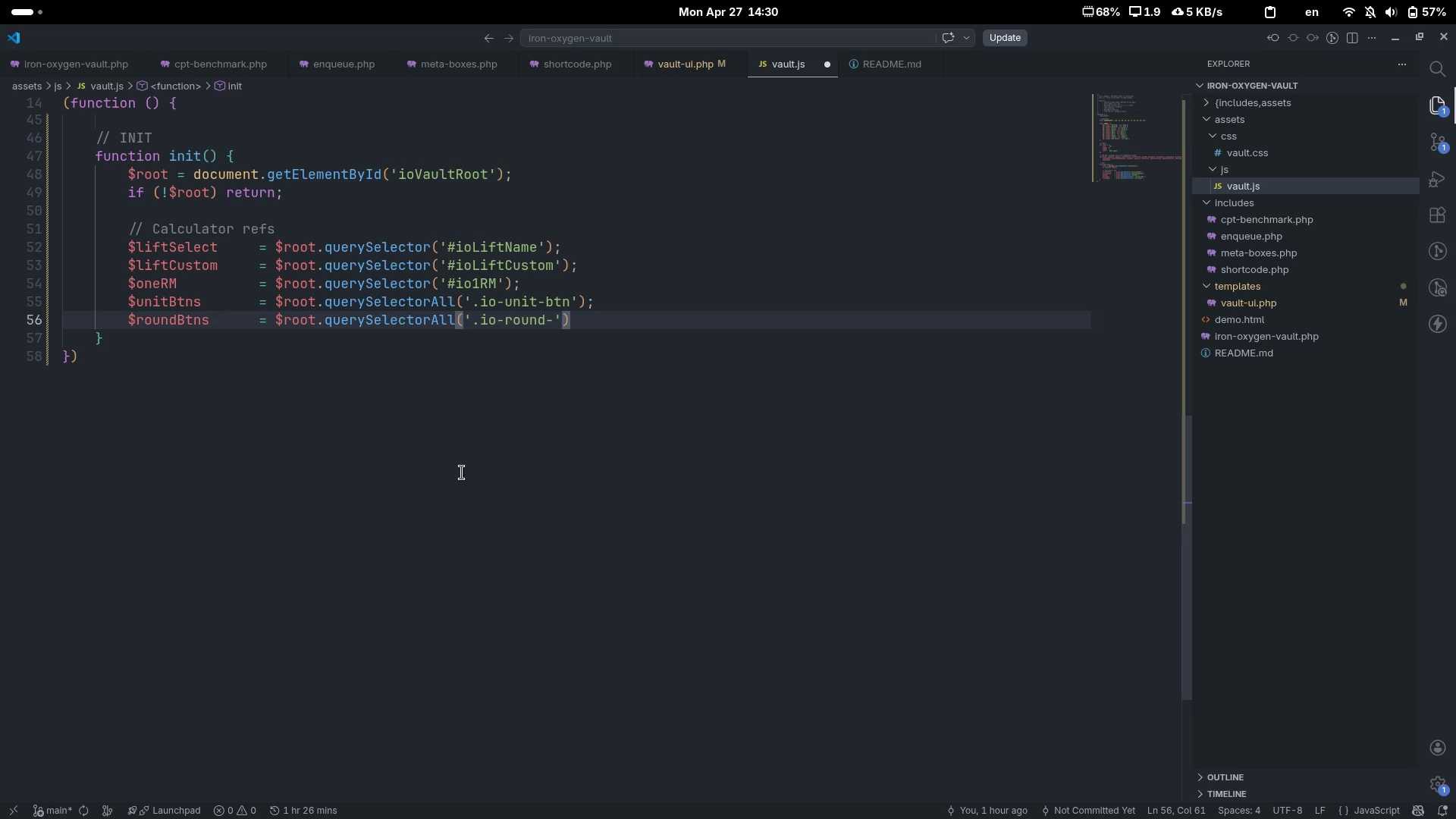 
type(btn)
 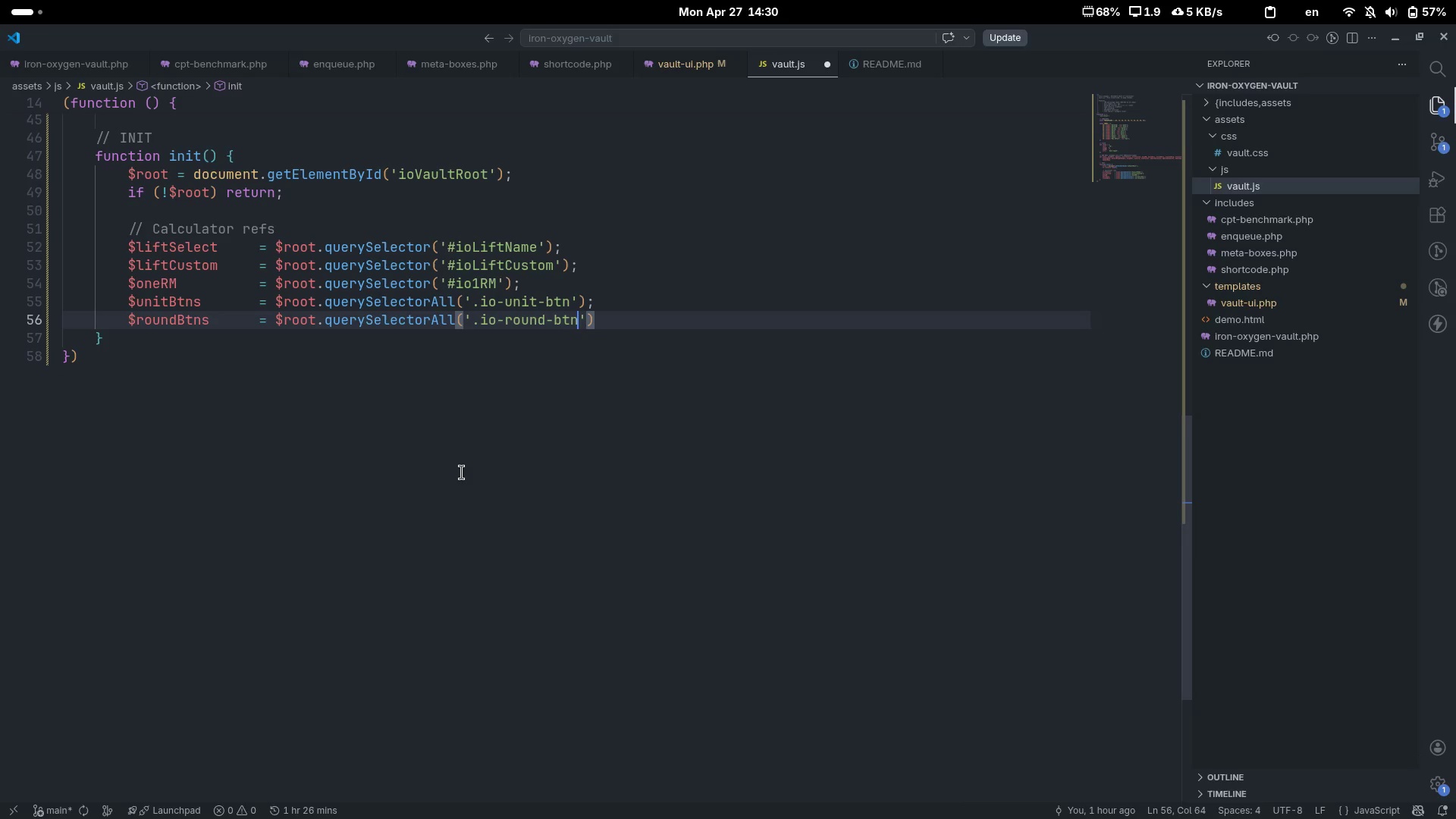 
key(ArrowRight)
 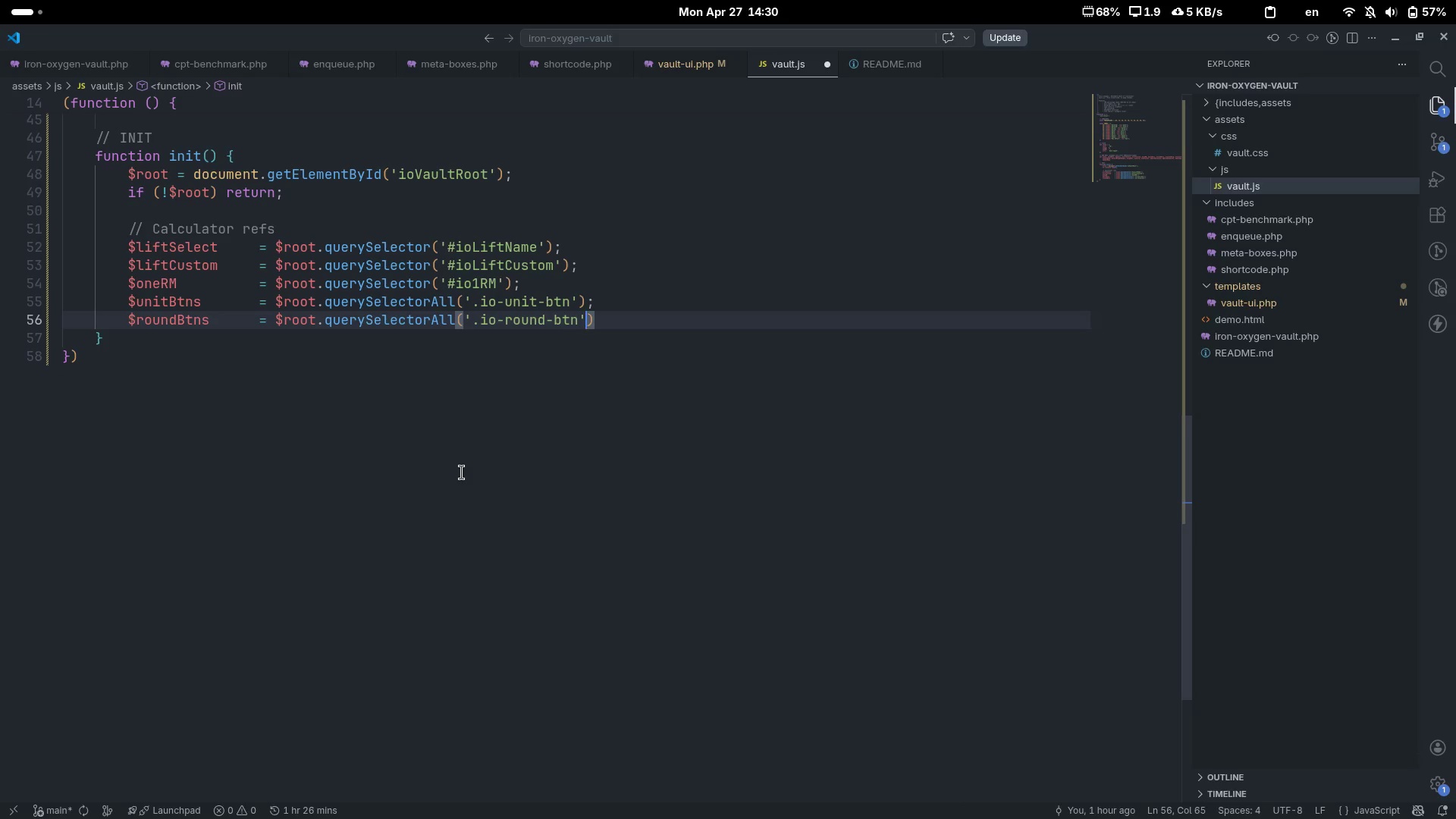 
key(ArrowRight)
 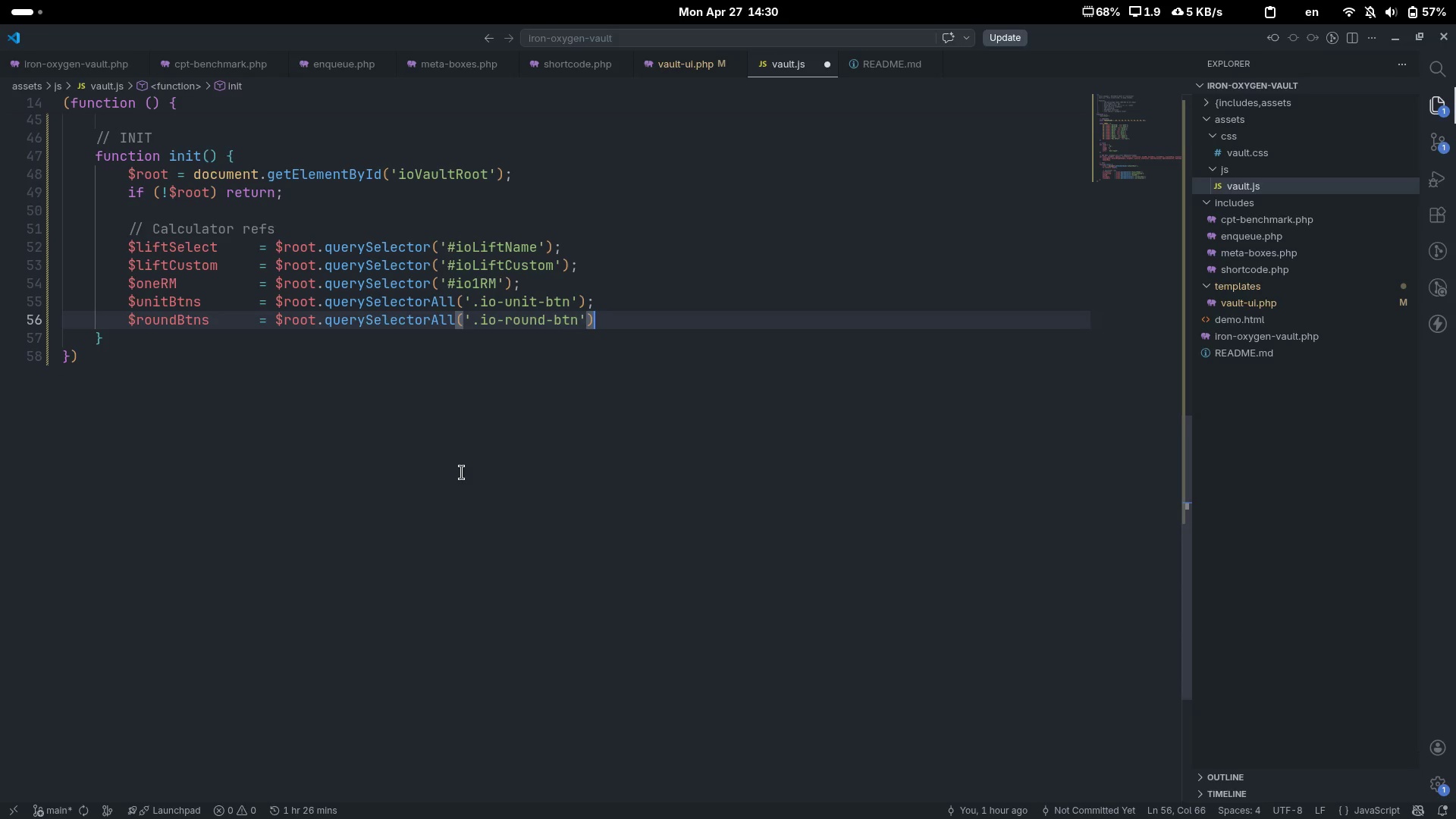 
key(Semicolon)
 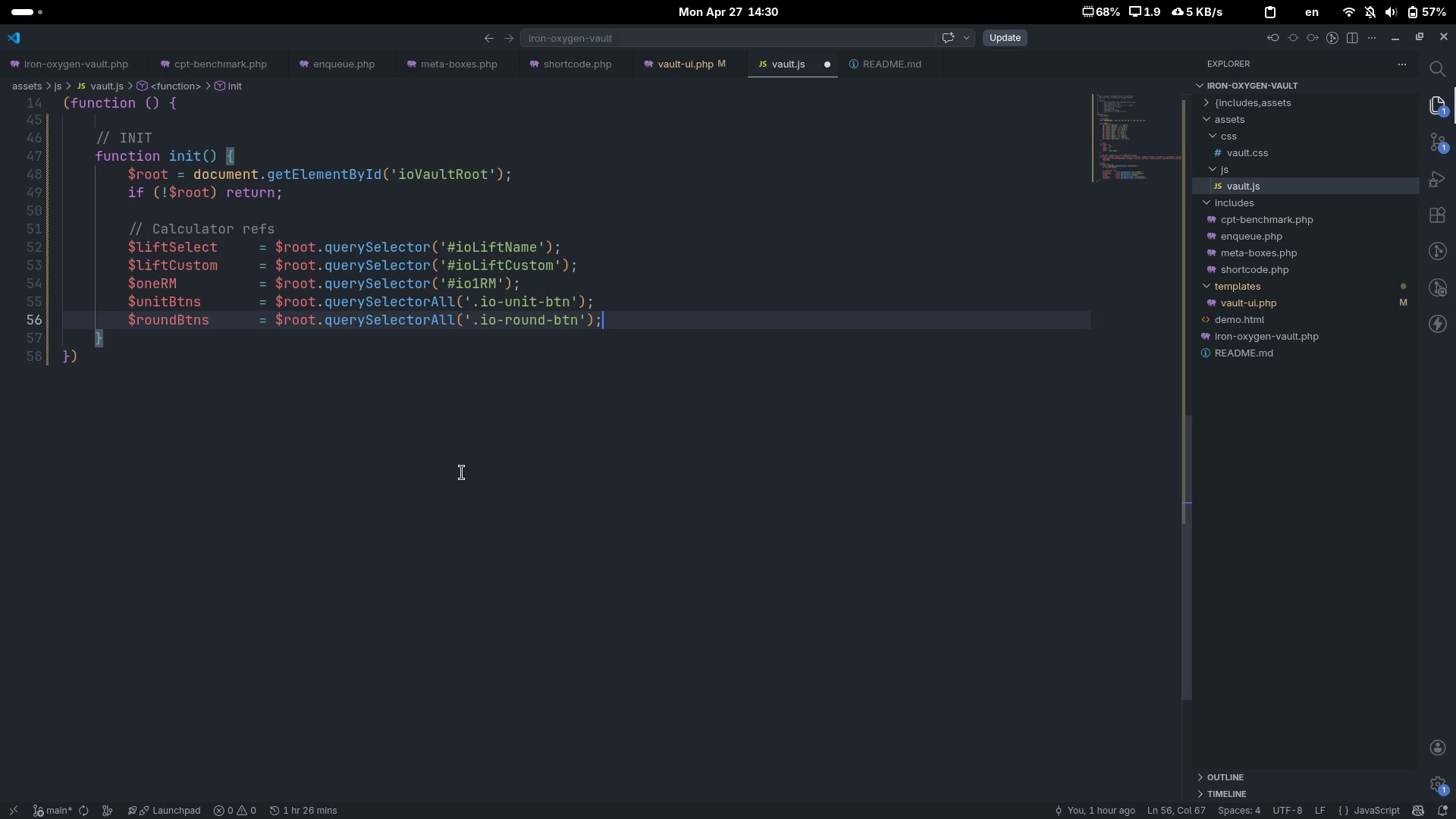 
key(Enter)
 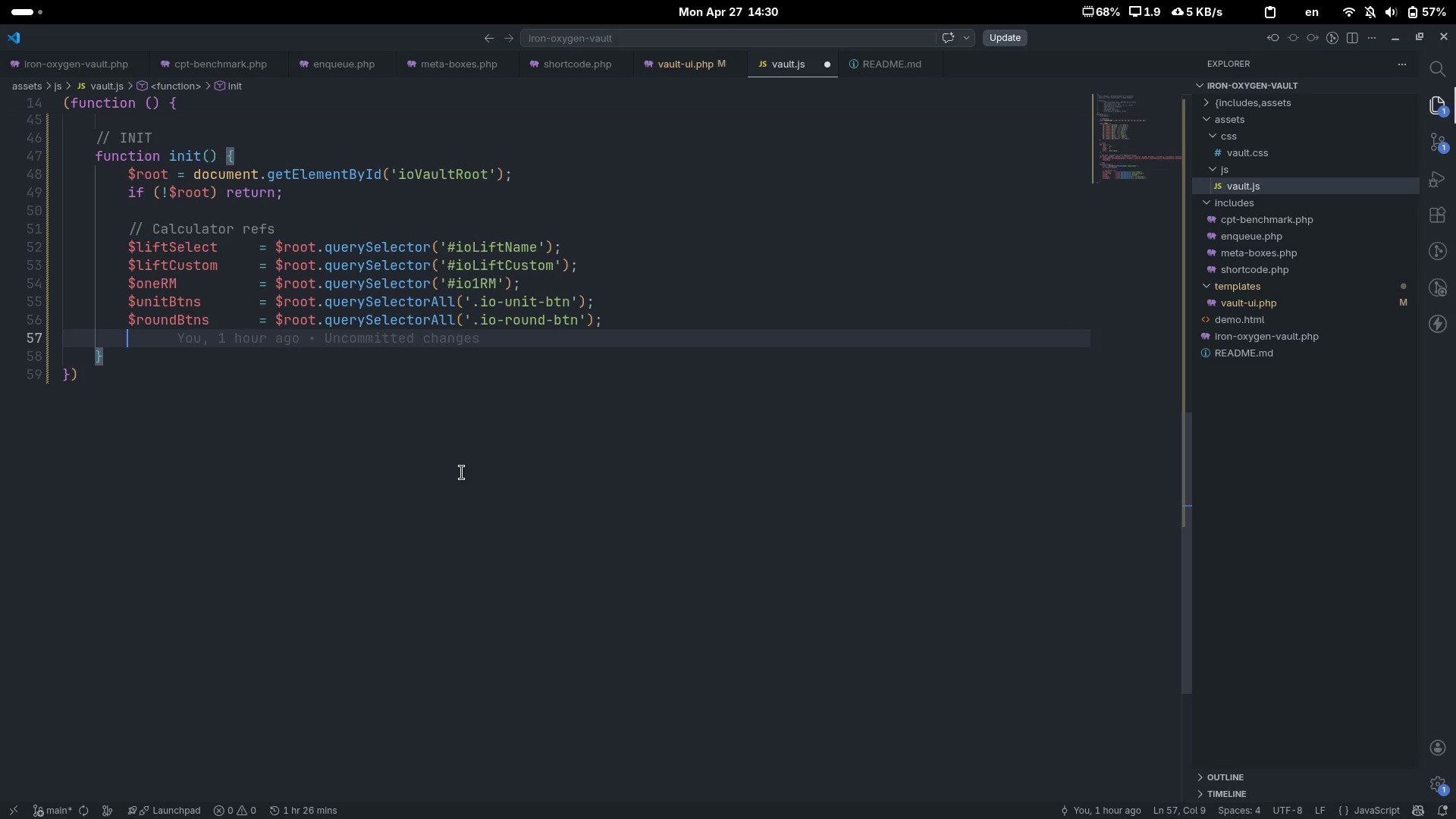 
type($)
key(Escape)
type(retult)
 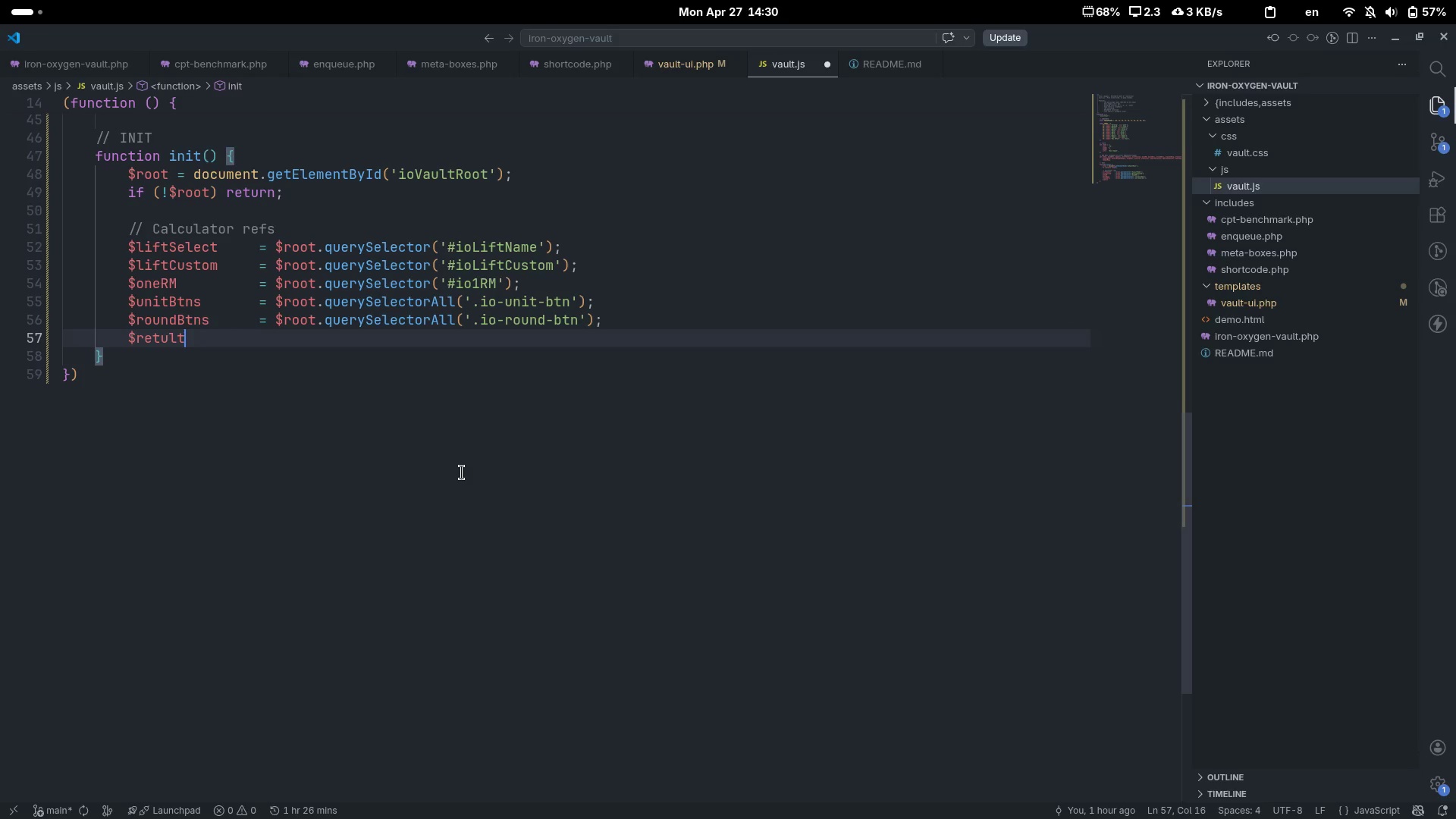 
key(Control+ControlLeft)
 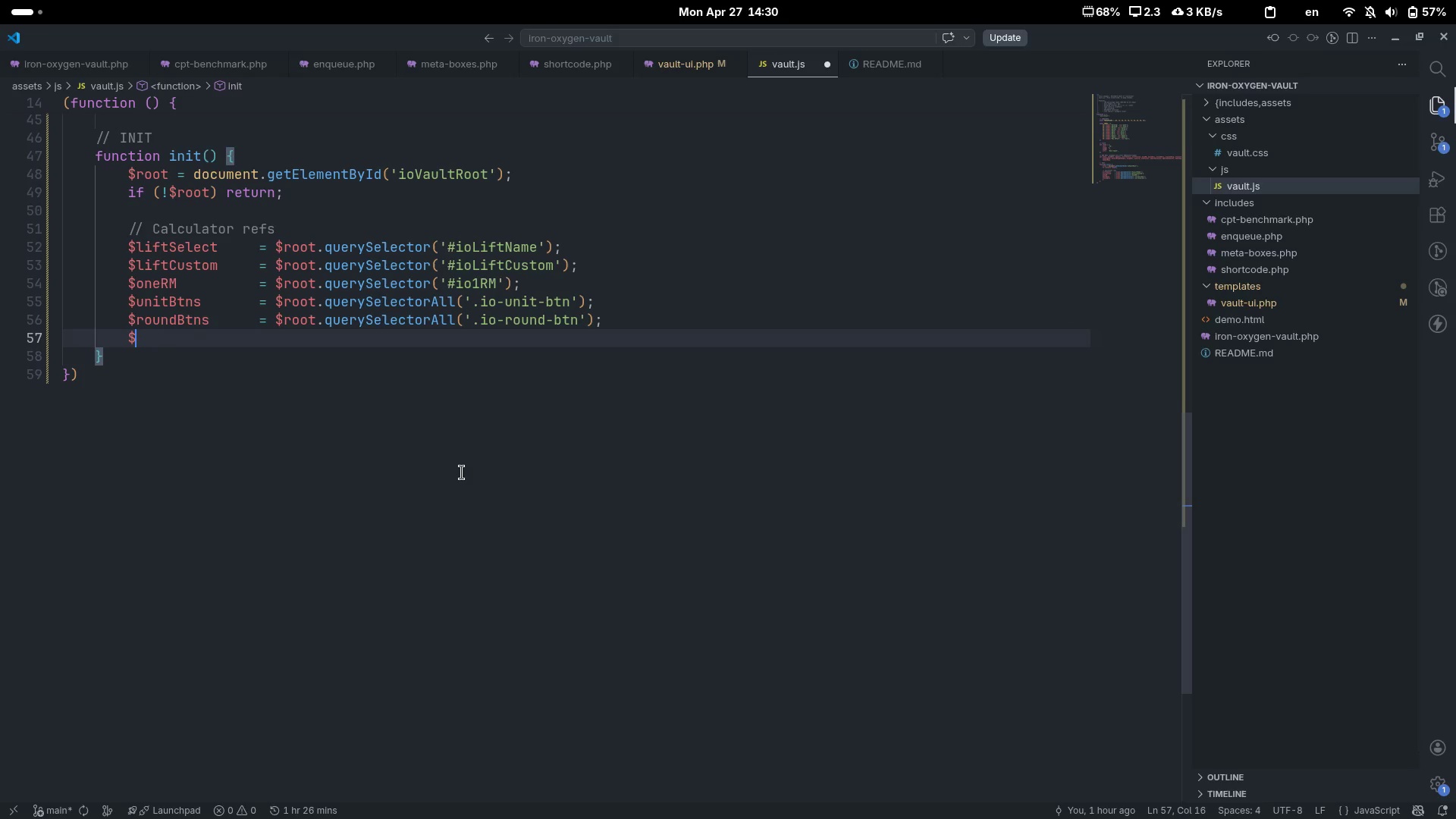 
key(Control+Backspace)
 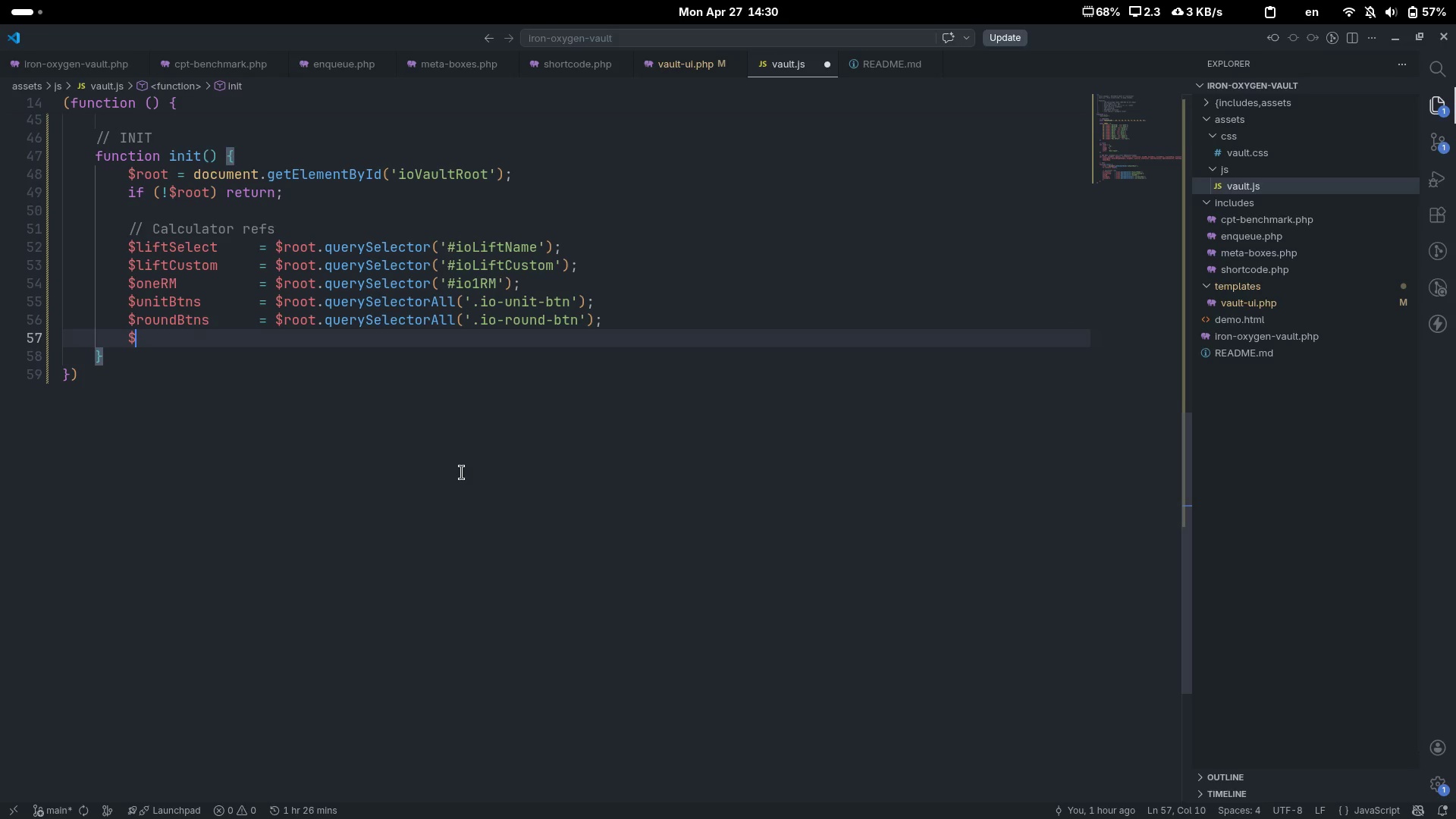 
type(resultWrap)
key(Escape)
key(Tab)
key(Tab)
type(= $root.)
 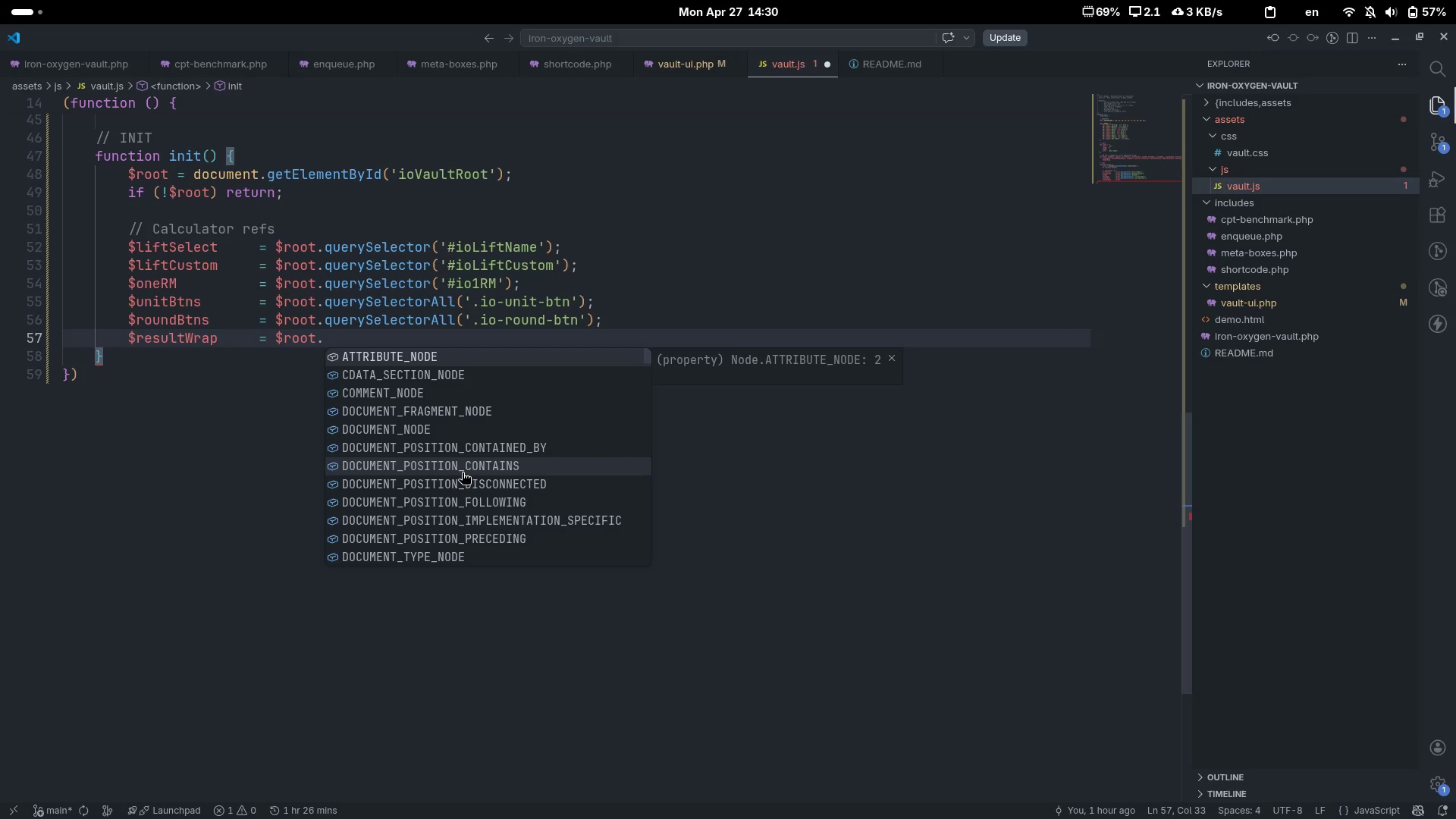 
wait(10.4)
 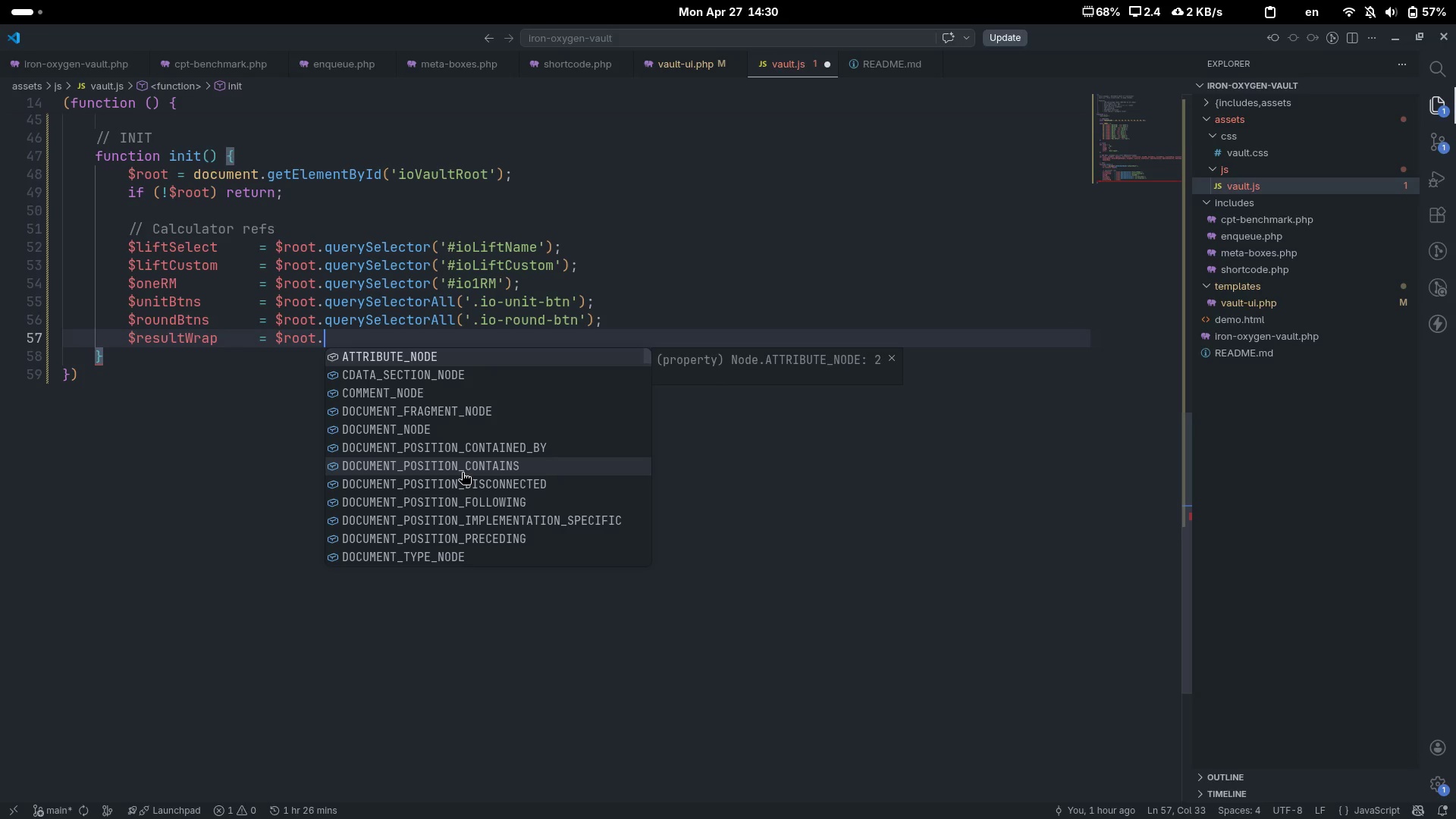 
type(quer)
key(Tab)
type(('#)
 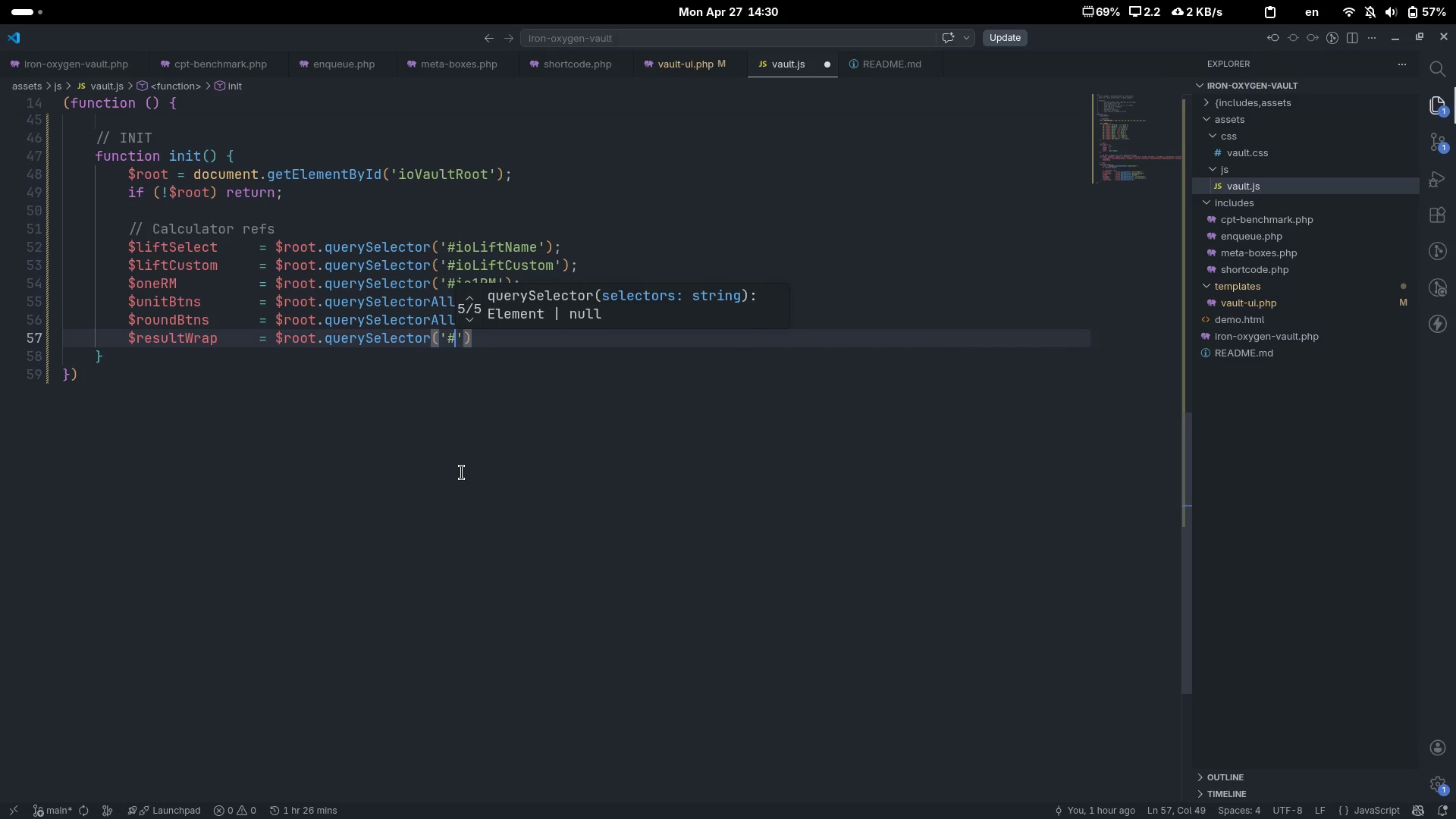 
type(ioReap)
key(Backspace)
key(Backspace)
key(Backspace)
type(rap)
key(Backspace)
key(Backspace)
key(Backspace)
type(esultWtap)
key(Backspace)
key(Backspace)
key(Backspace)
key(Backspace)
type(ra)
key(Backspace)
key(Backspace)
type(Wrap)
 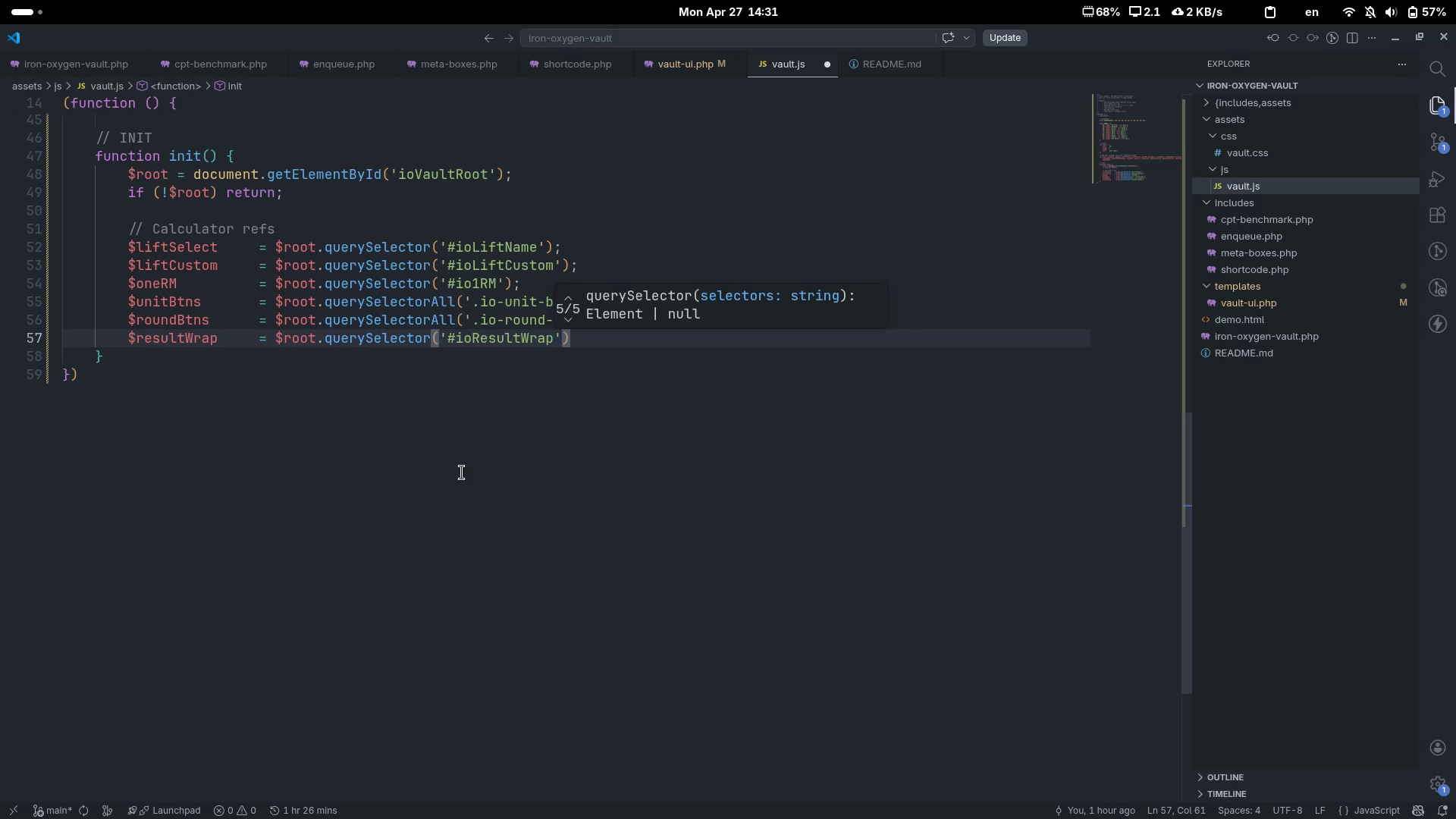 
 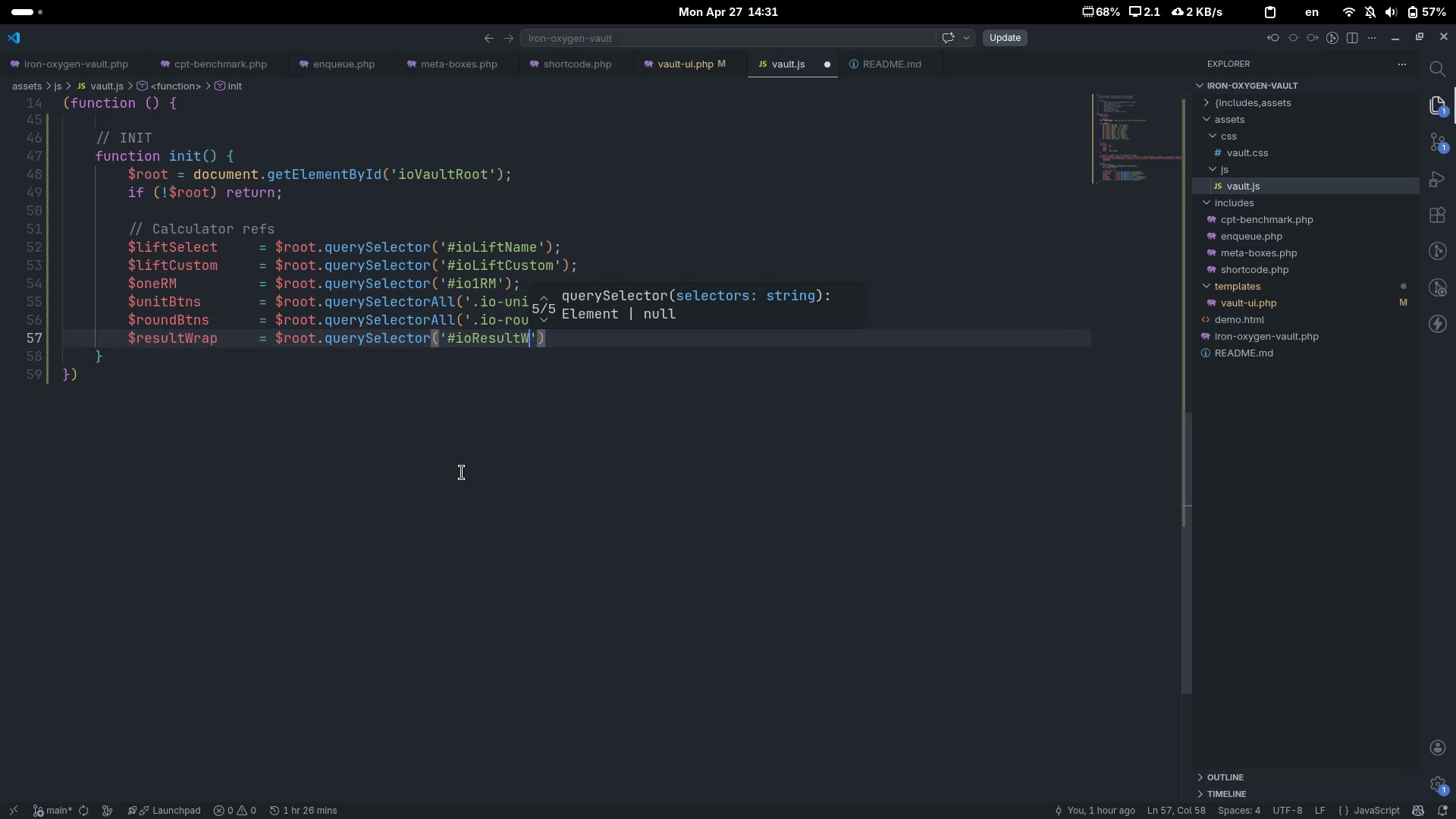 
key(Control+ControlLeft)
 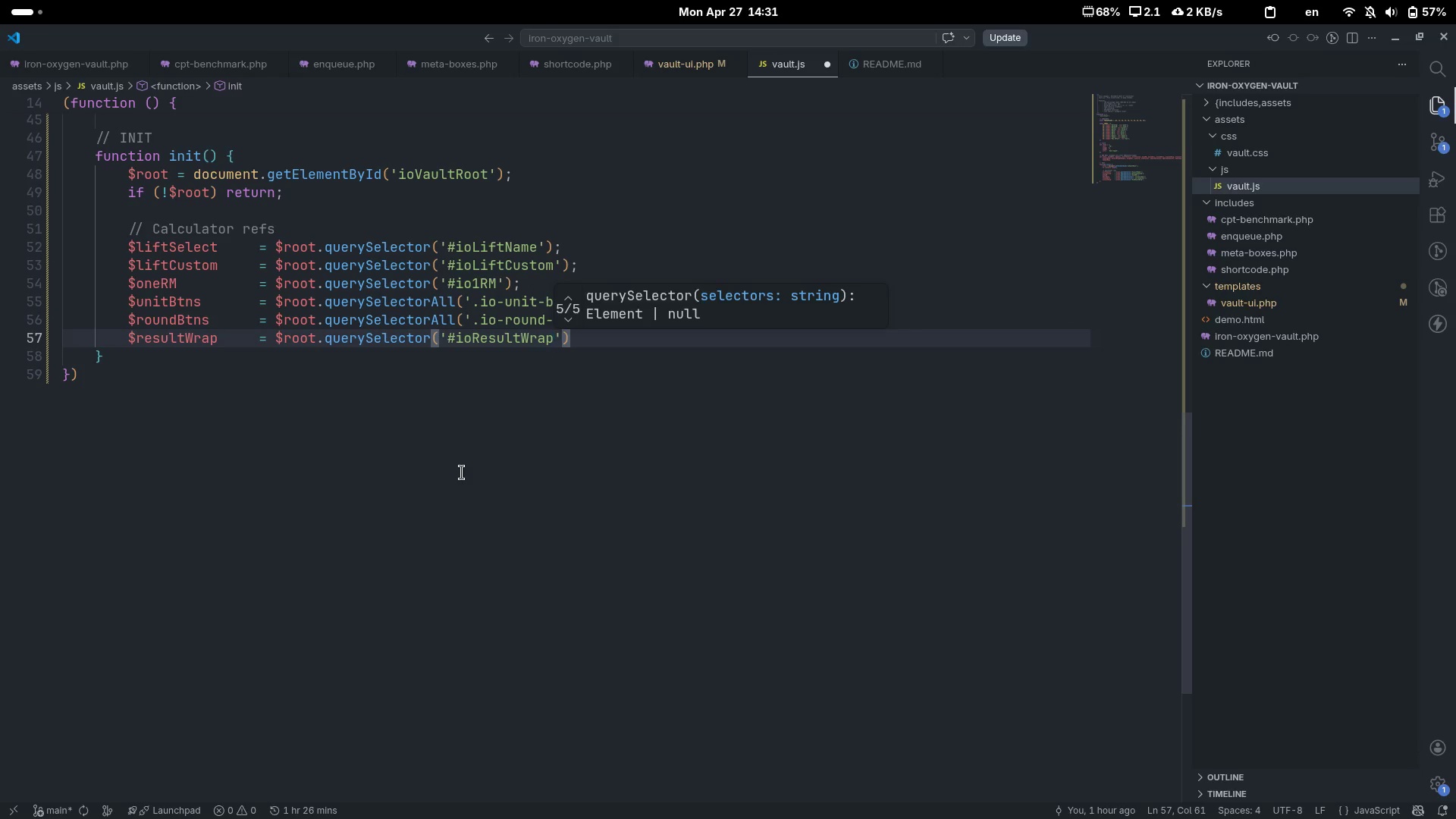 
key(Control+ArrowRight)
 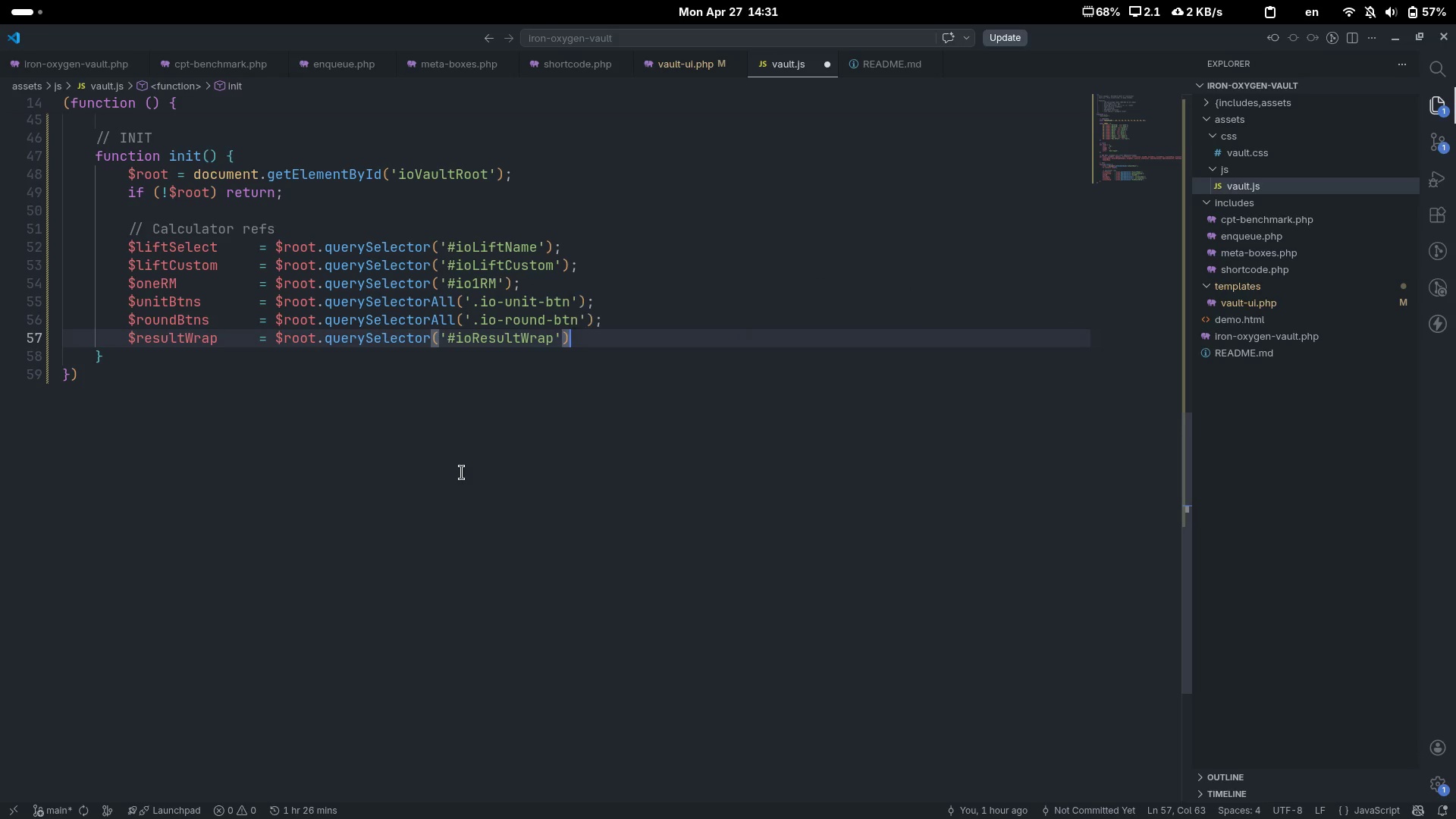 
key(Semicolon)
 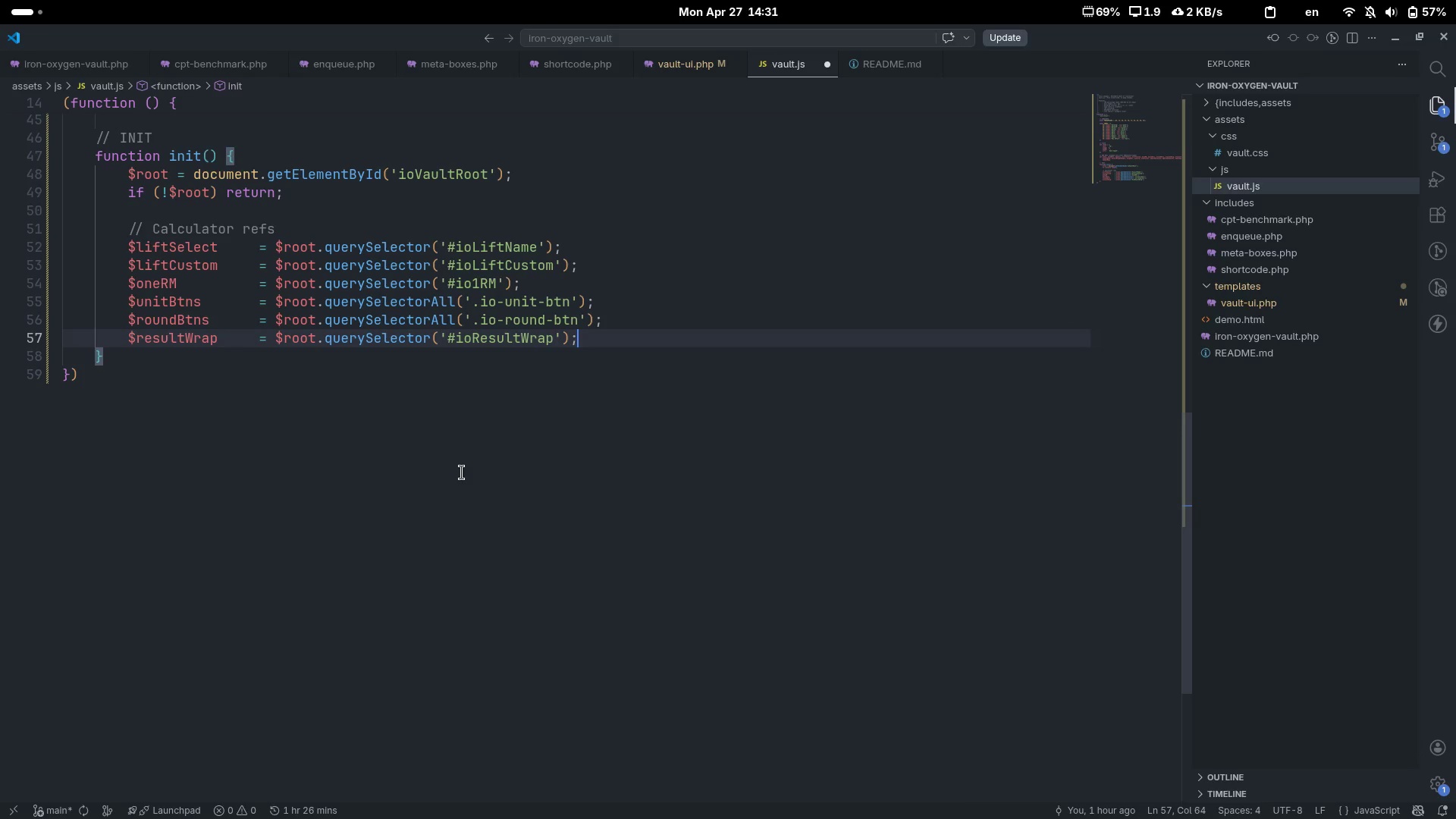 
key(Enter)
 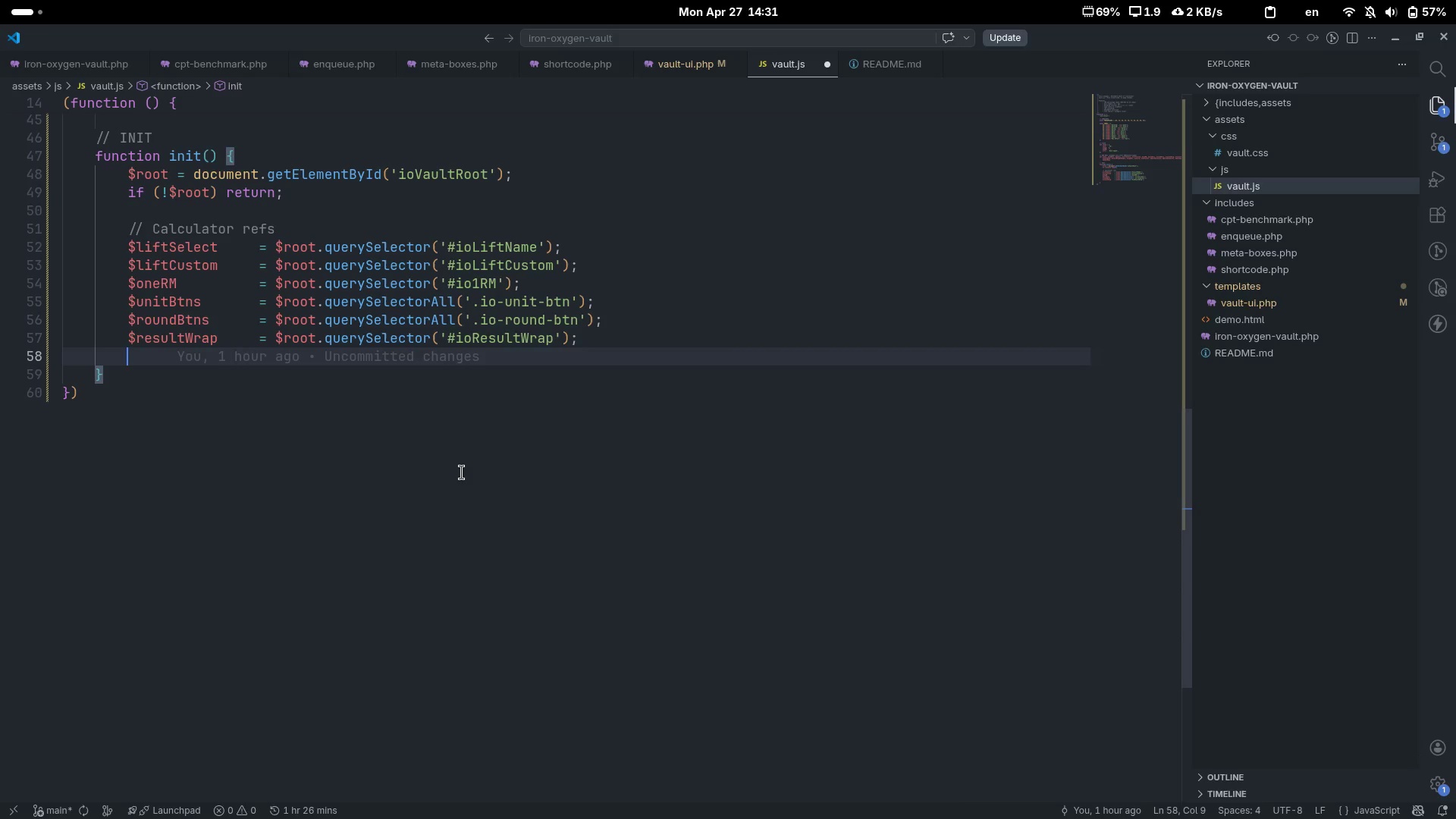 
key(Shift+4)
 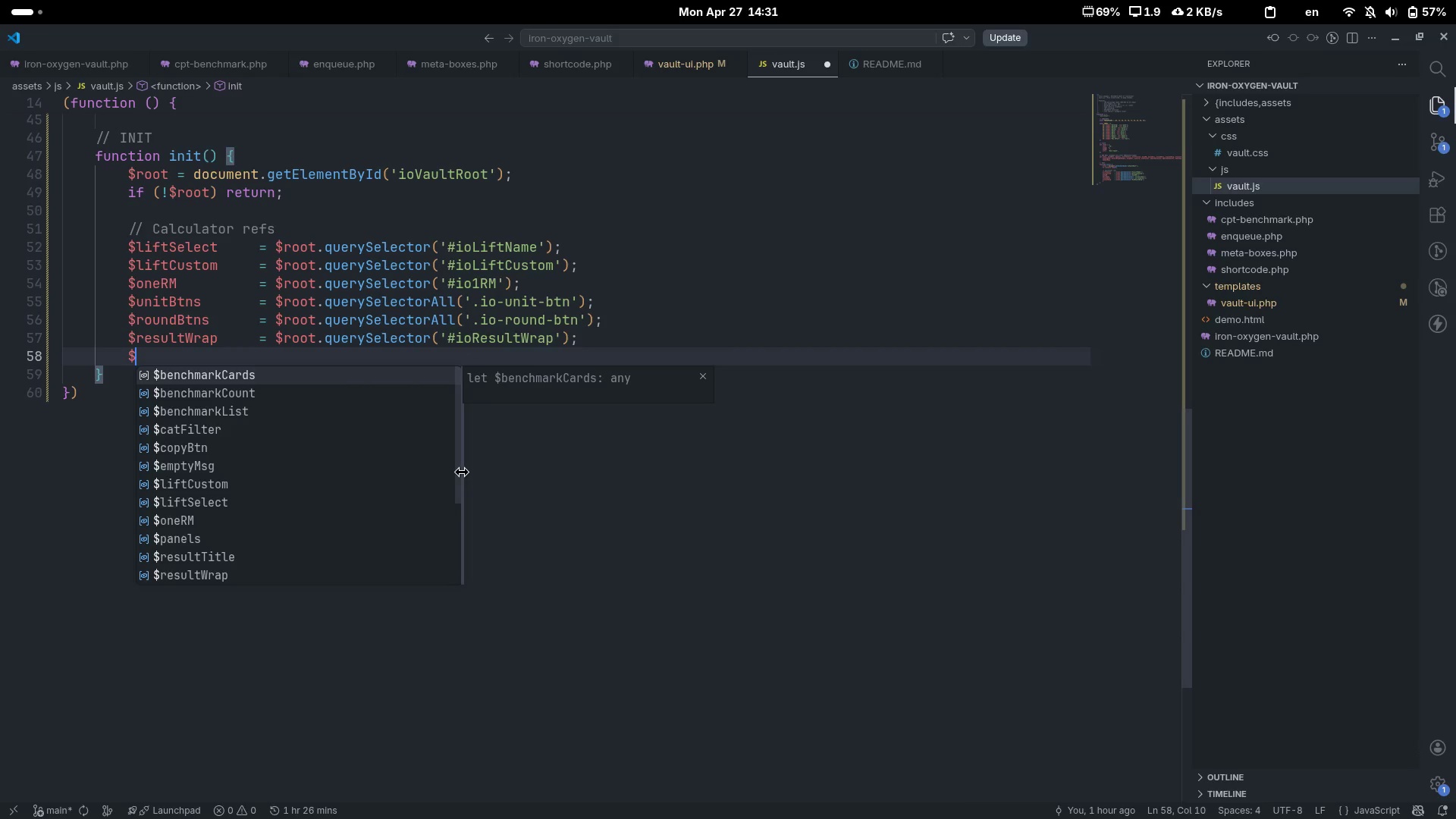 
type(resultTotle)
key(Backspace)
key(Backspace)
key(Backspace)
key(Backspace)
type(itle)
key(Tab)
key(Tab)
type(= $root. )
key(Backspace)
type(que)
key(Tab)
type(('#)
 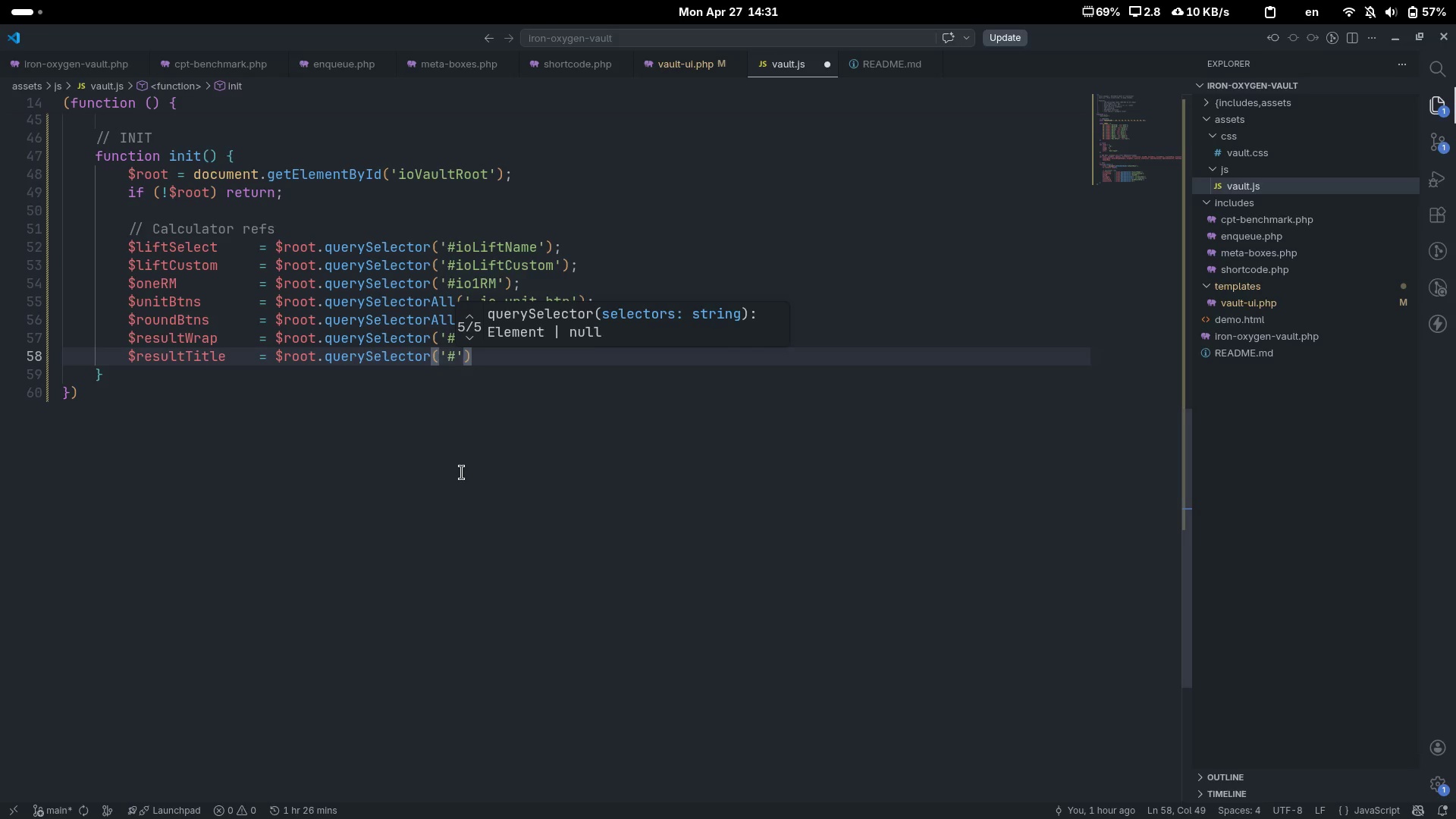 
key(ArrowRight)
 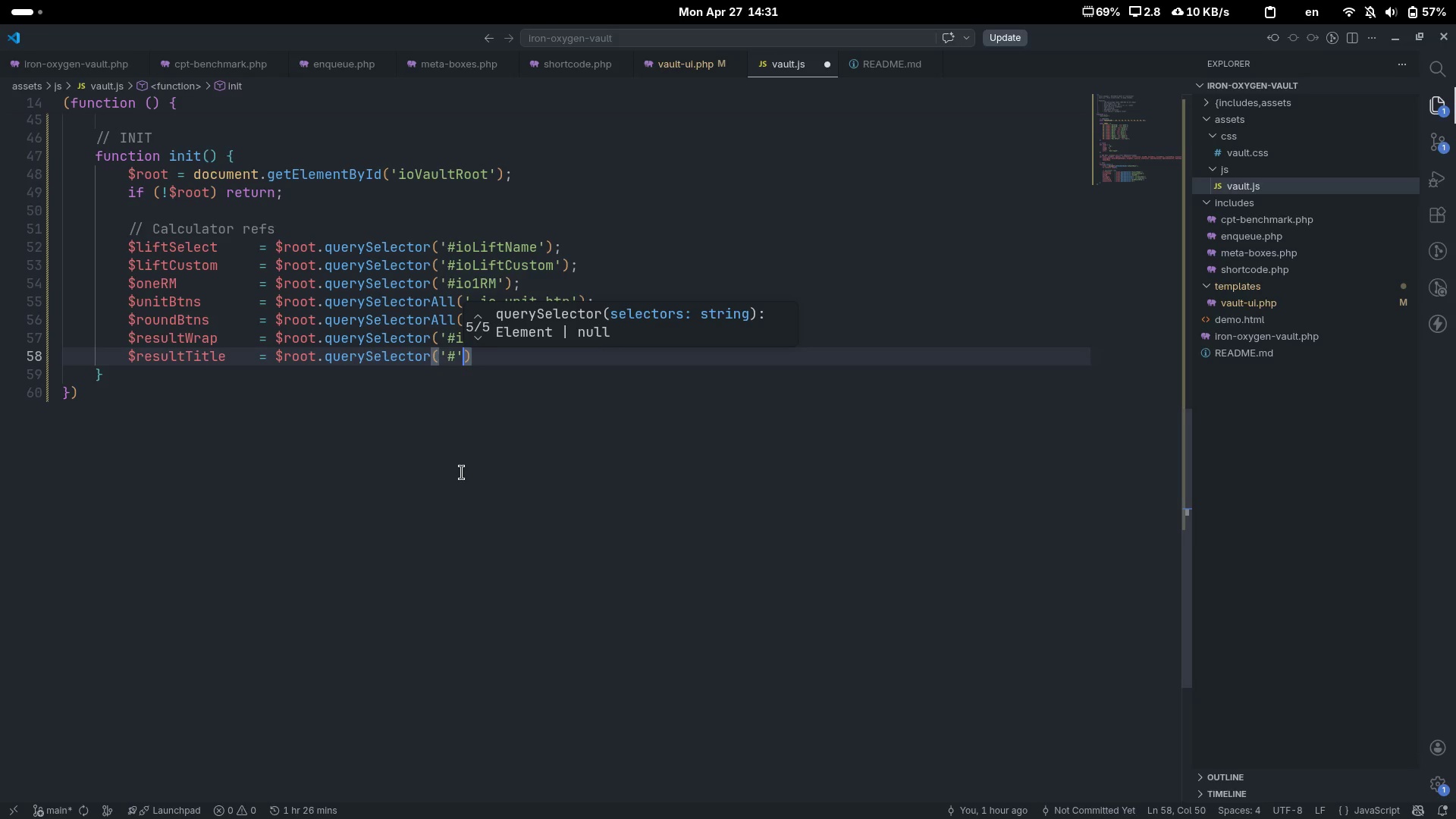 
key(ArrowLeft)
 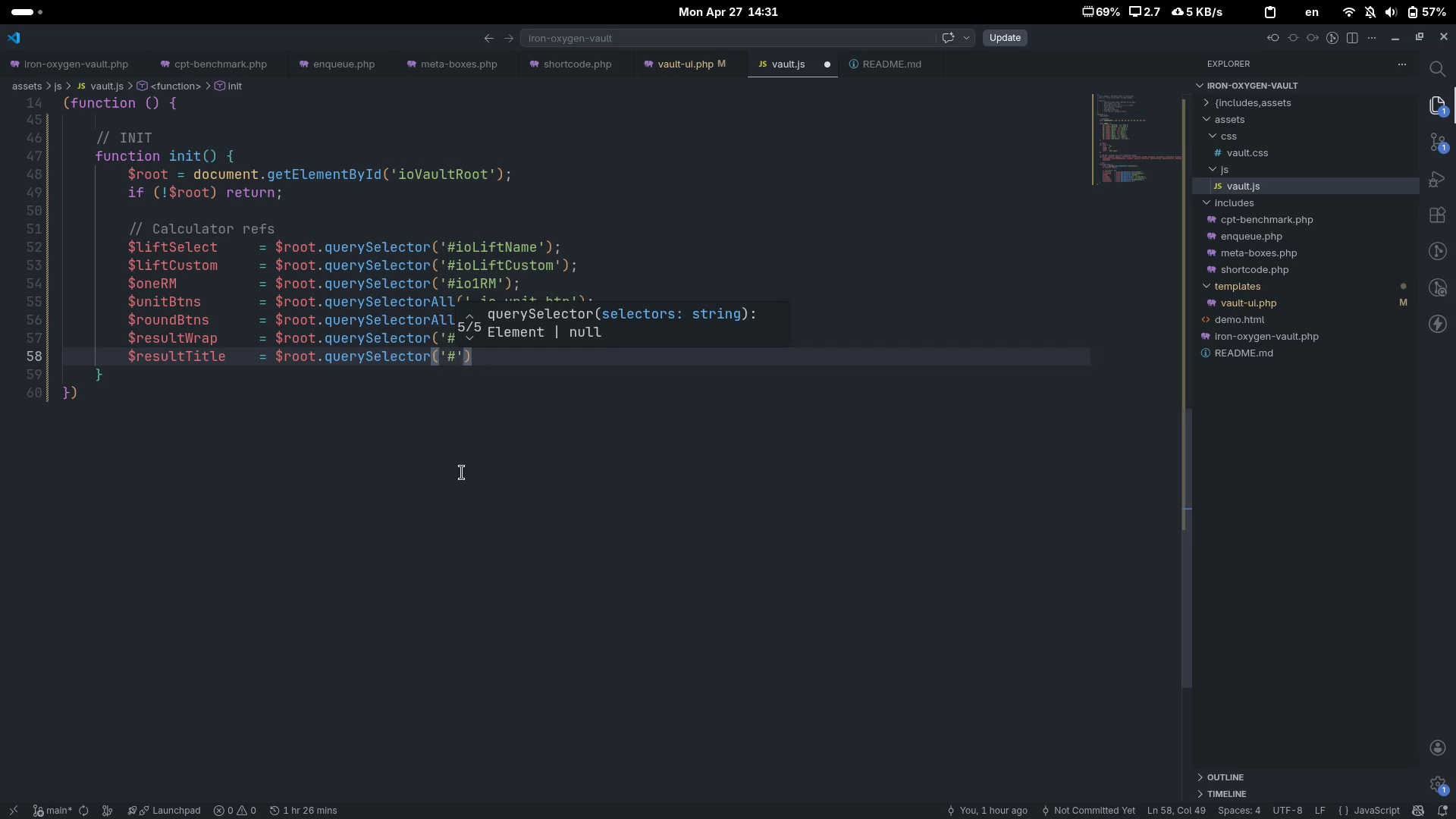 
key(Escape)
type(ioPctTableBody)
 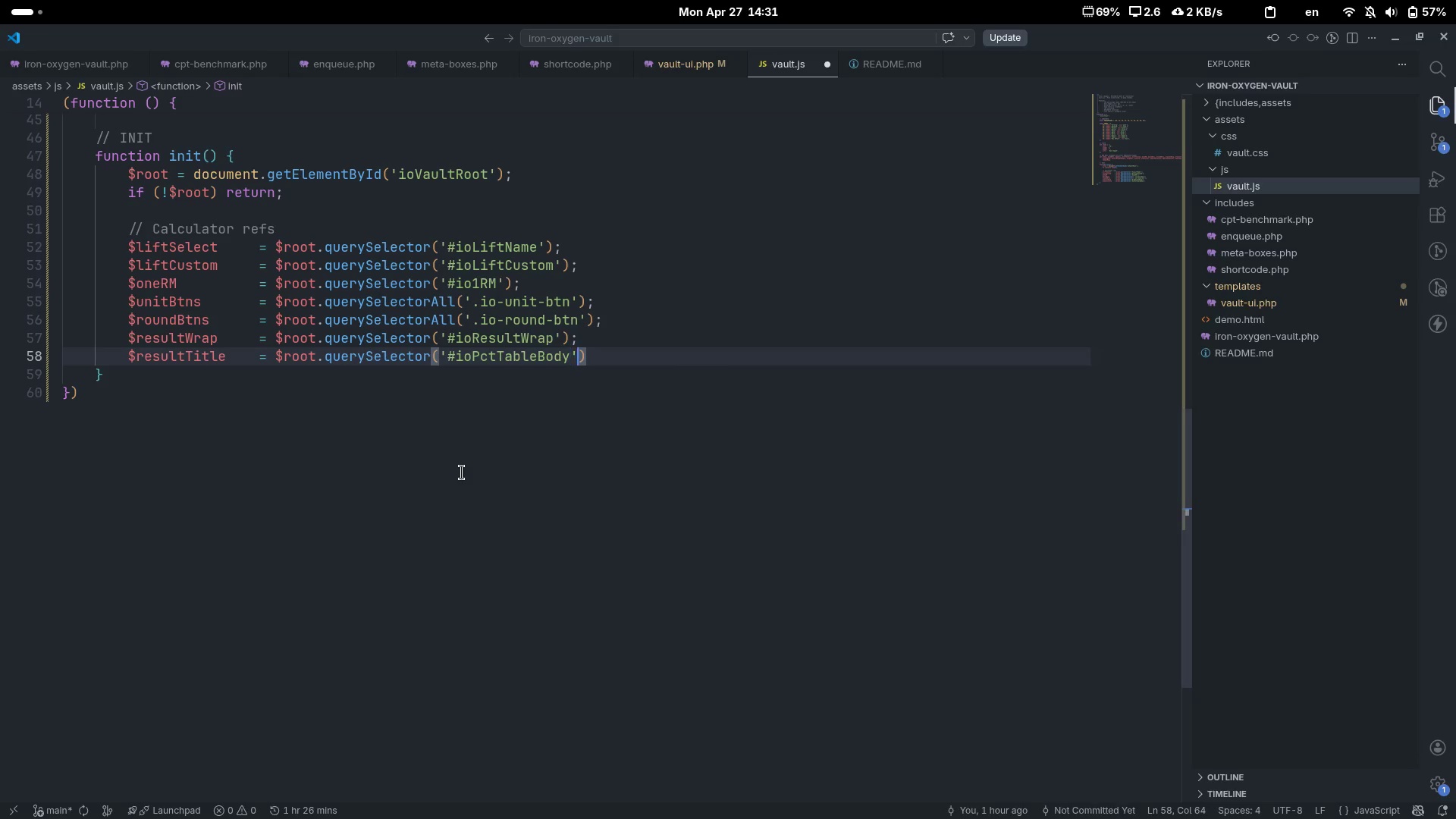 
 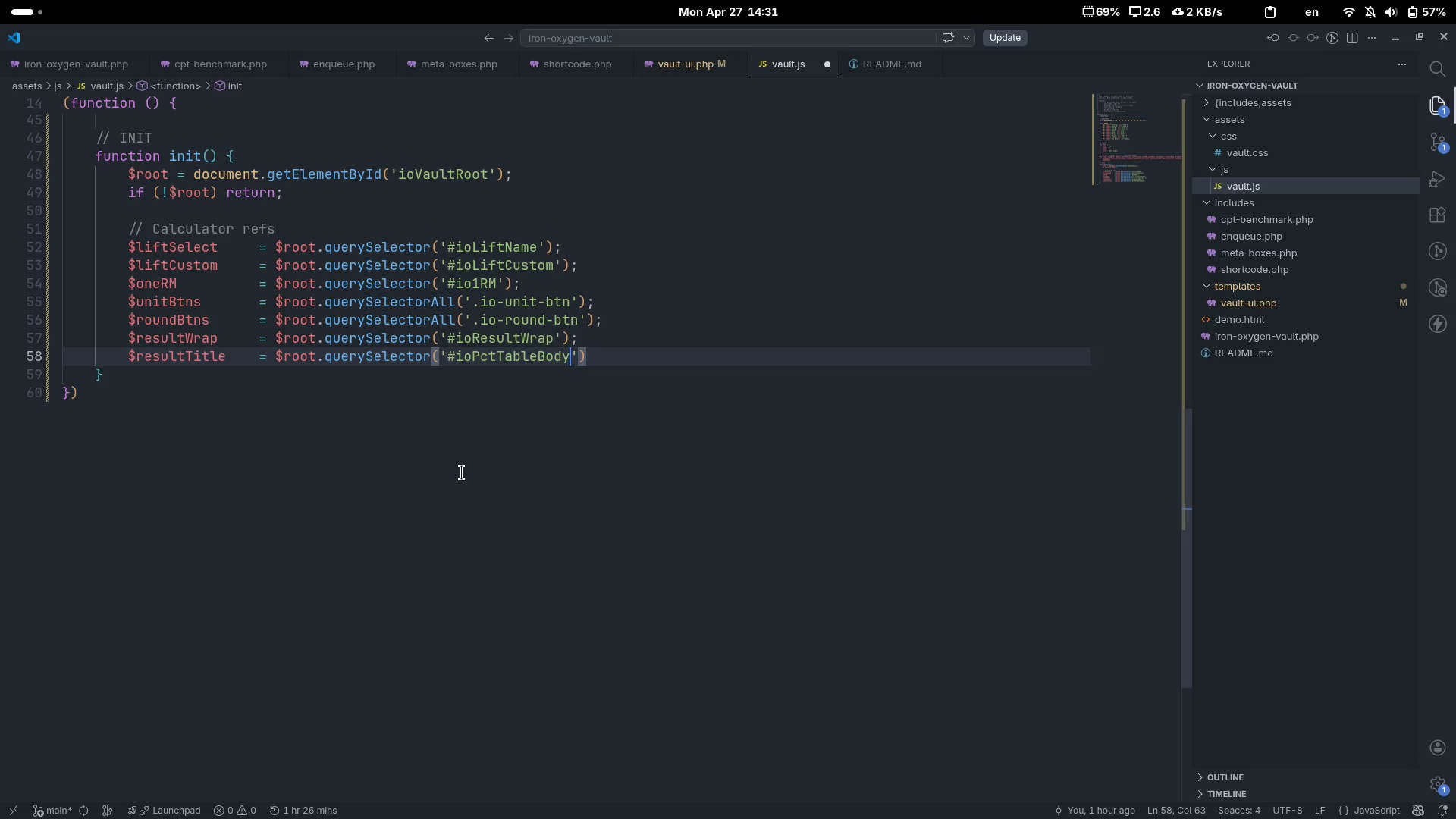 
key(ArrowRight)
 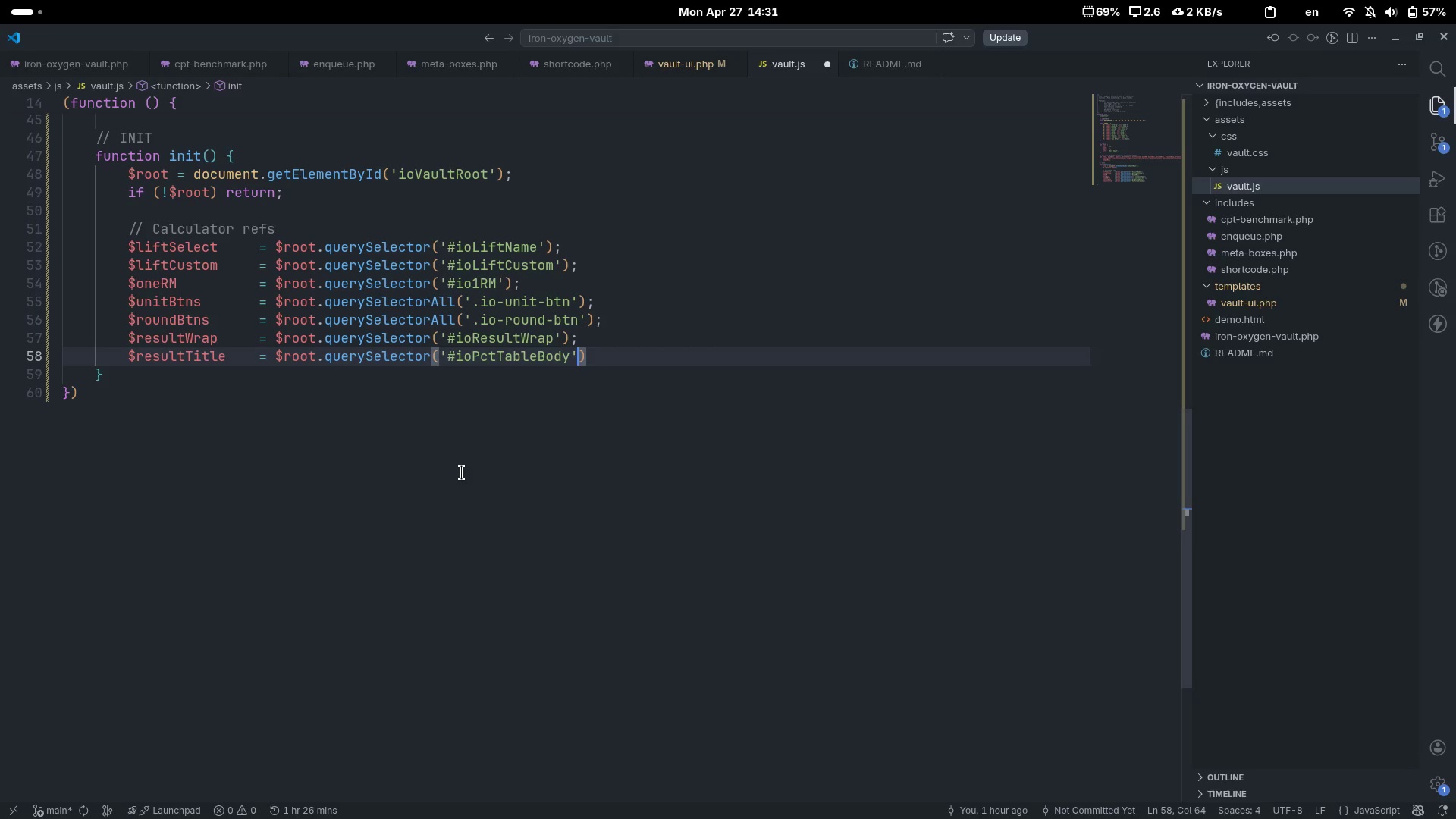 
key(ArrowRight)
 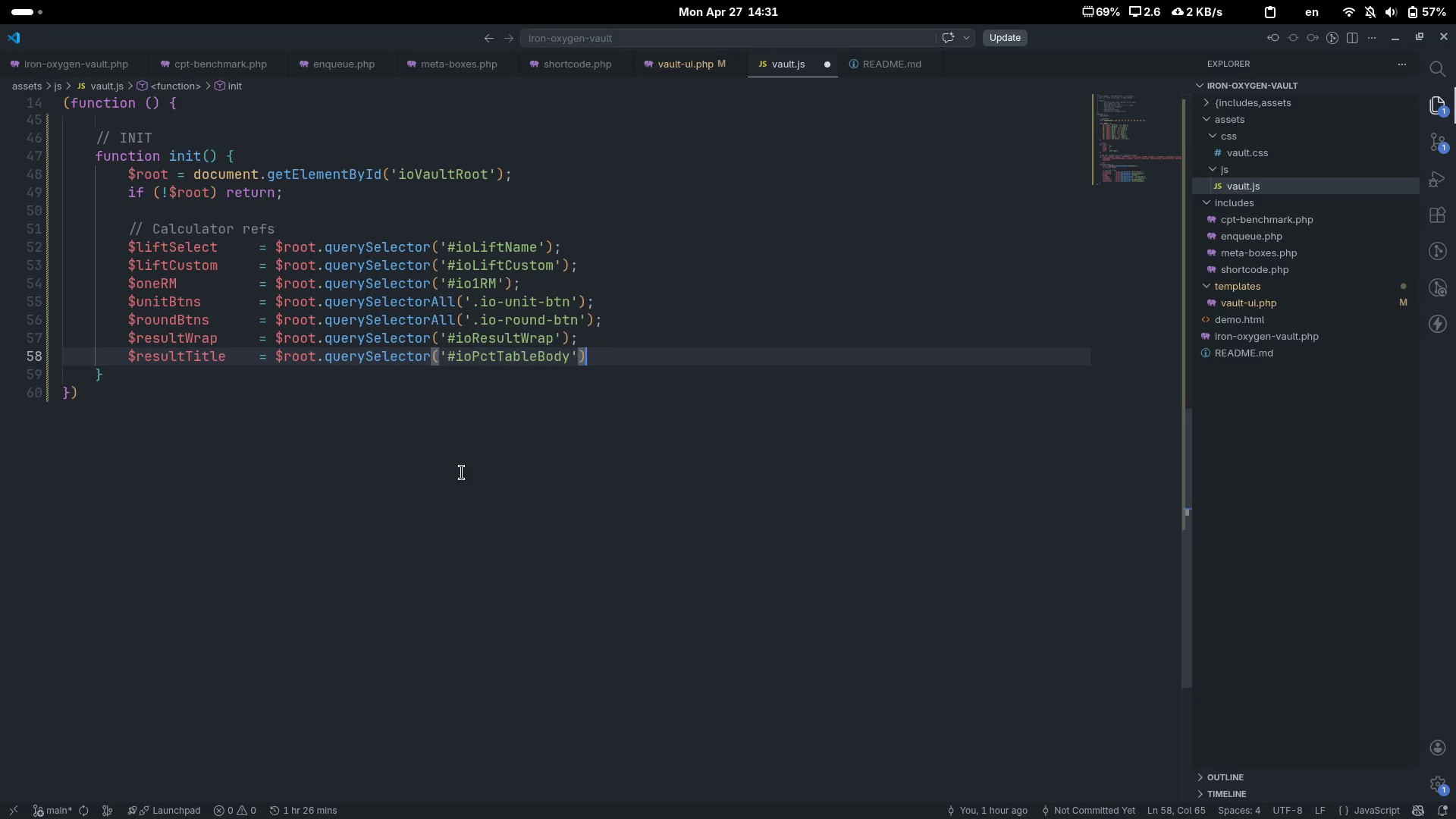 
key(Semicolon)
 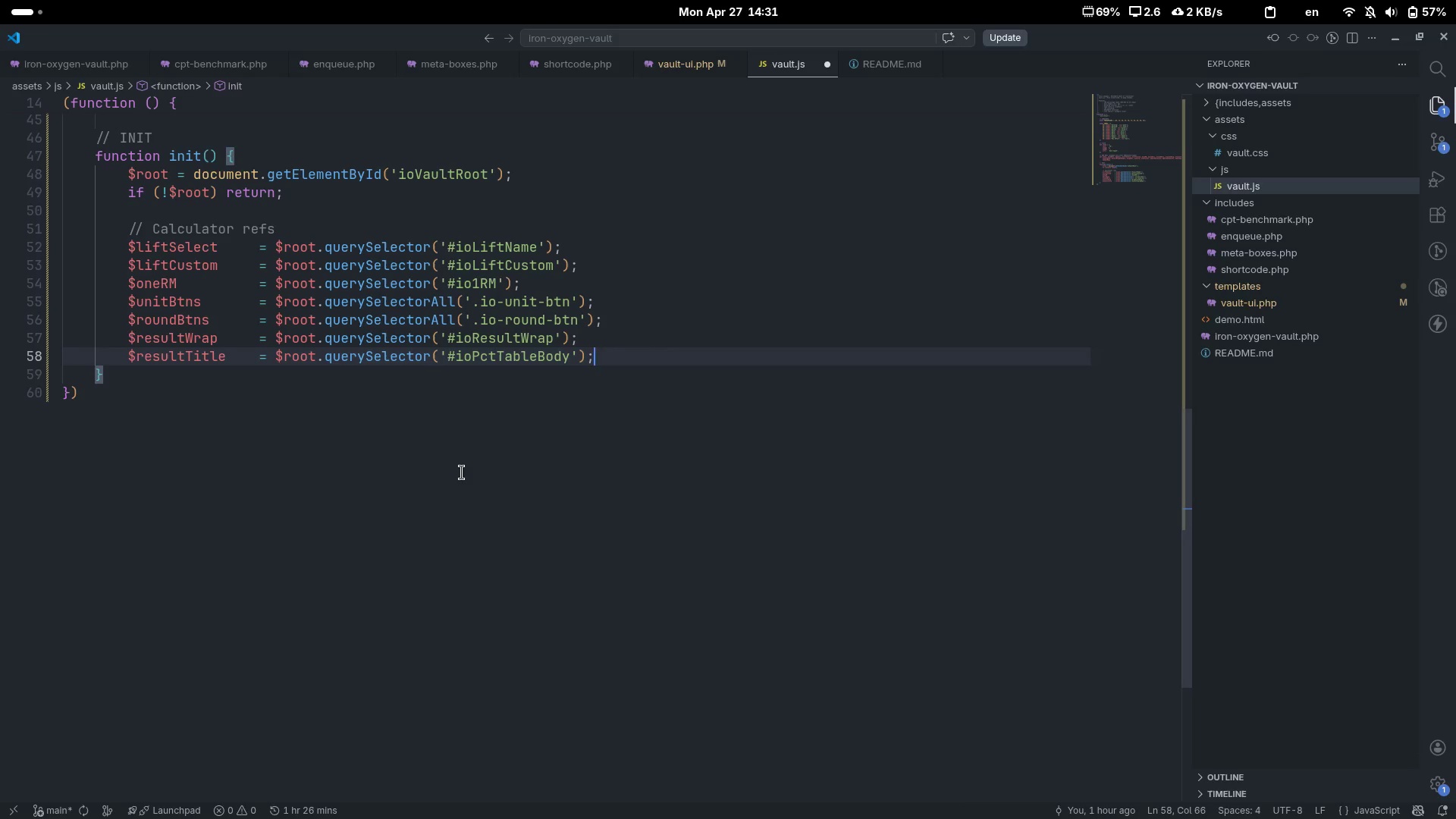 
key(Enter)
 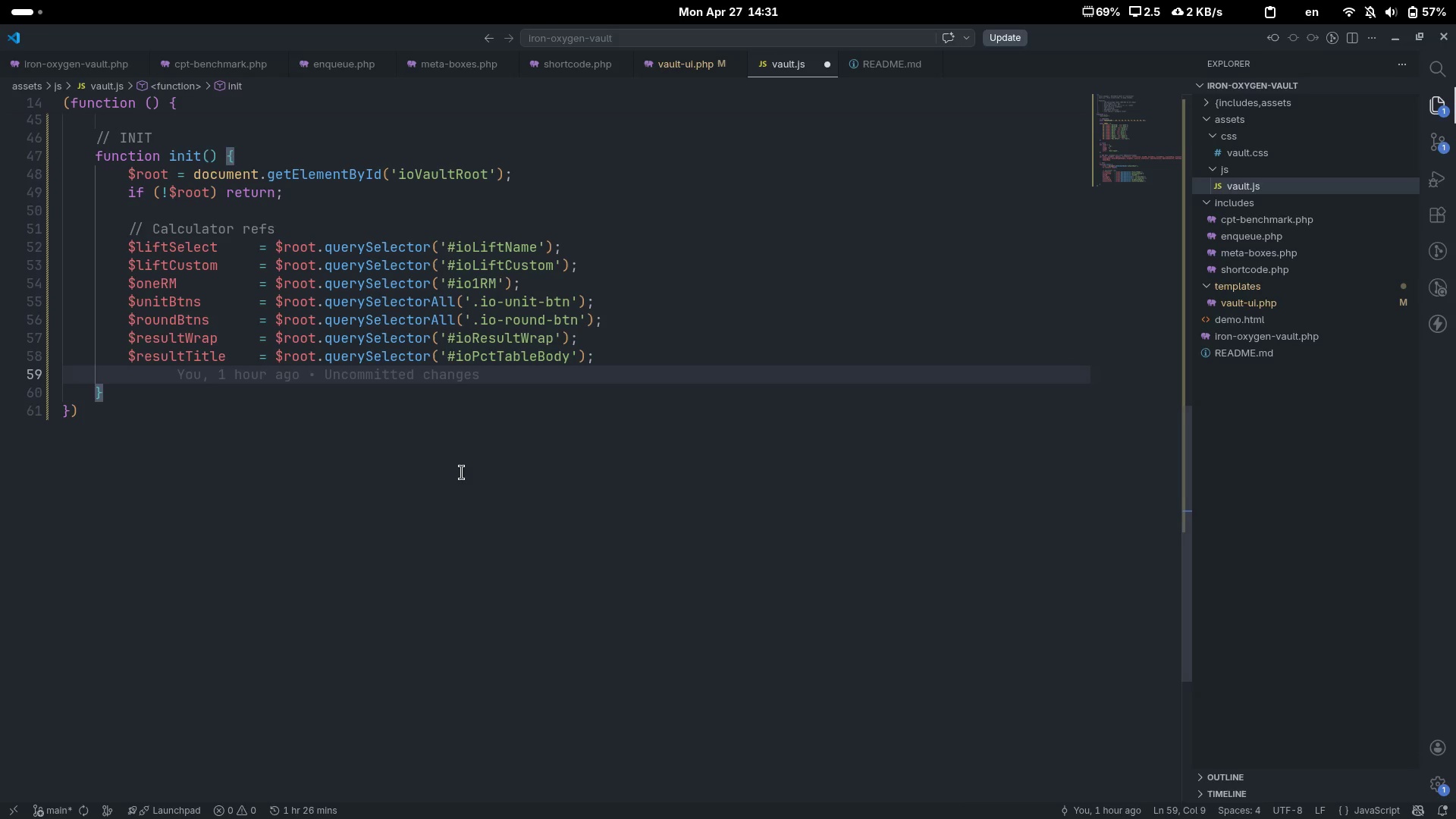 
type($p)
key(Backspace)
type(tableBody)
key(Tab)
key(Tab)
key(Tab)
type(= $toor.)
 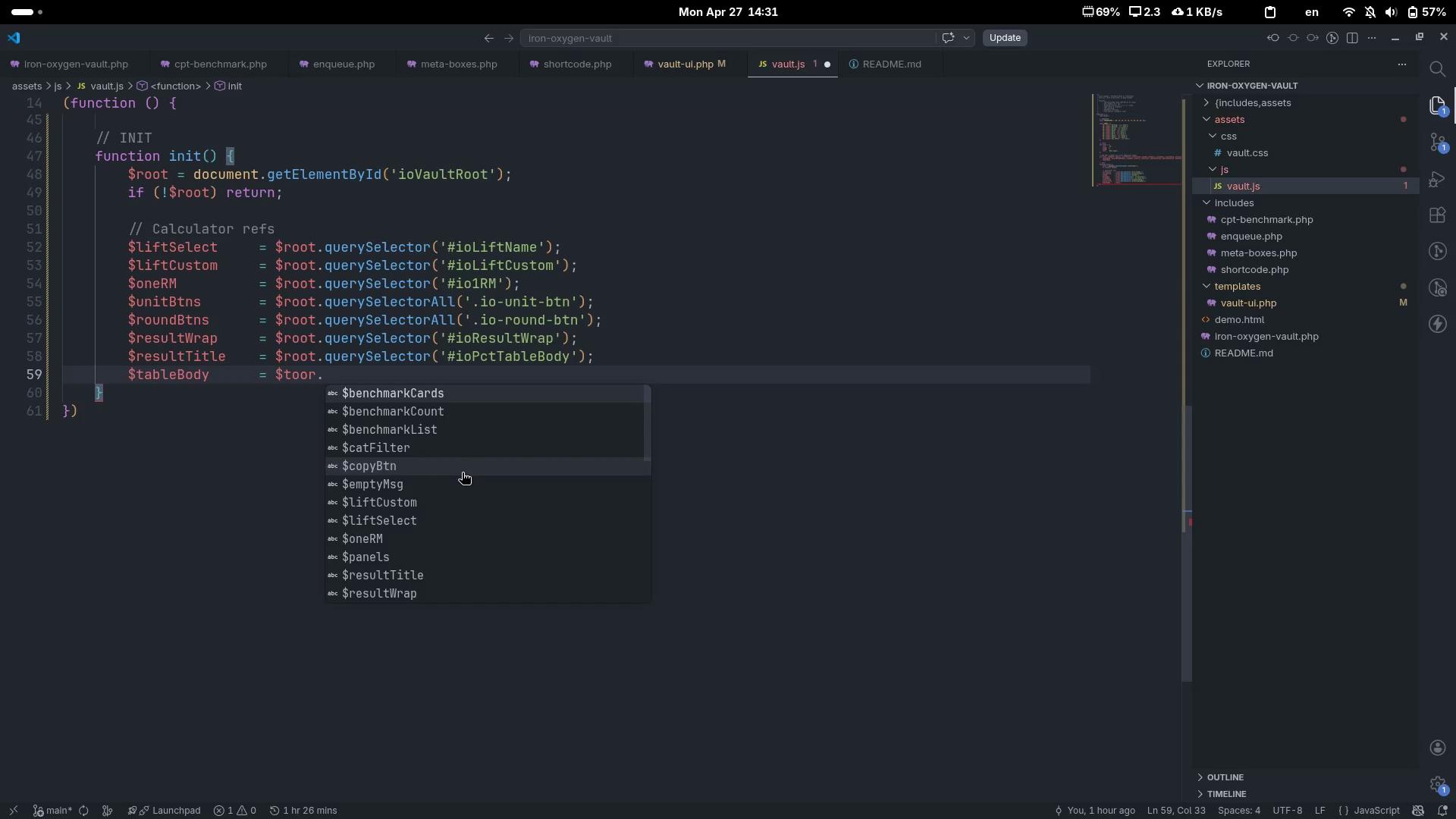 
key(Control+Backspace)
 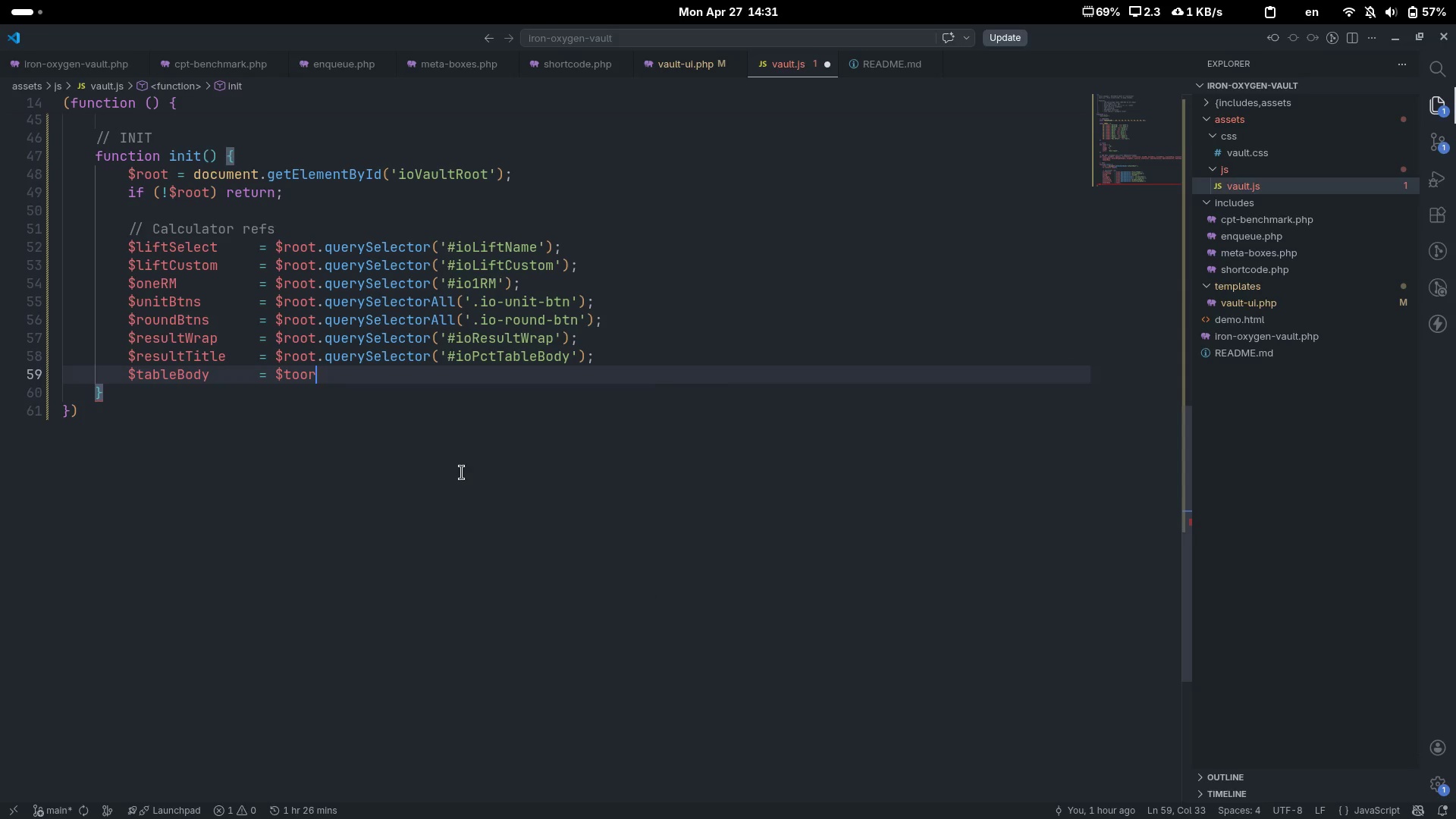 
key(Control+Backspace)
 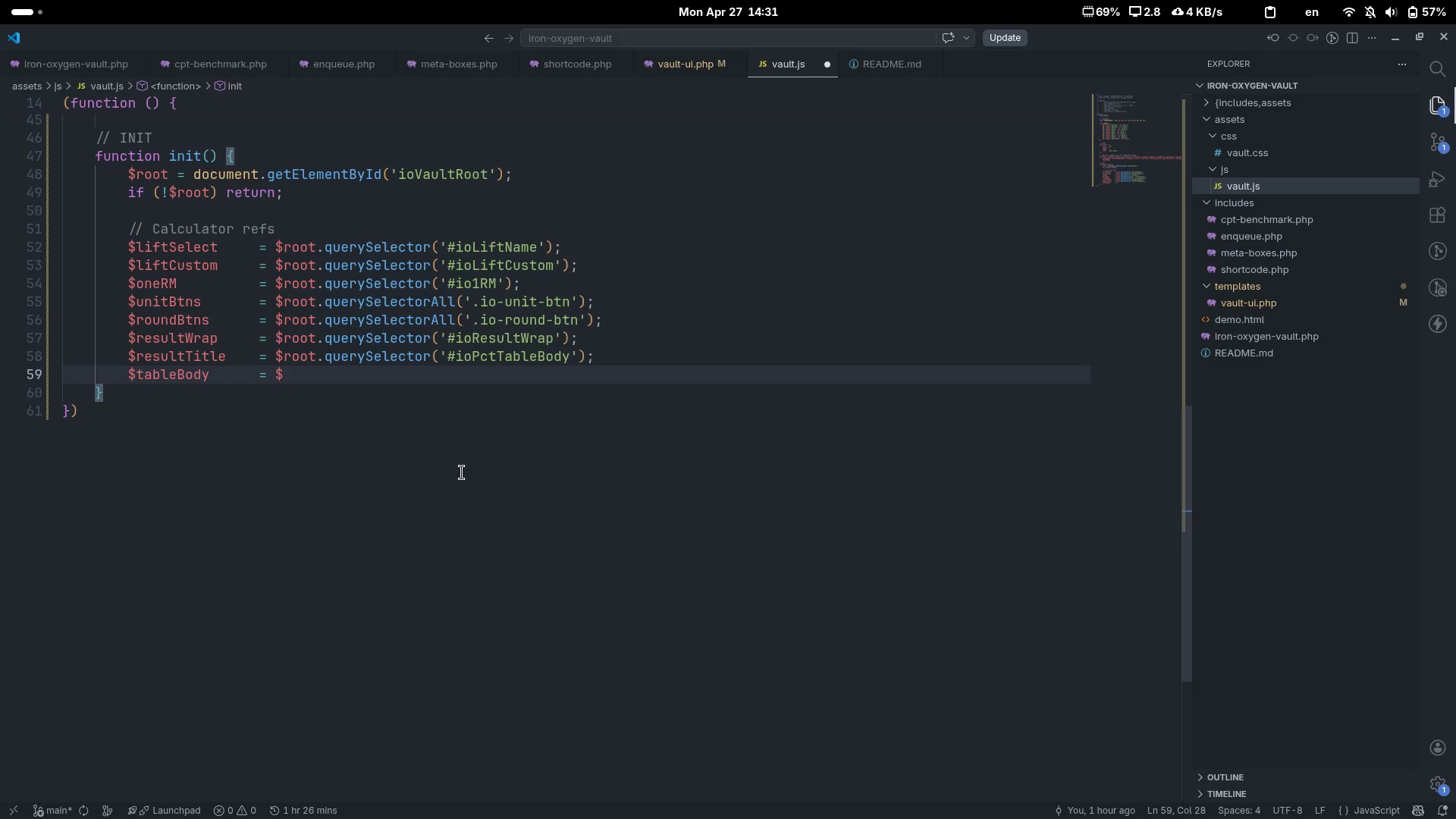 
type(root.Q)
key(Backspace)
type(que)
key(Tab)
type(('#)
 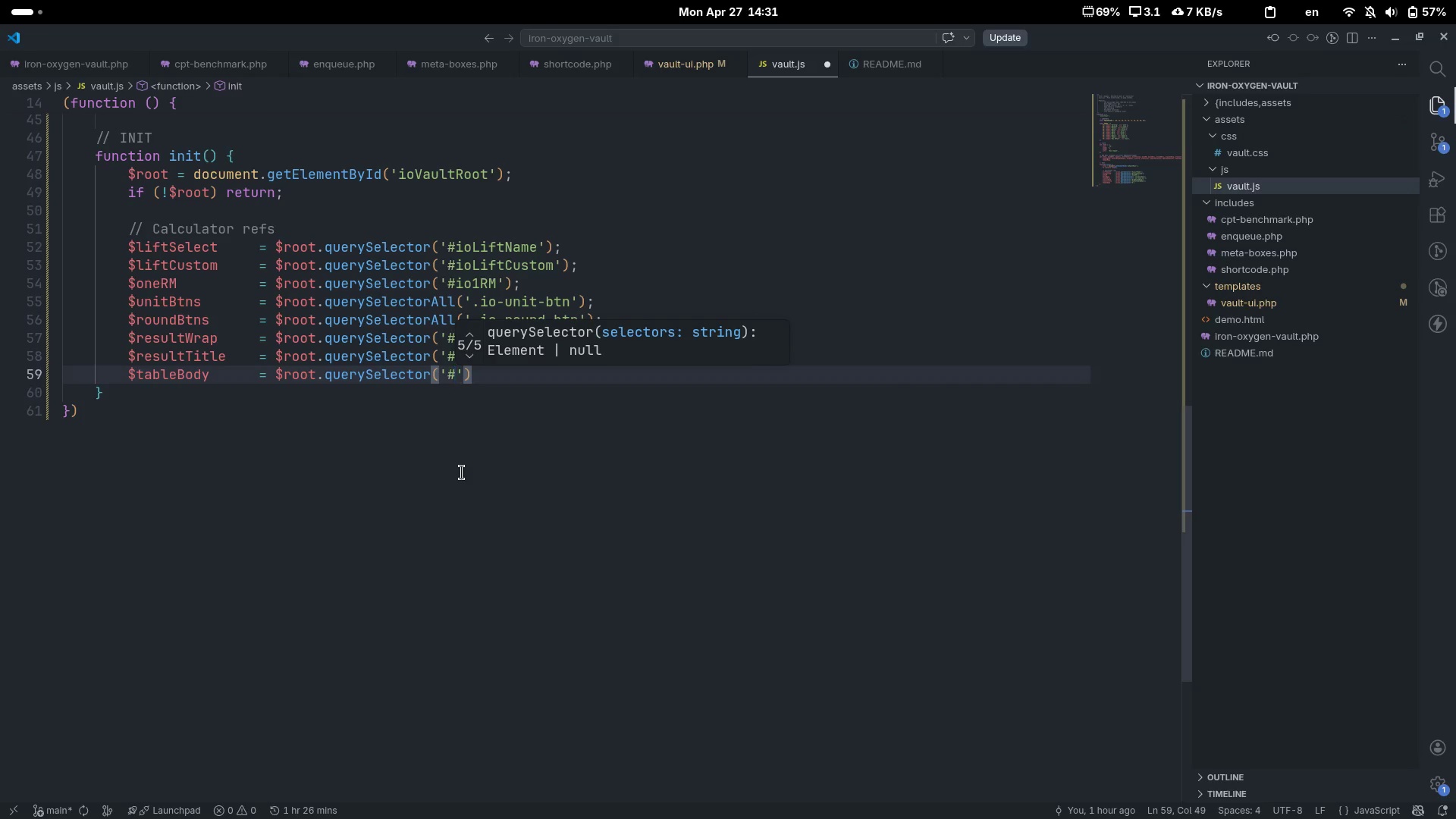 
wait(5.37)
 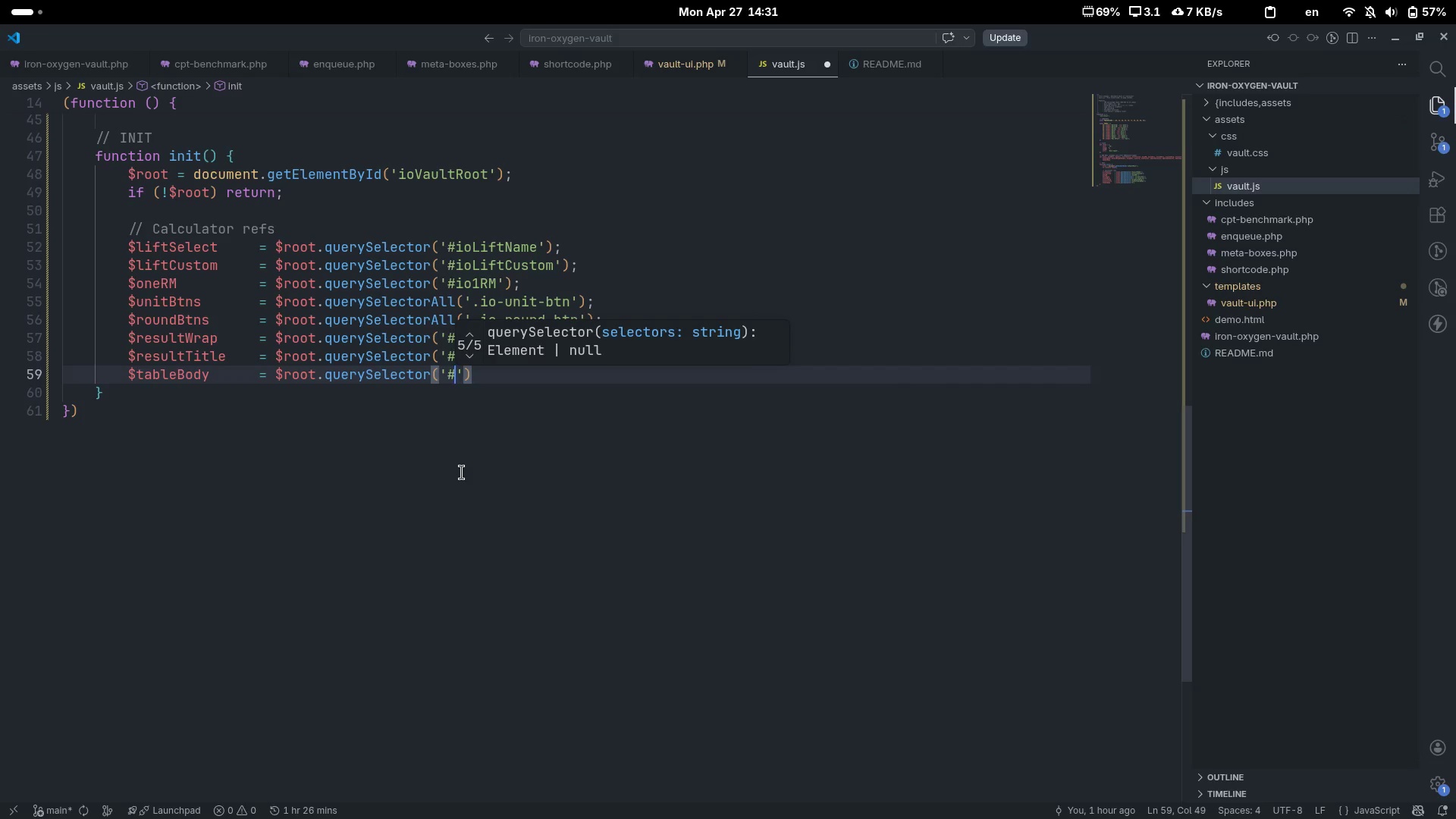 
type(ioPctTableBody)
 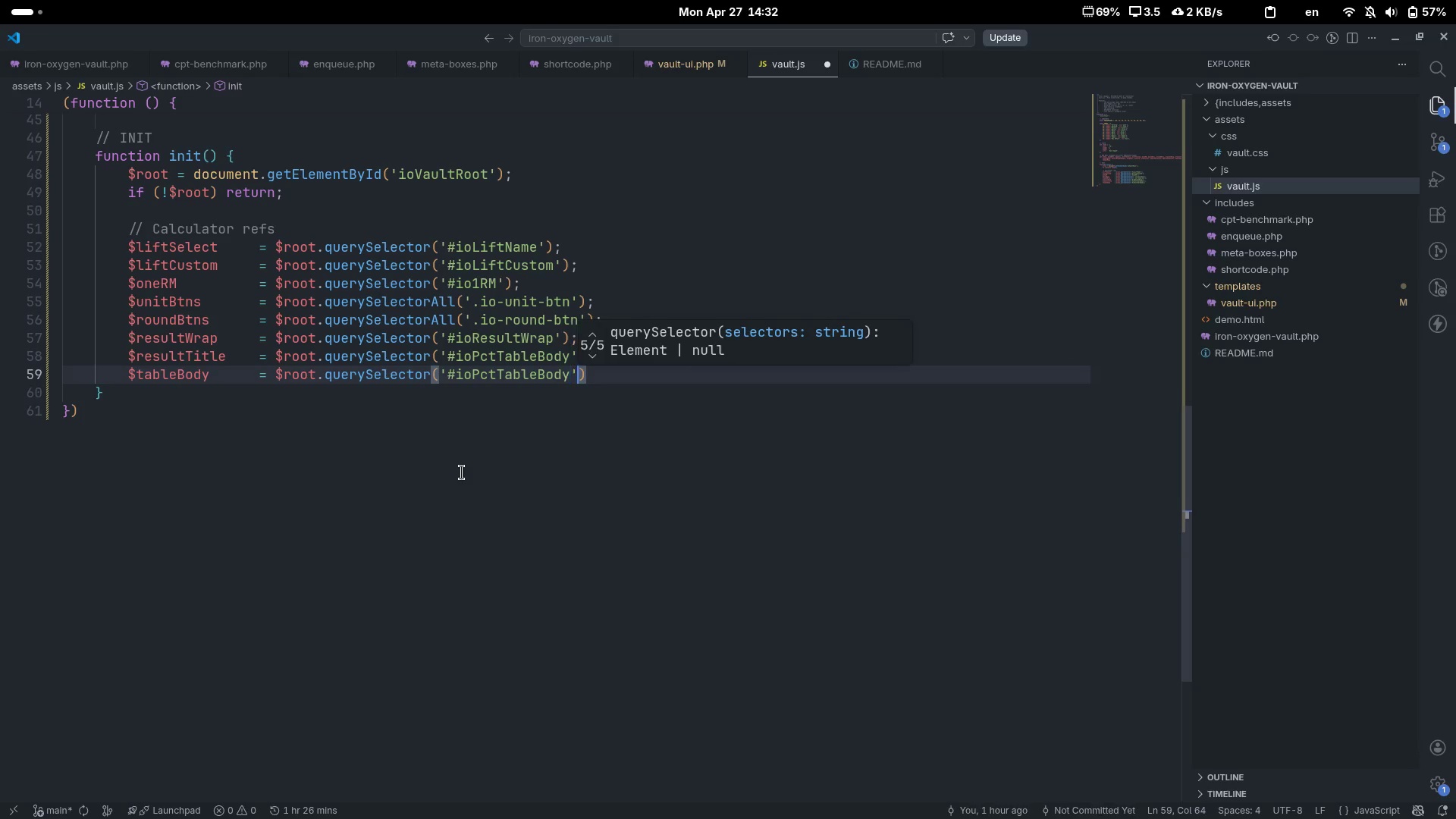 
 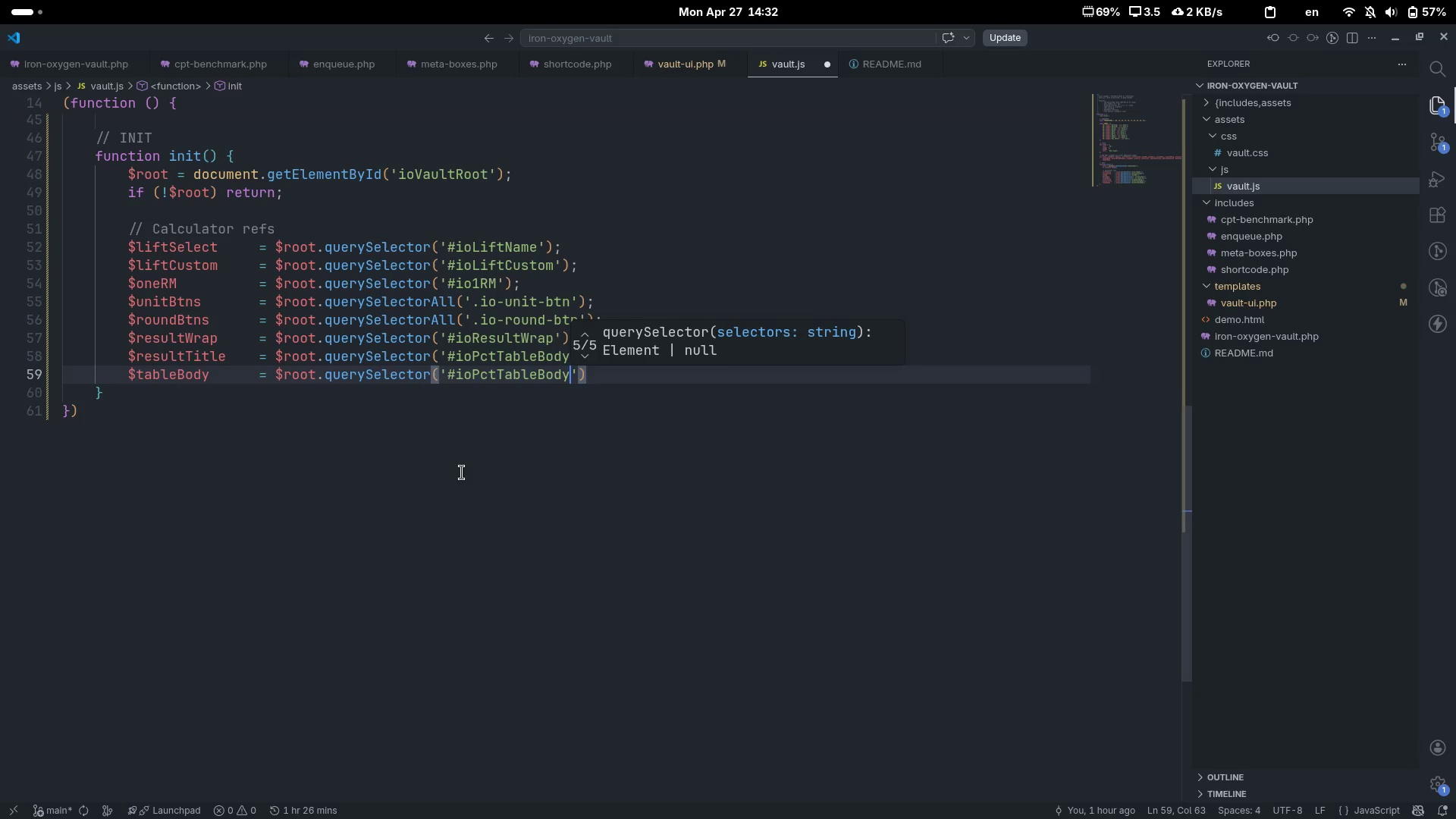 
key(ArrowRight)
 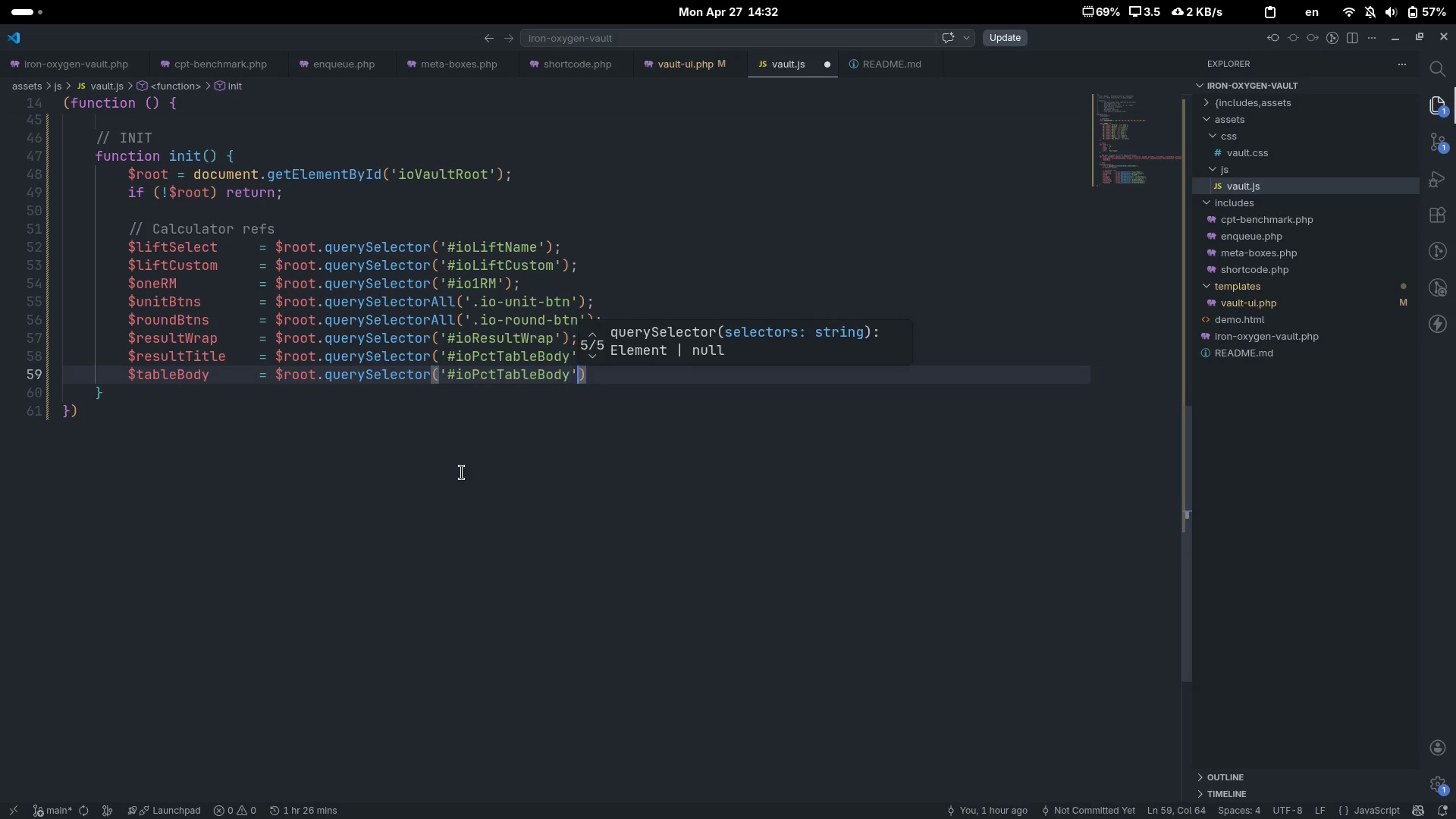 
key(ArrowRight)
 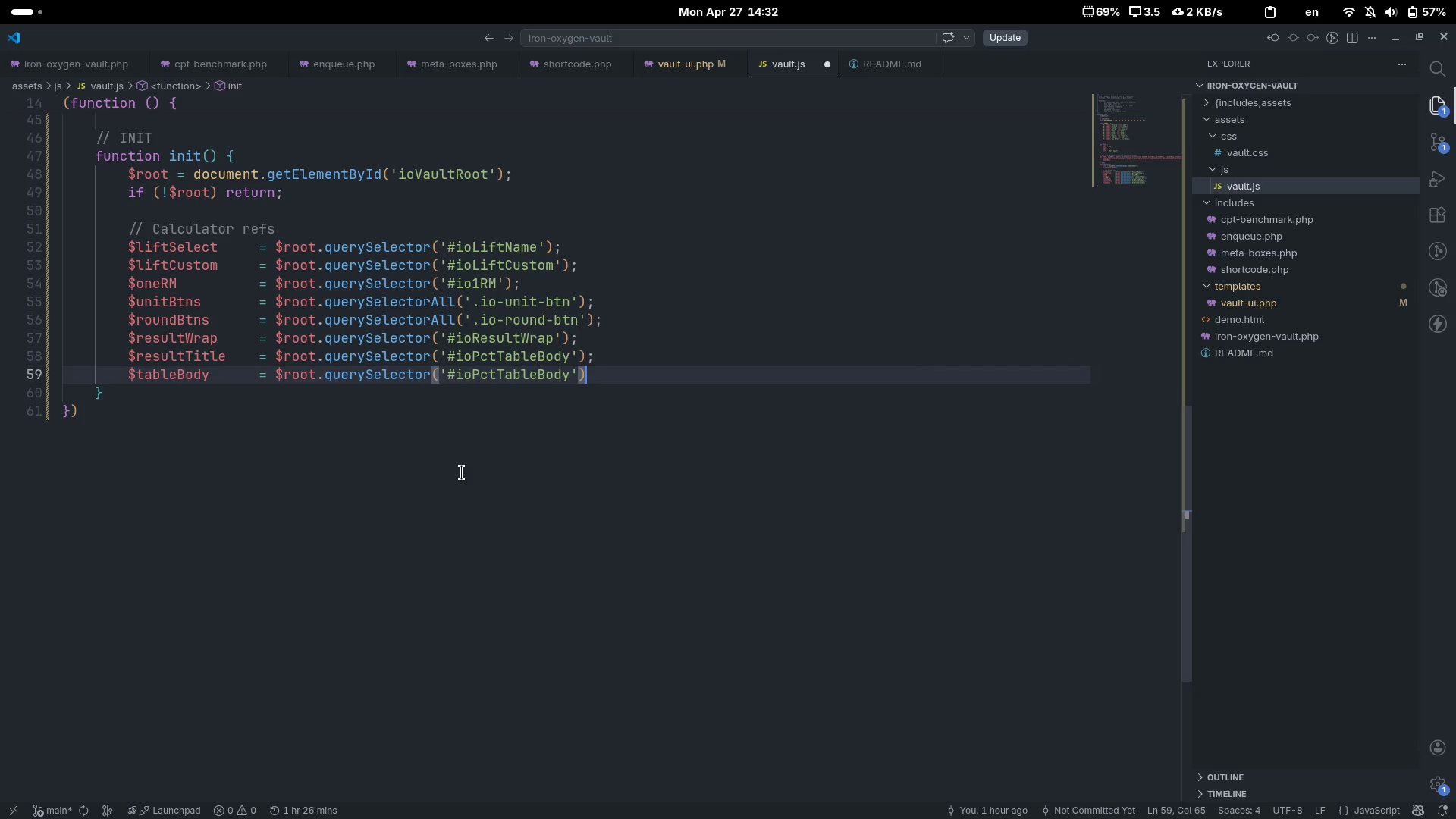 
key(Semicolon)
 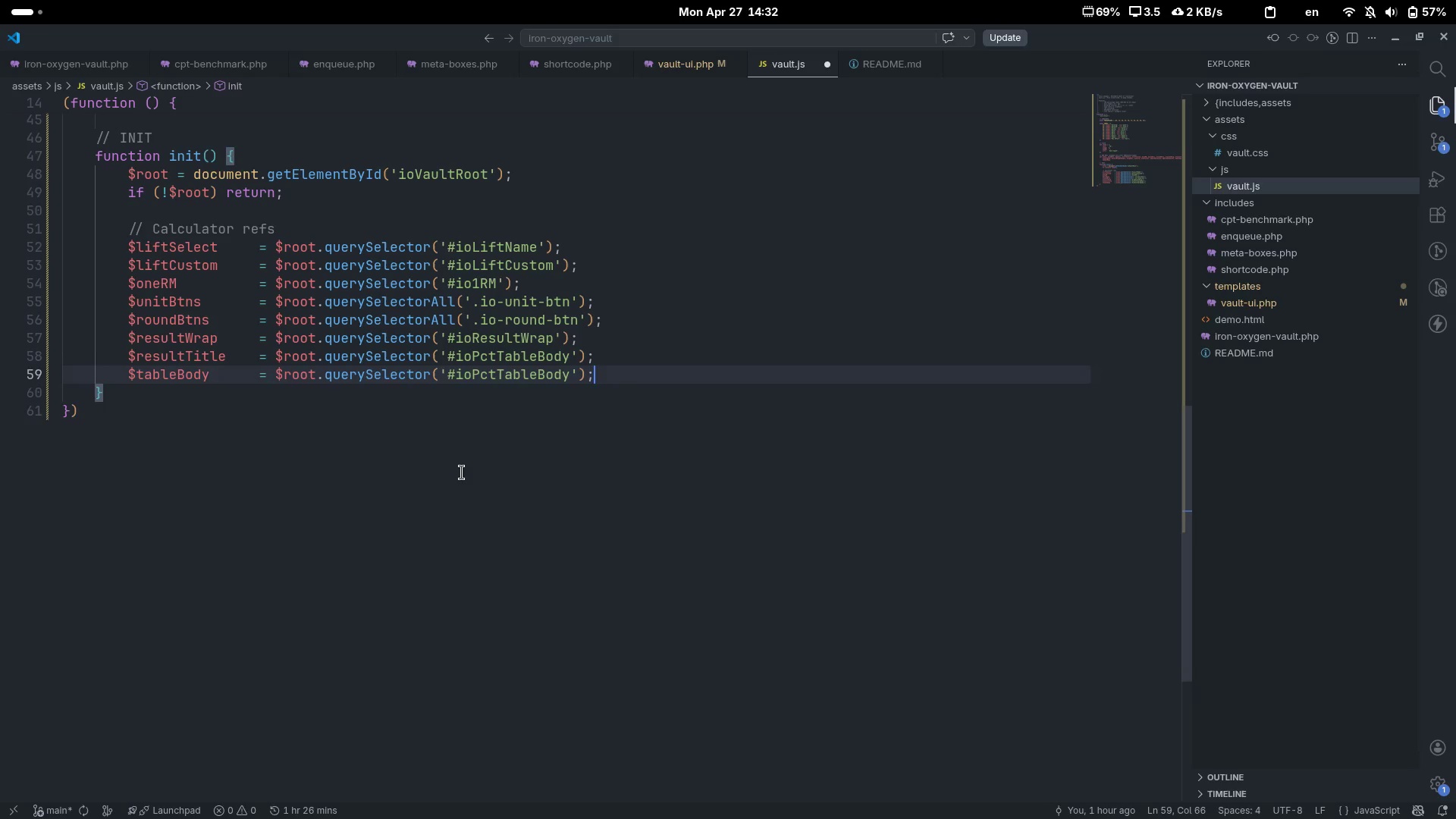 
key(Enter)
 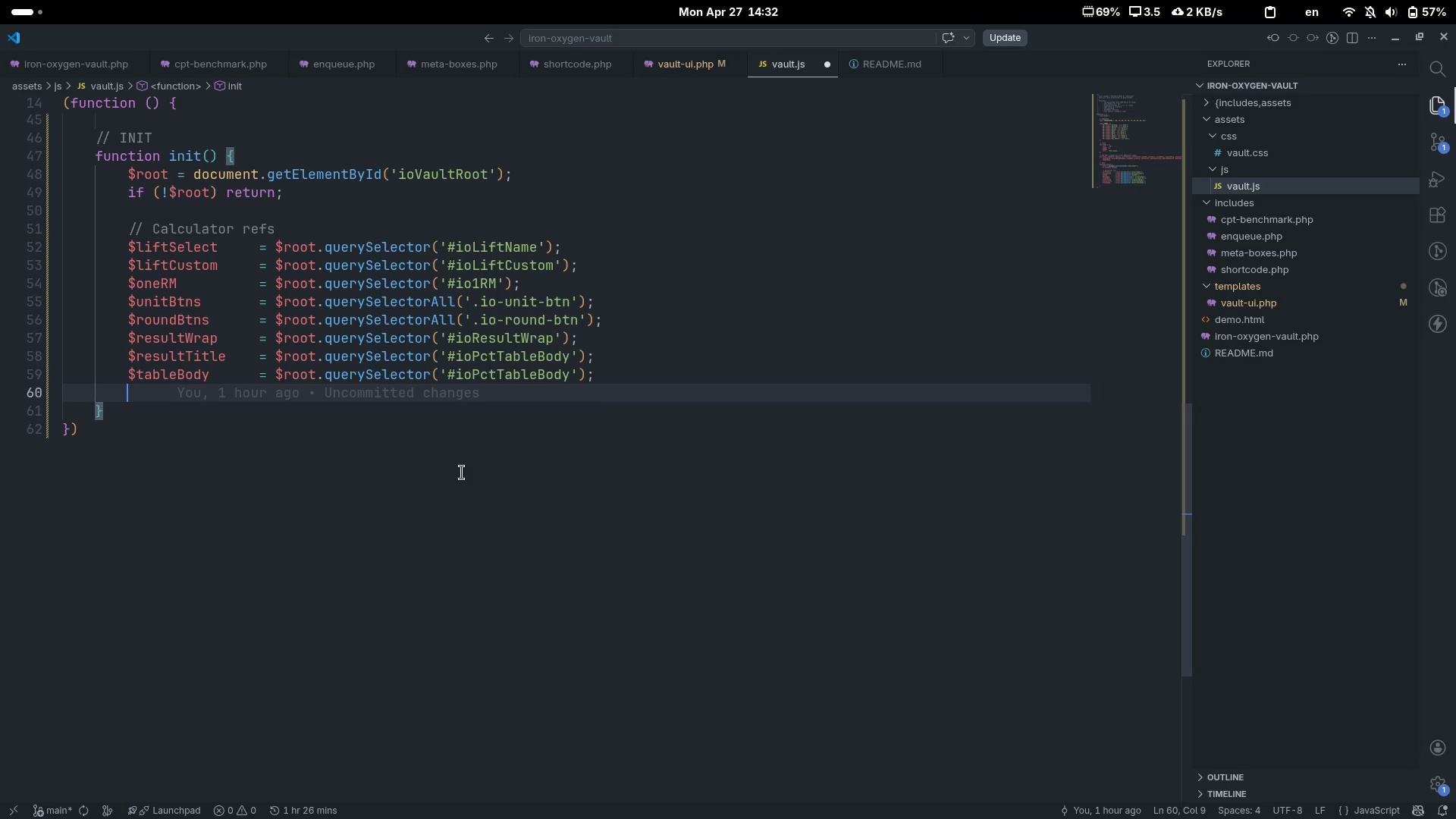 
key(Shift+4)
 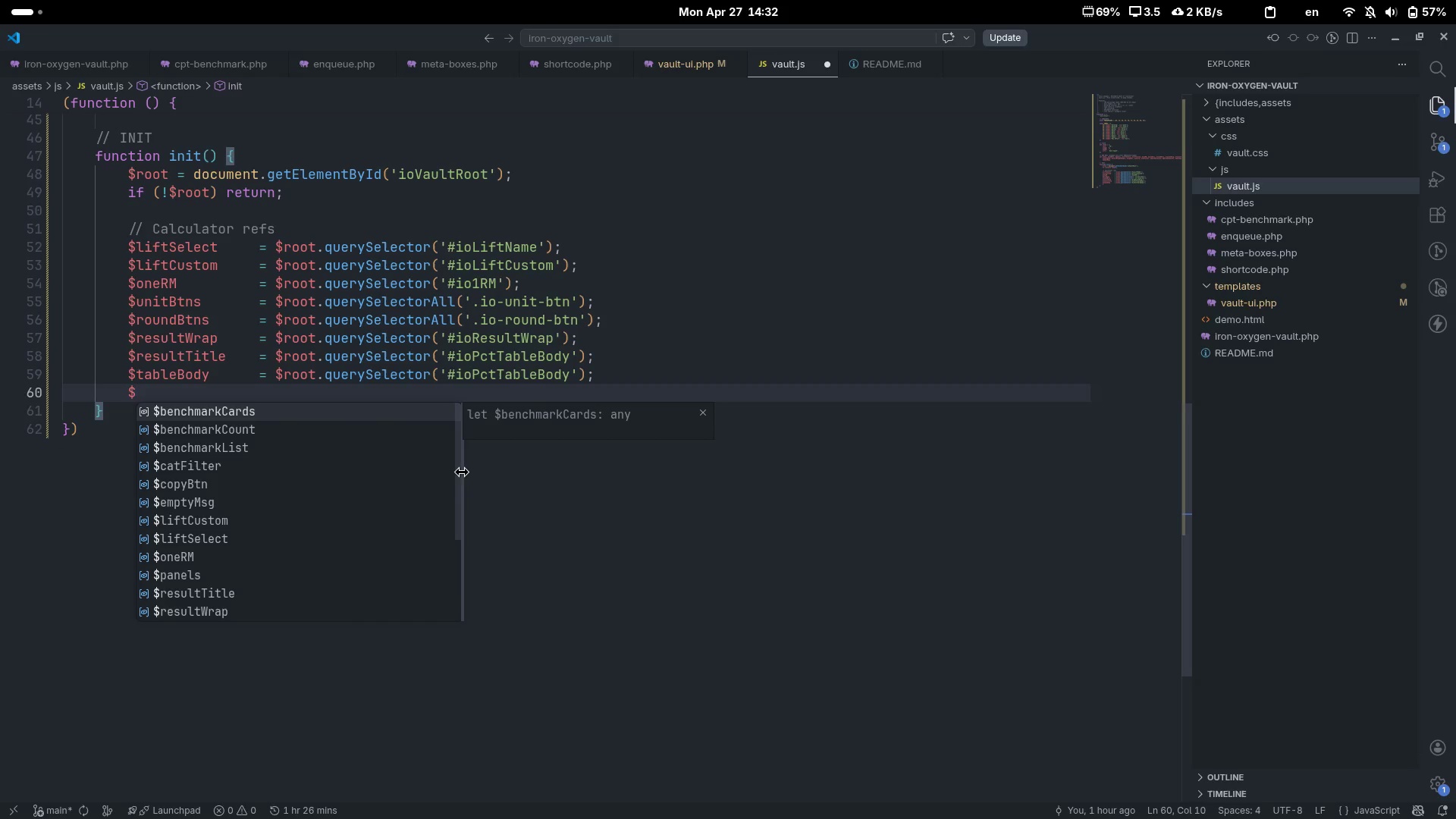 
type(rable)
 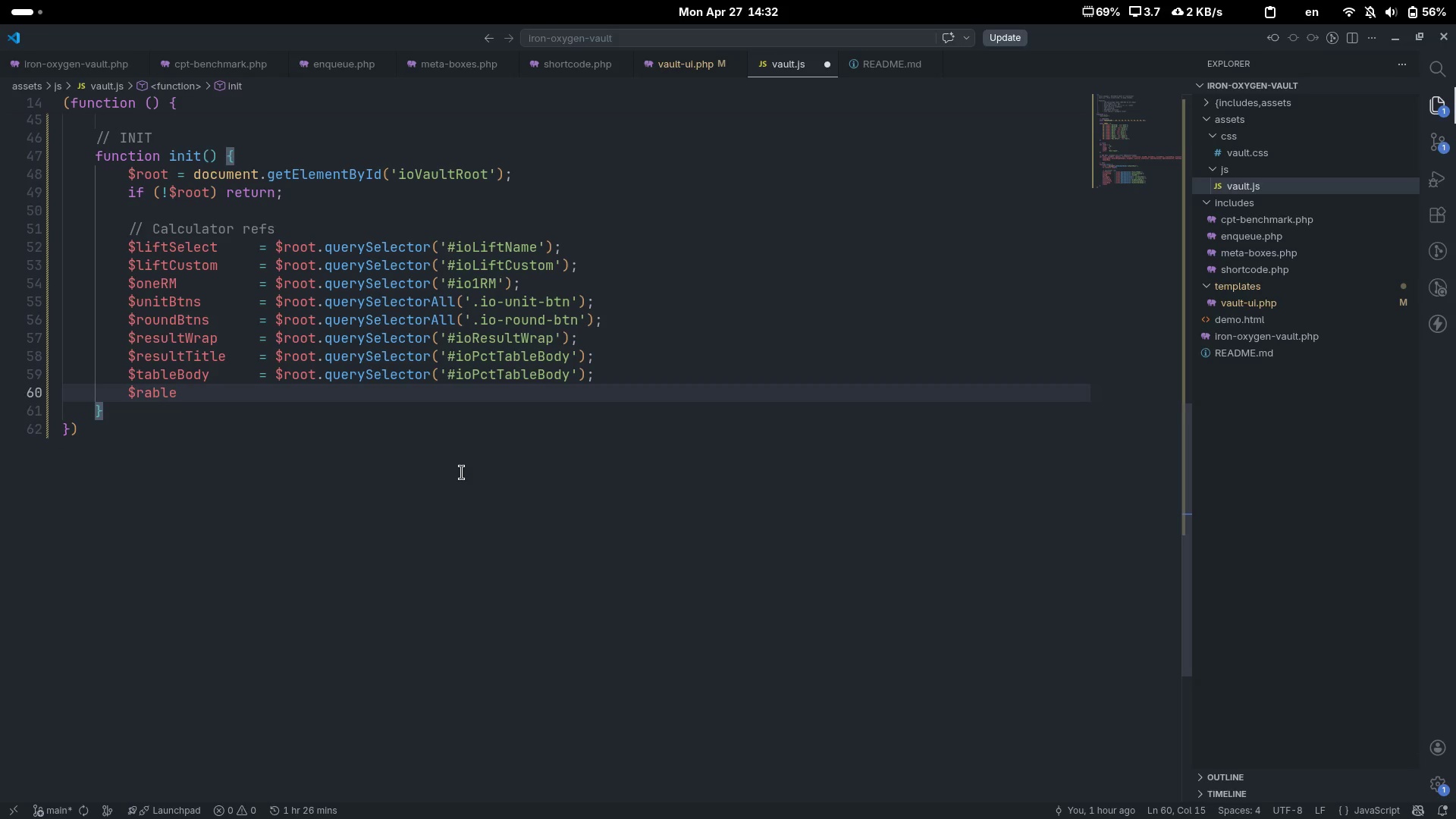 
key(Control+ControlLeft)
 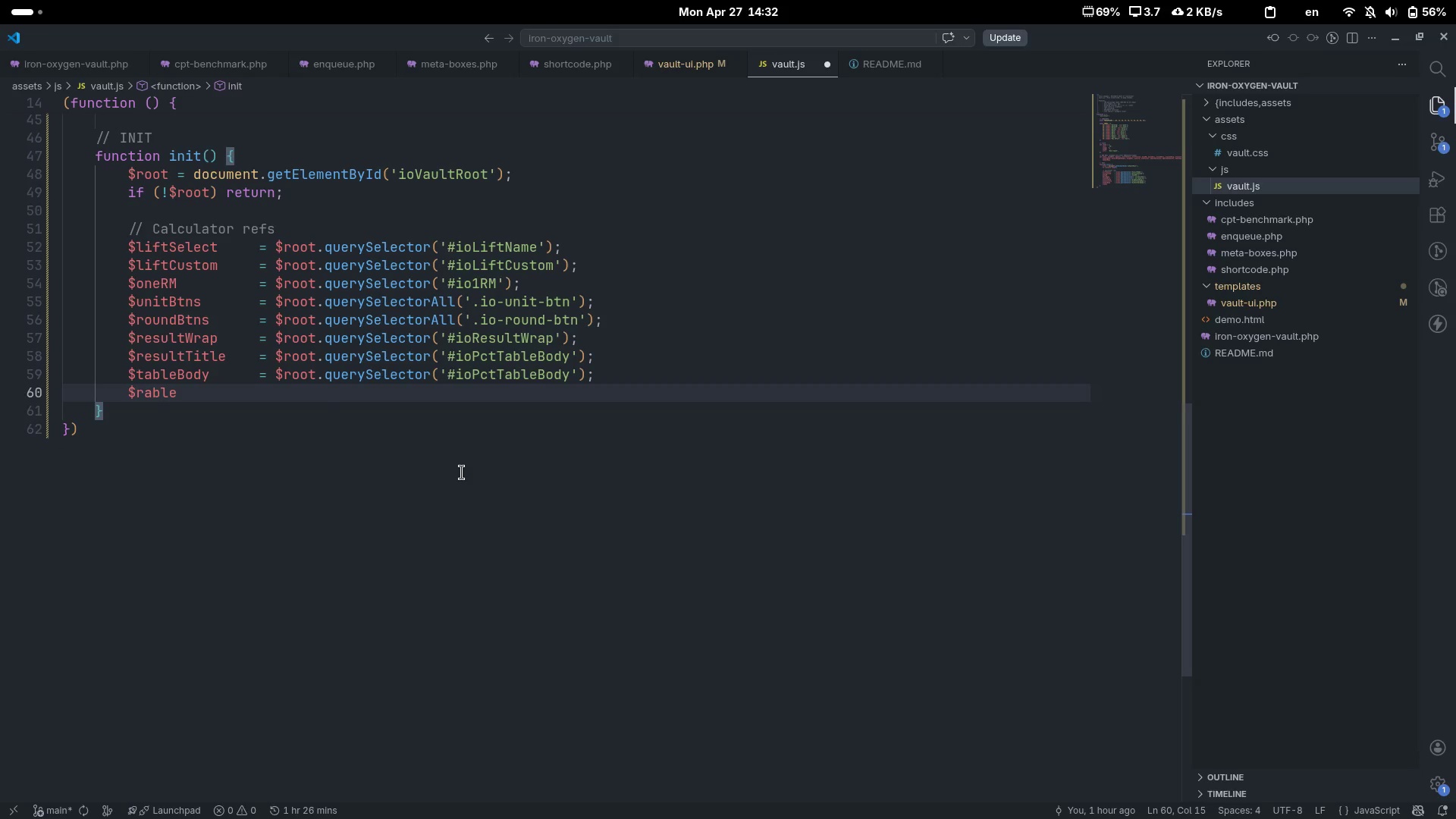 
key(Control+Backspace)
 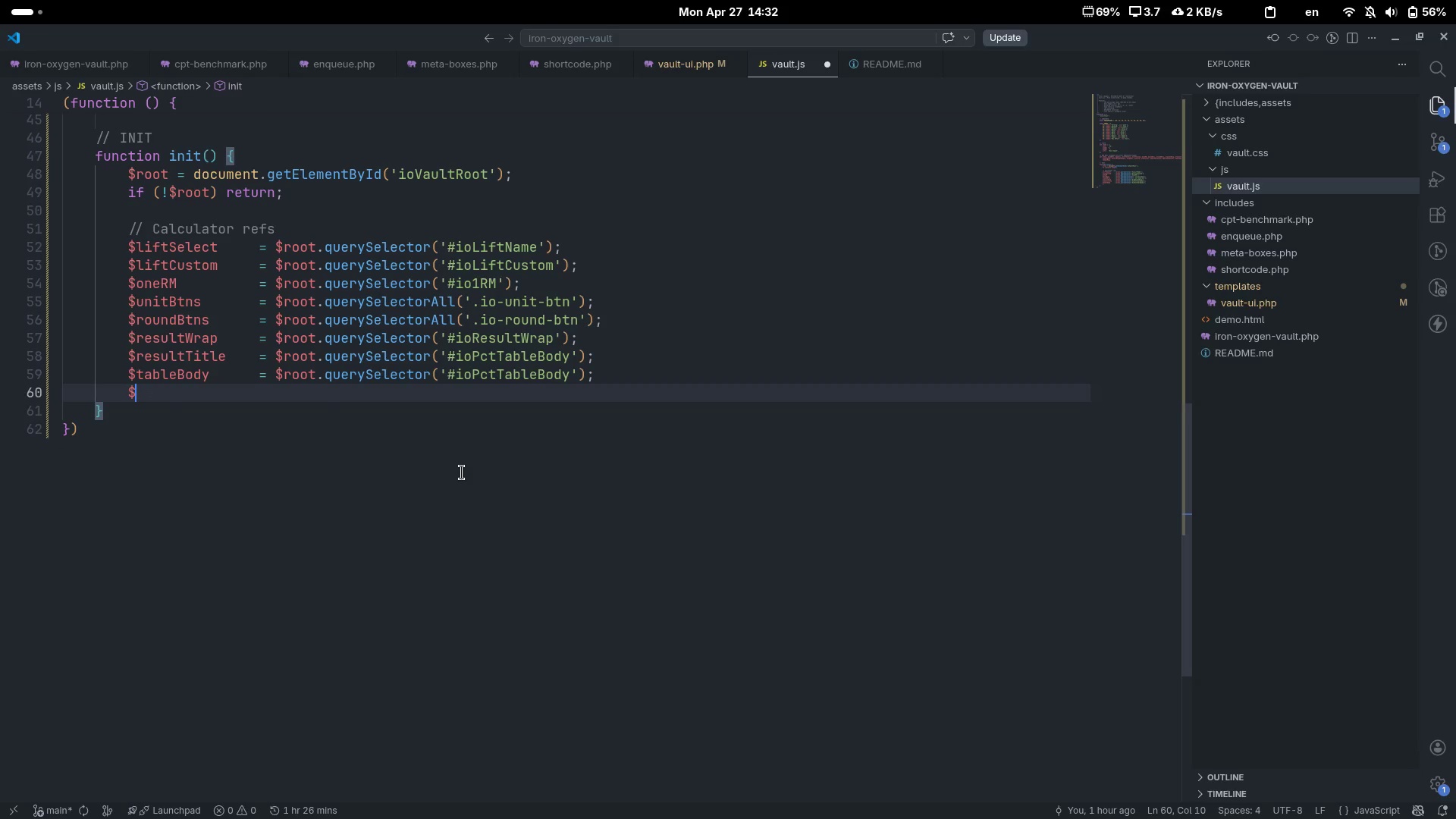 
type(tableWeightHeader)
 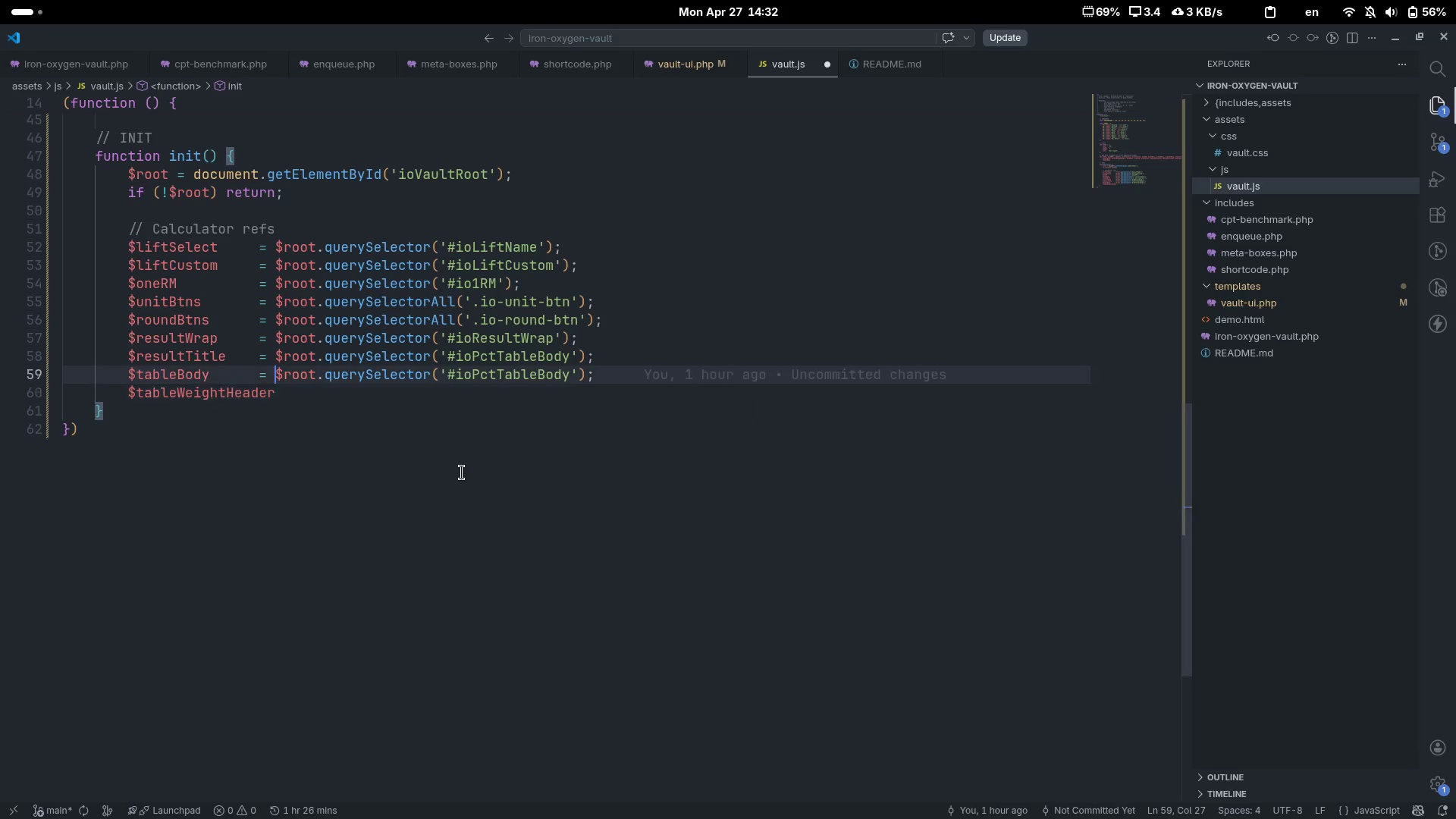 
 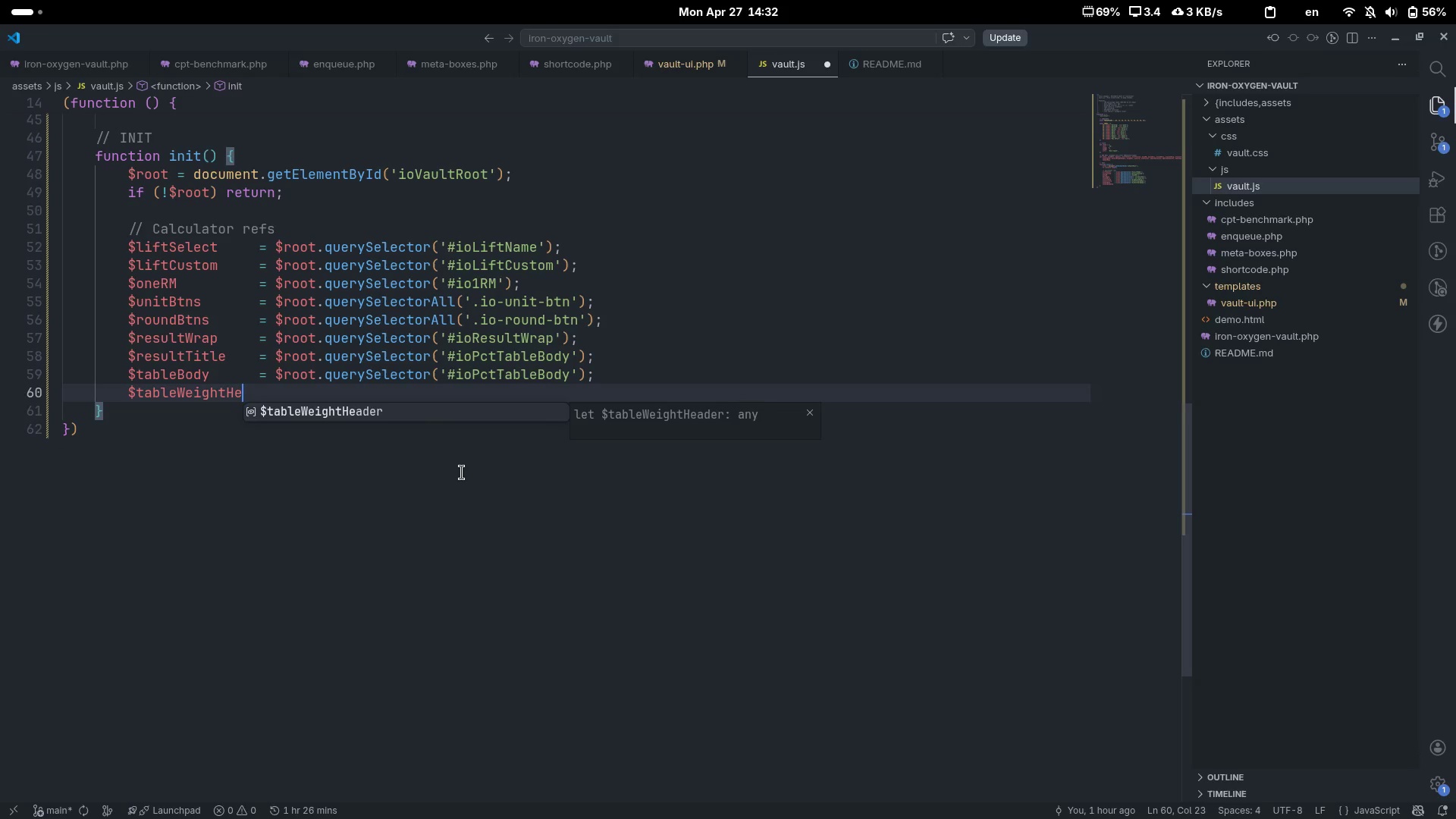 
key(ArrowUp)
 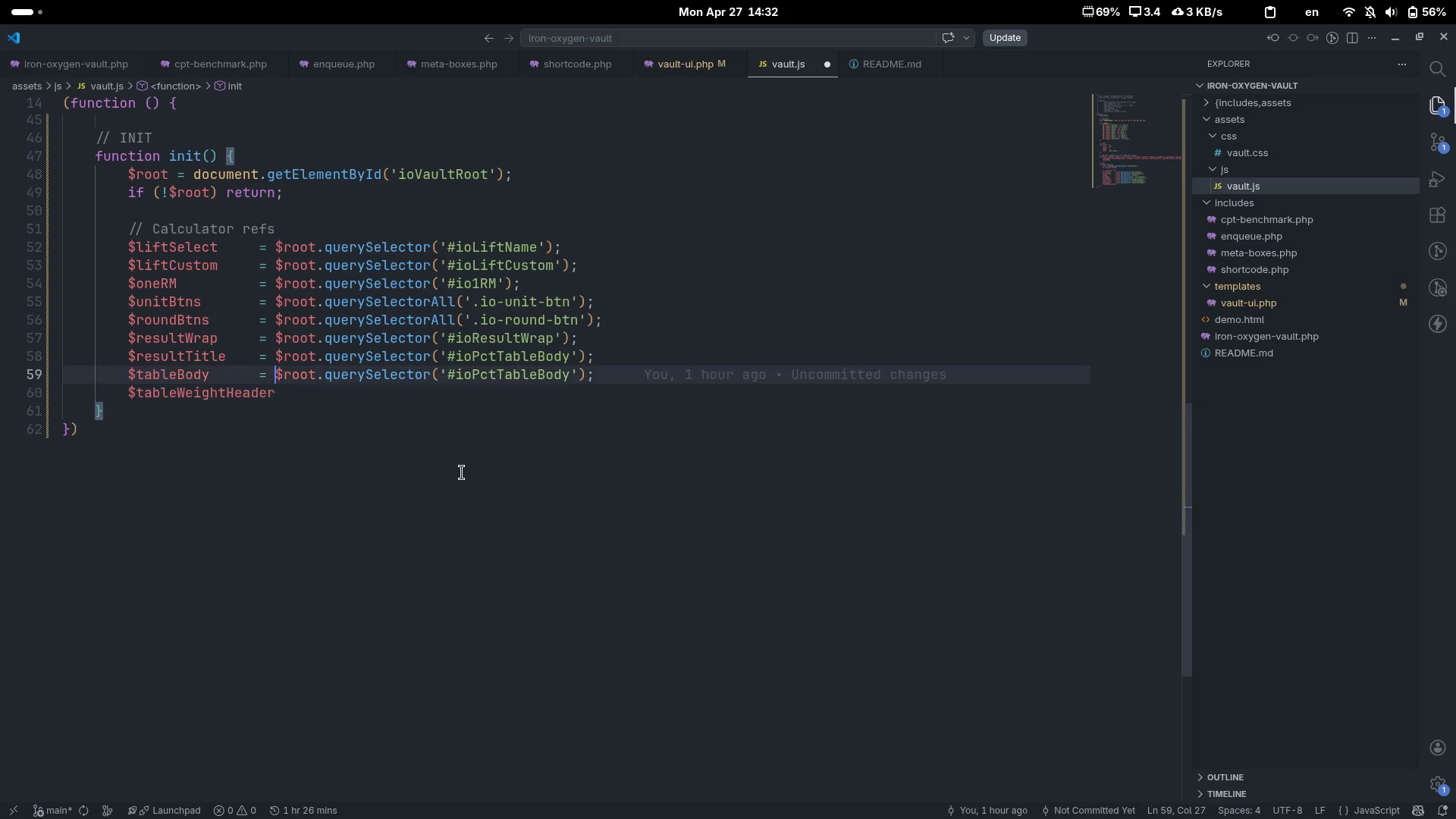 
key(Control+ControlLeft)
 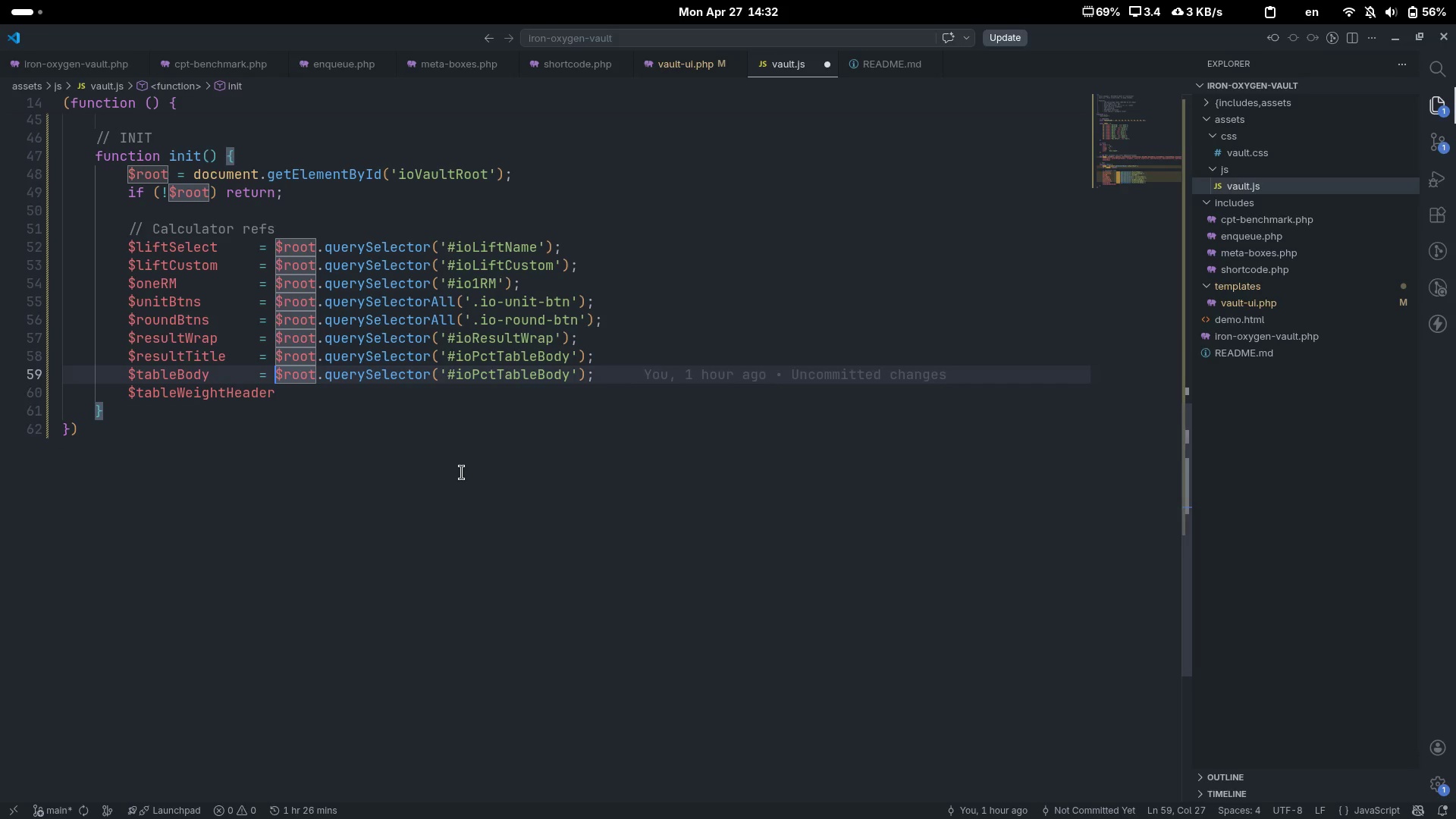 
key(Control+ArrowLeft)
 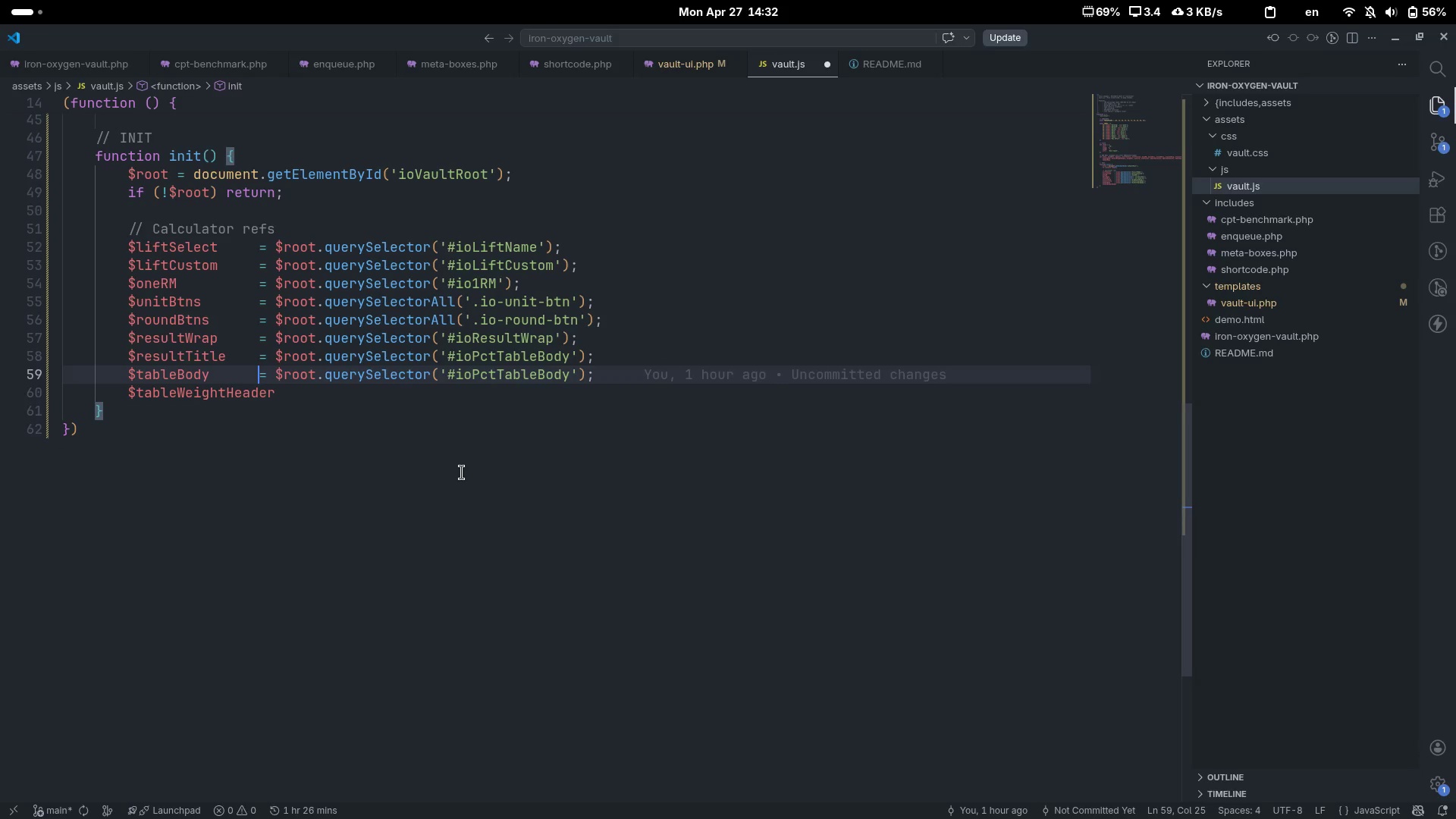 
key(Tab)
 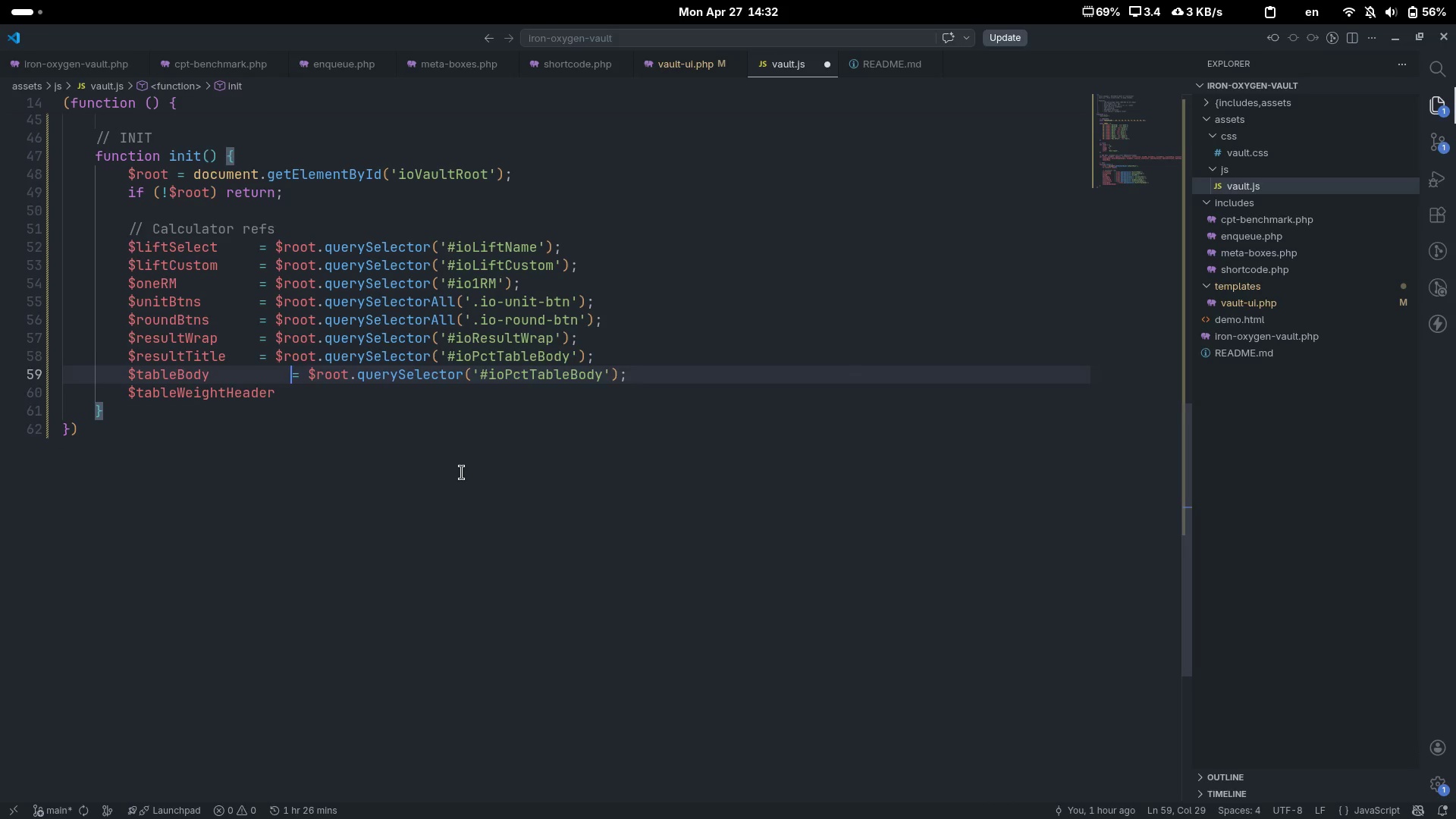 
key(ArrowUp)
 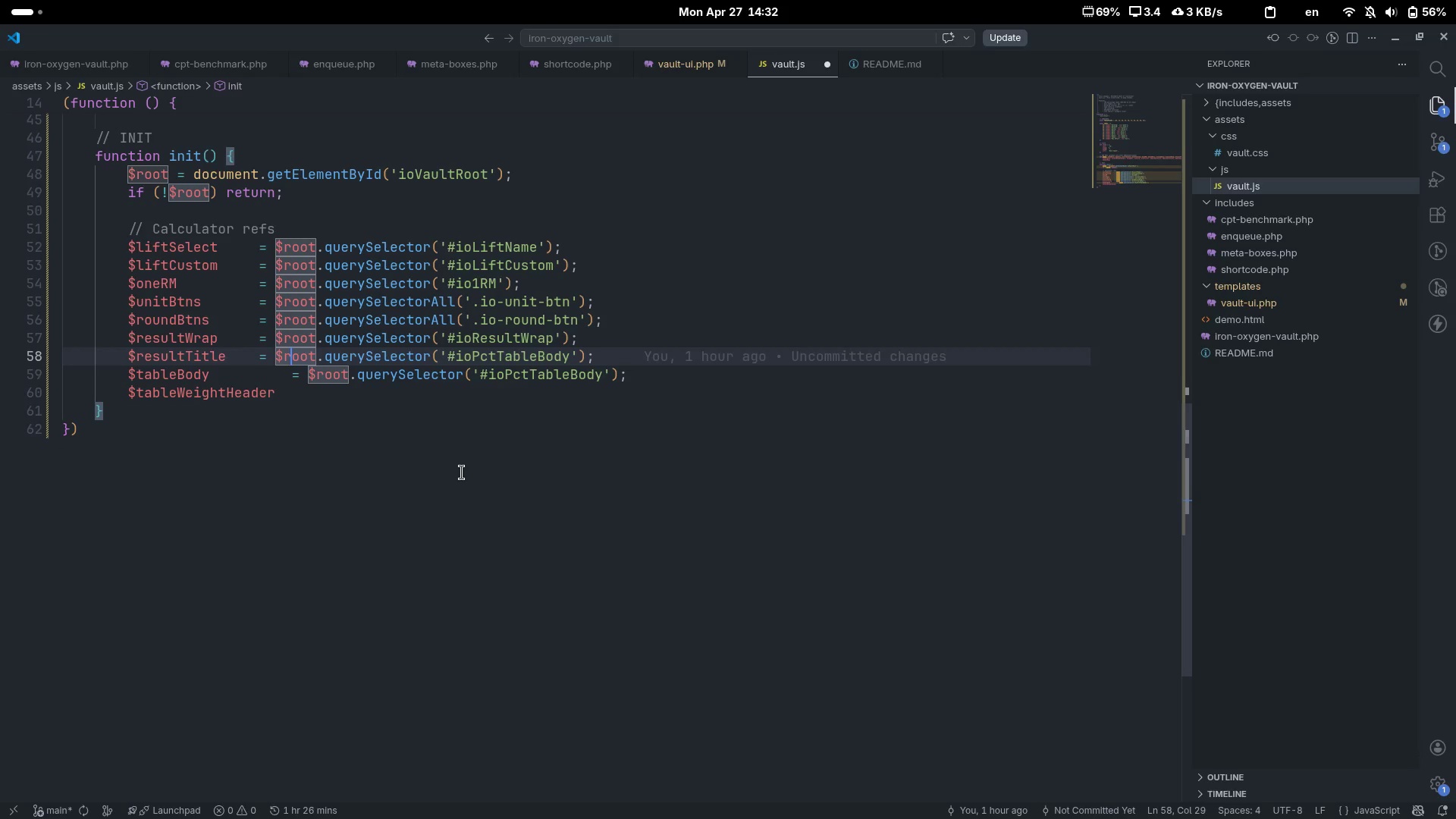 
key(Control+ArrowLeft)
 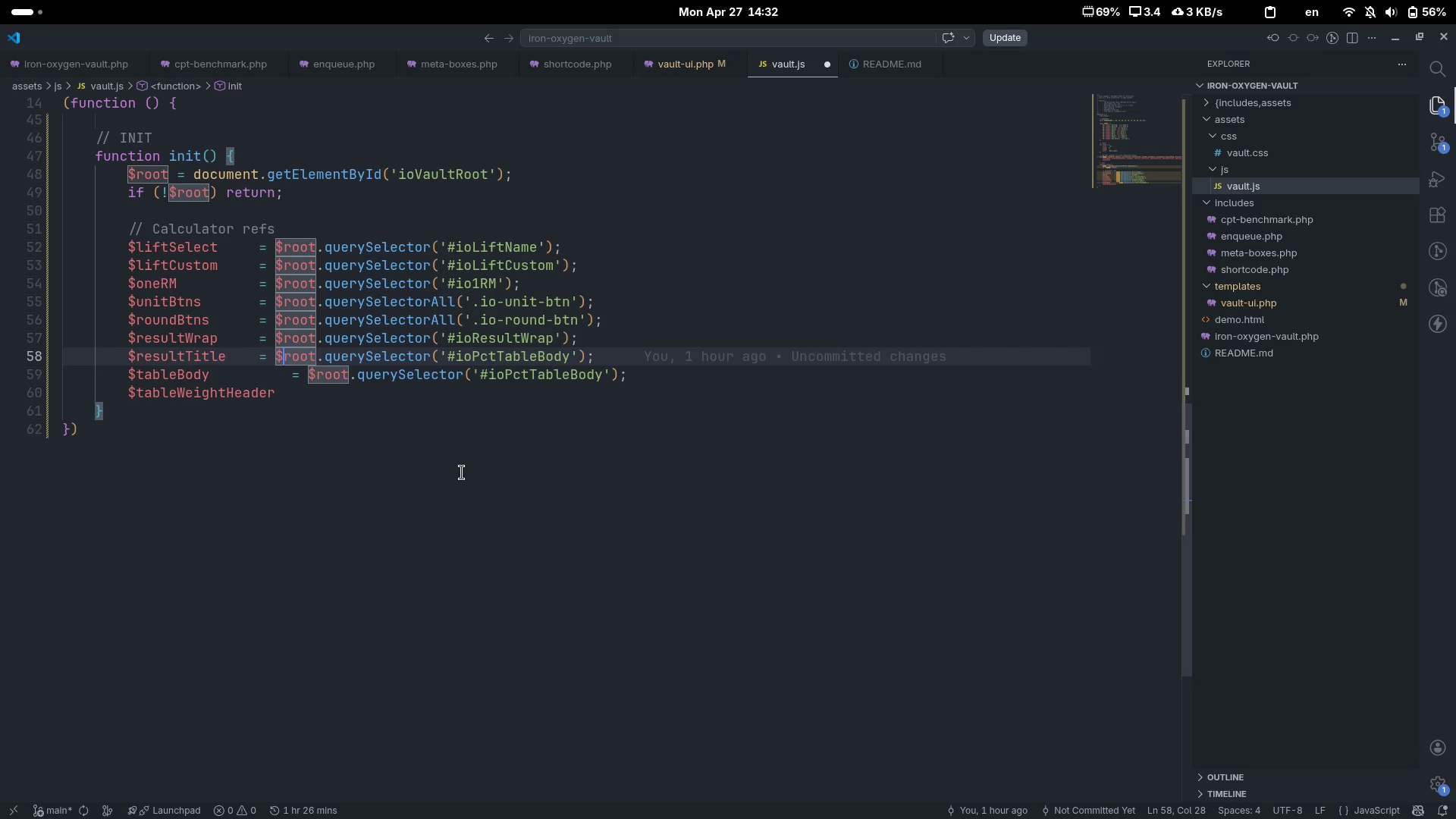 
key(Control+ArrowLeft)
 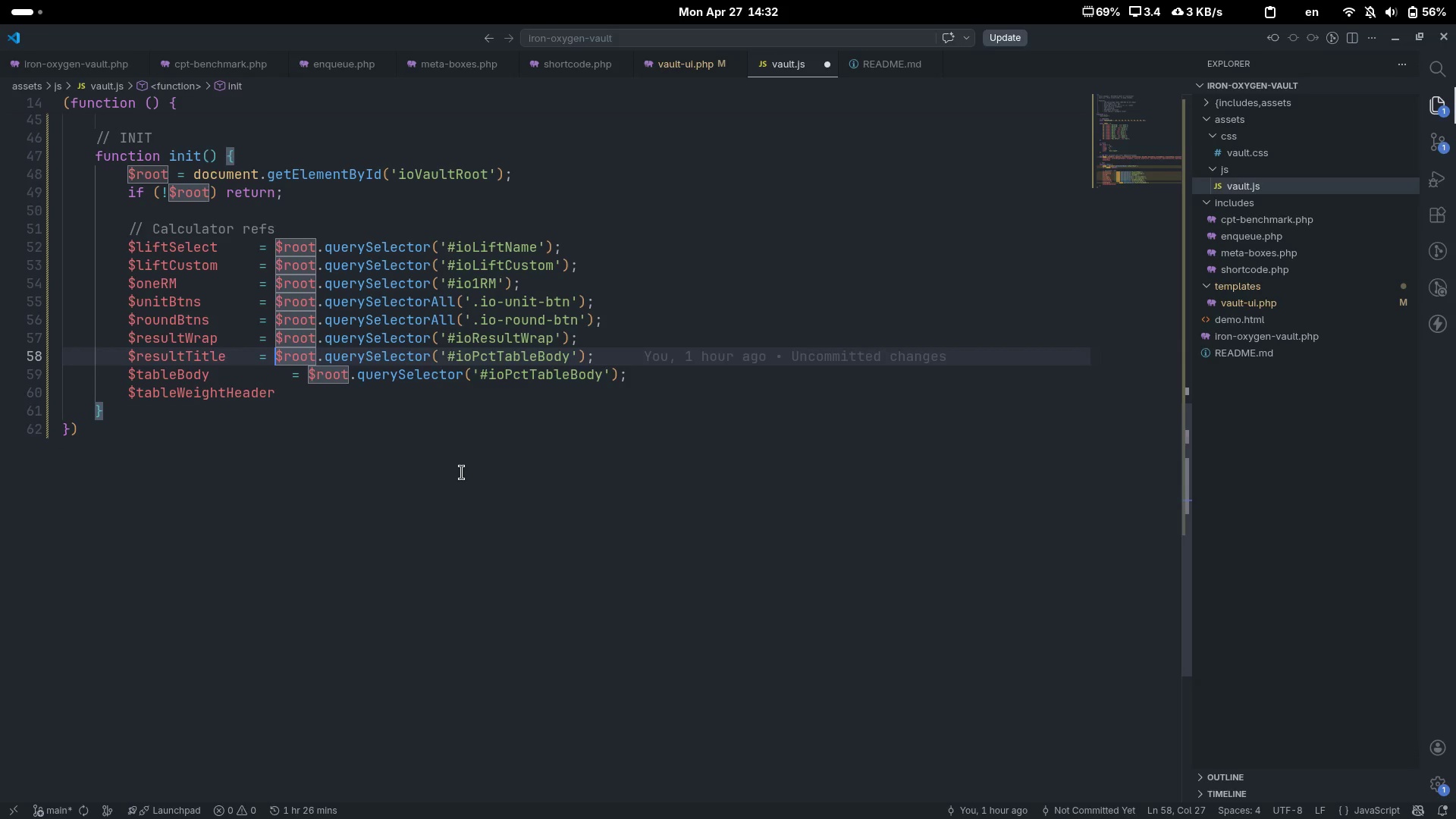 
key(Tab)
 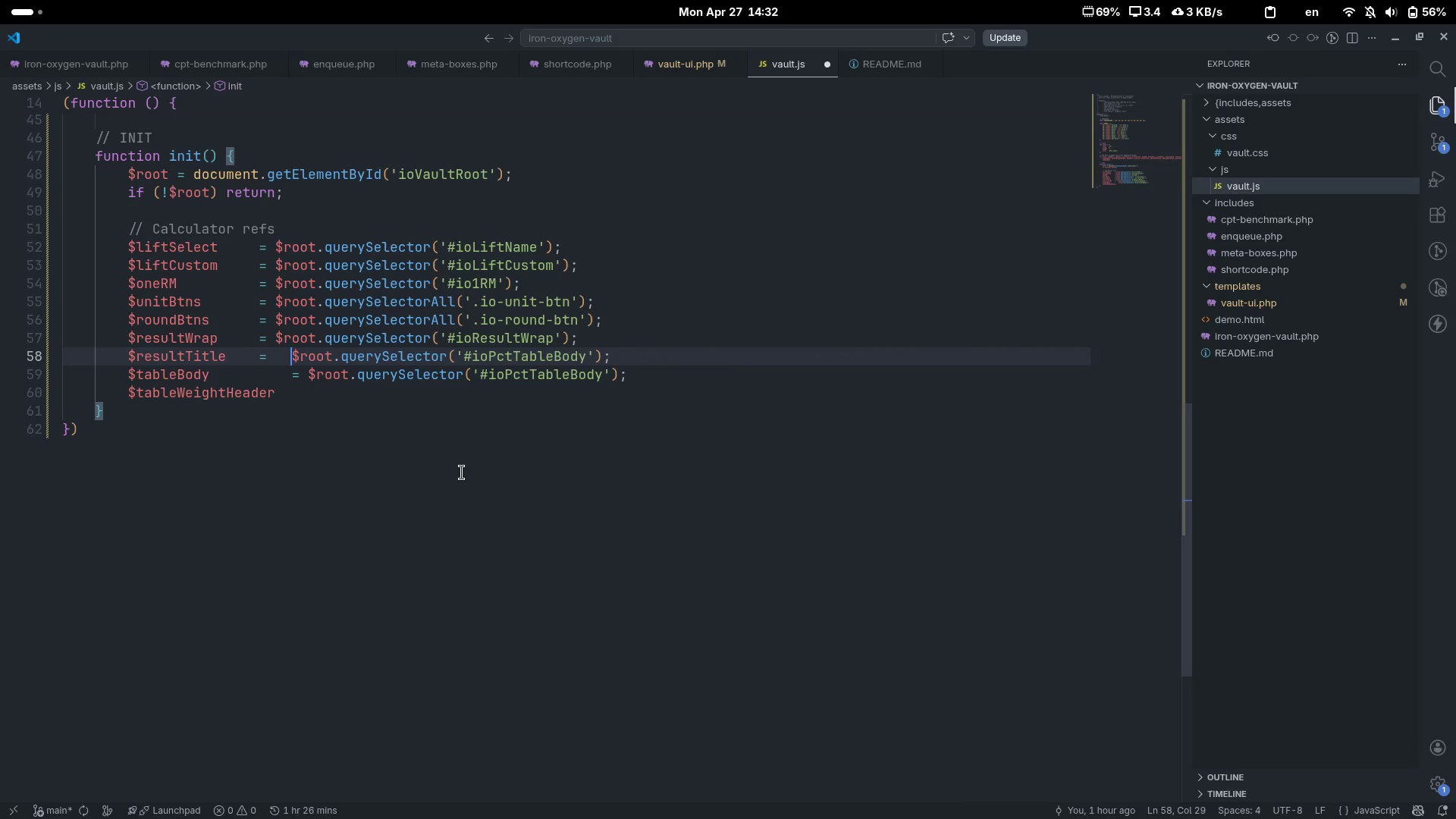 
key(Control+Z)
 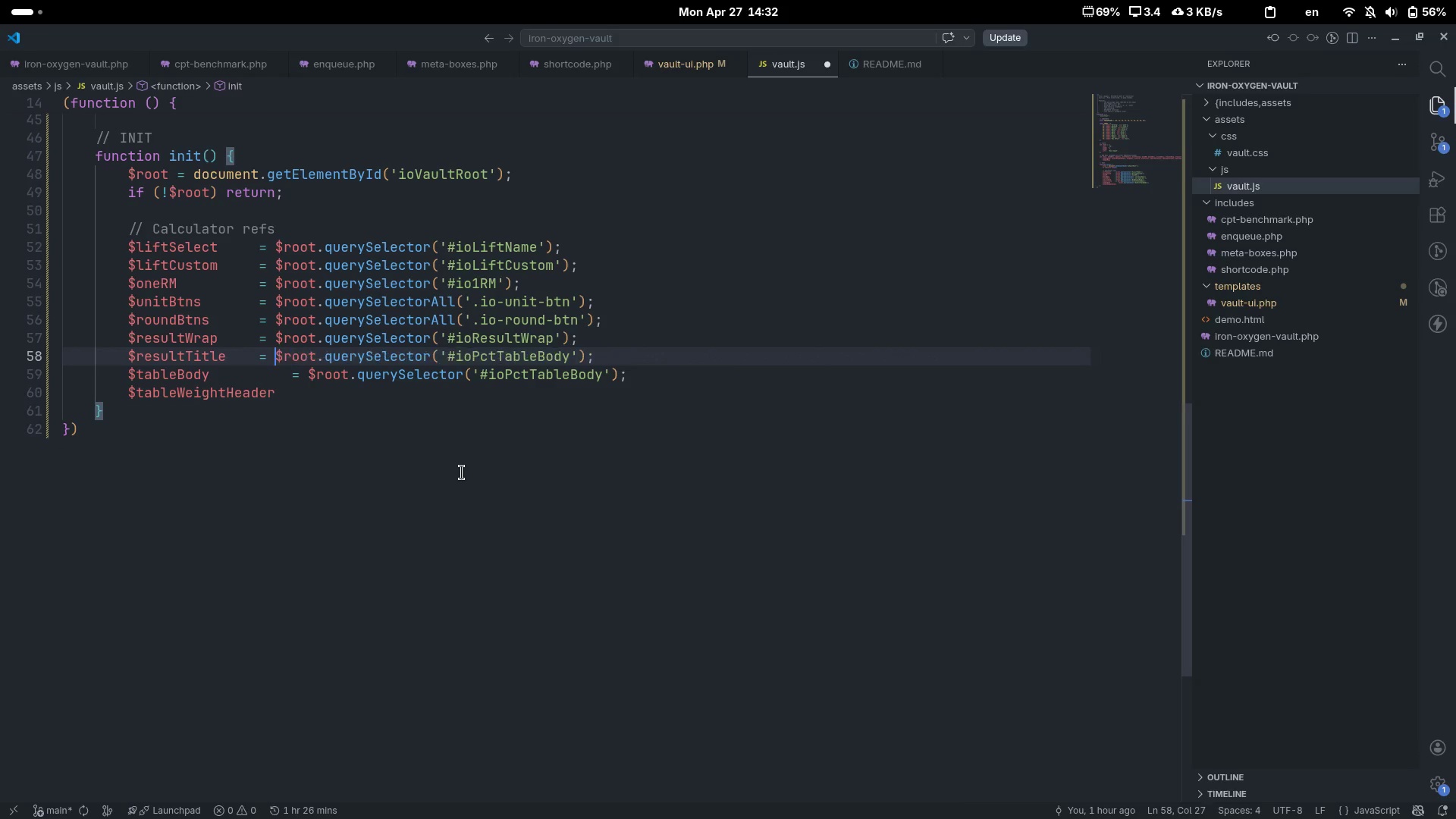 
key(Control+ArrowLeft)
 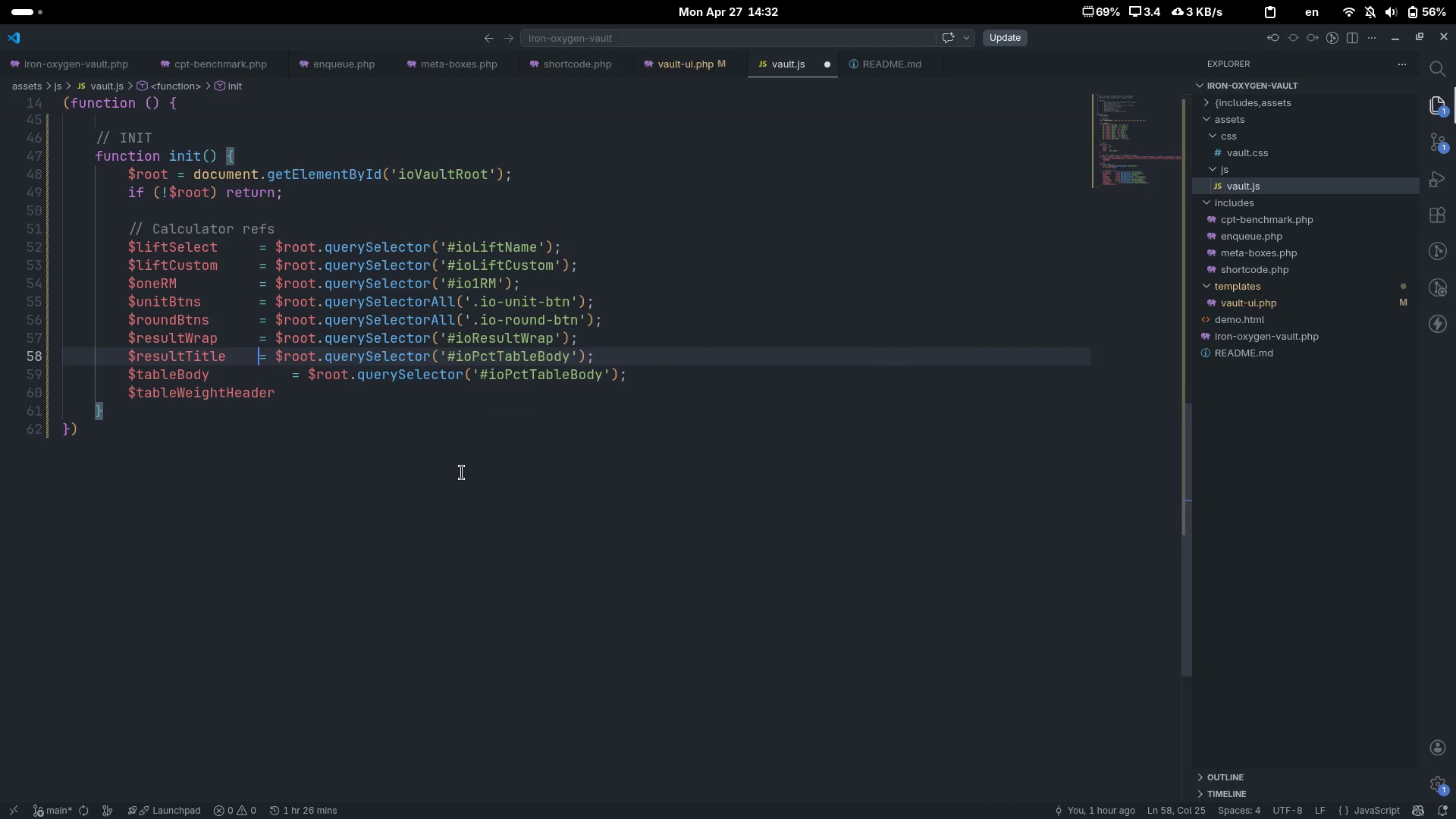 
key(Tab)
 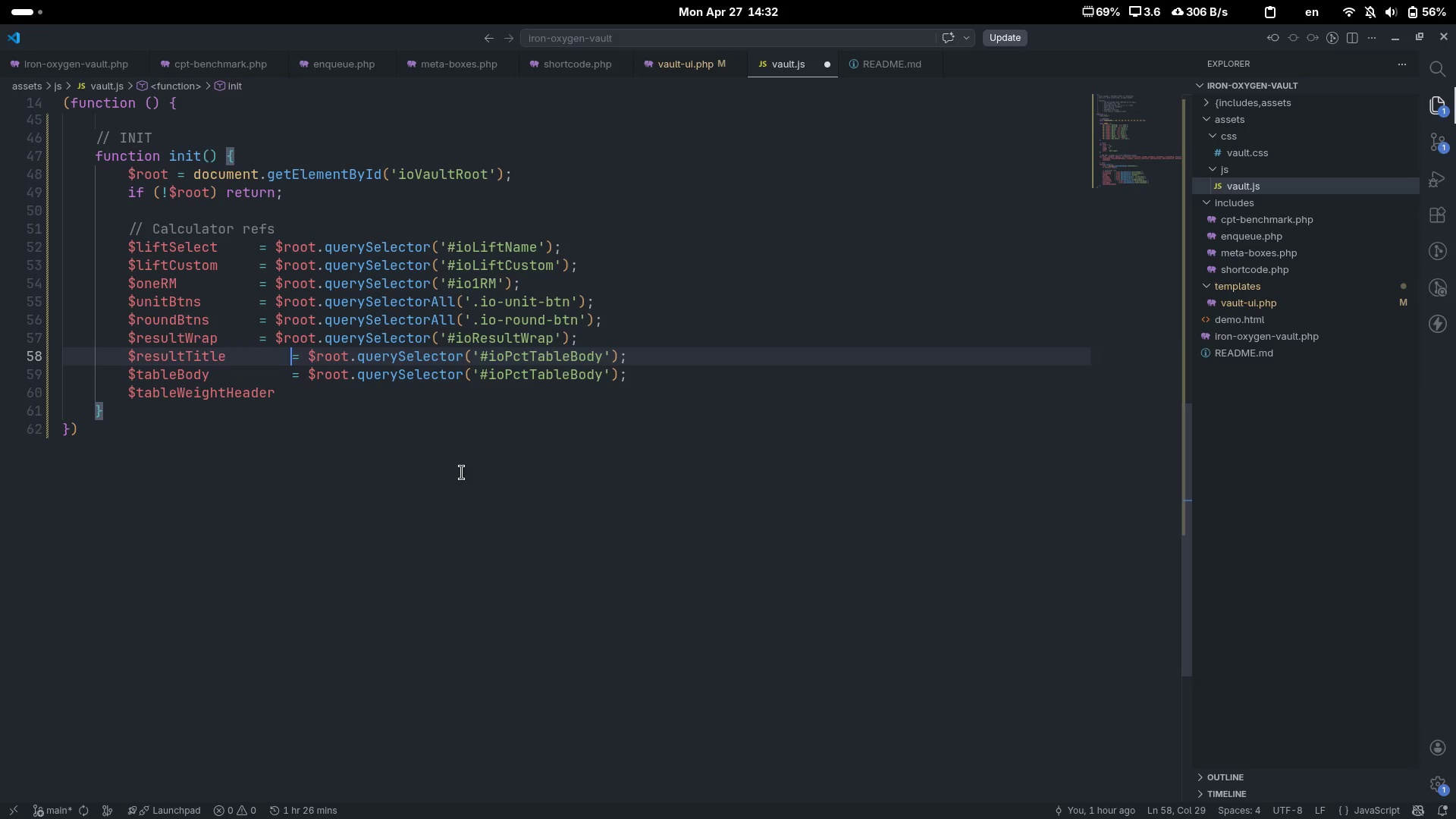 
key(ArrowUp)
 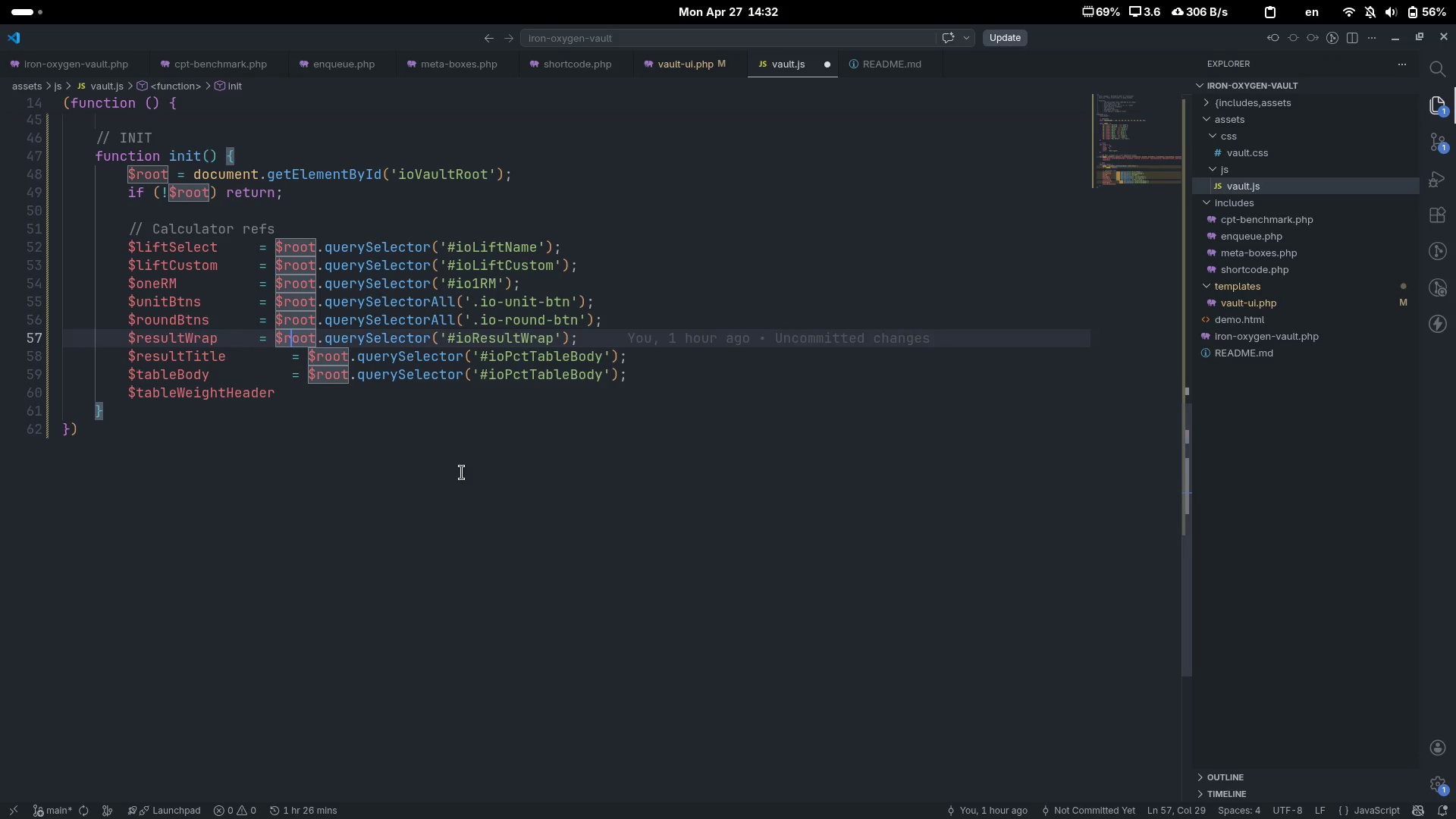 
key(Control+ArrowLeft)
 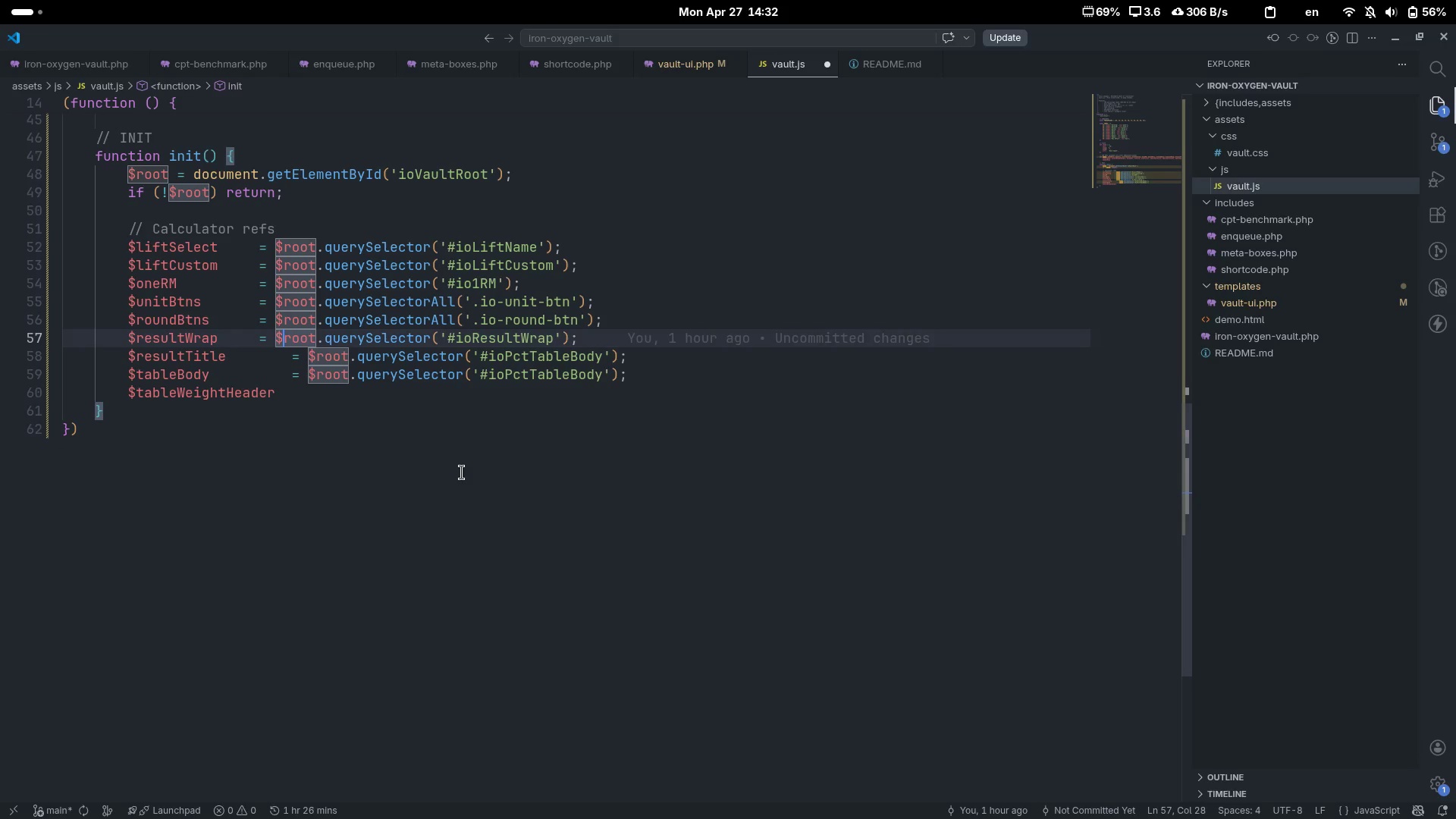 
key(Control+ArrowLeft)
 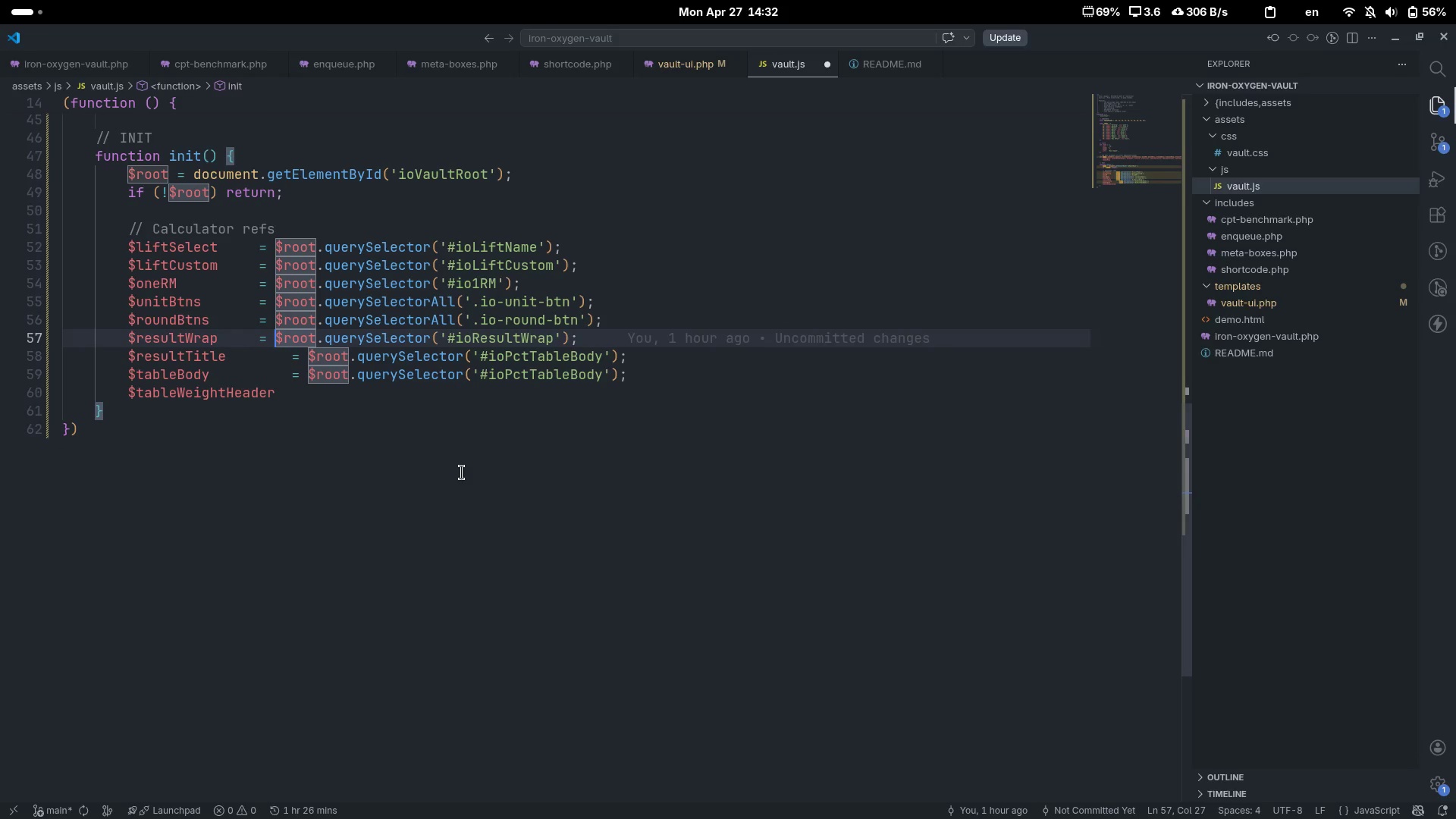 
key(Control+ArrowLeft)
 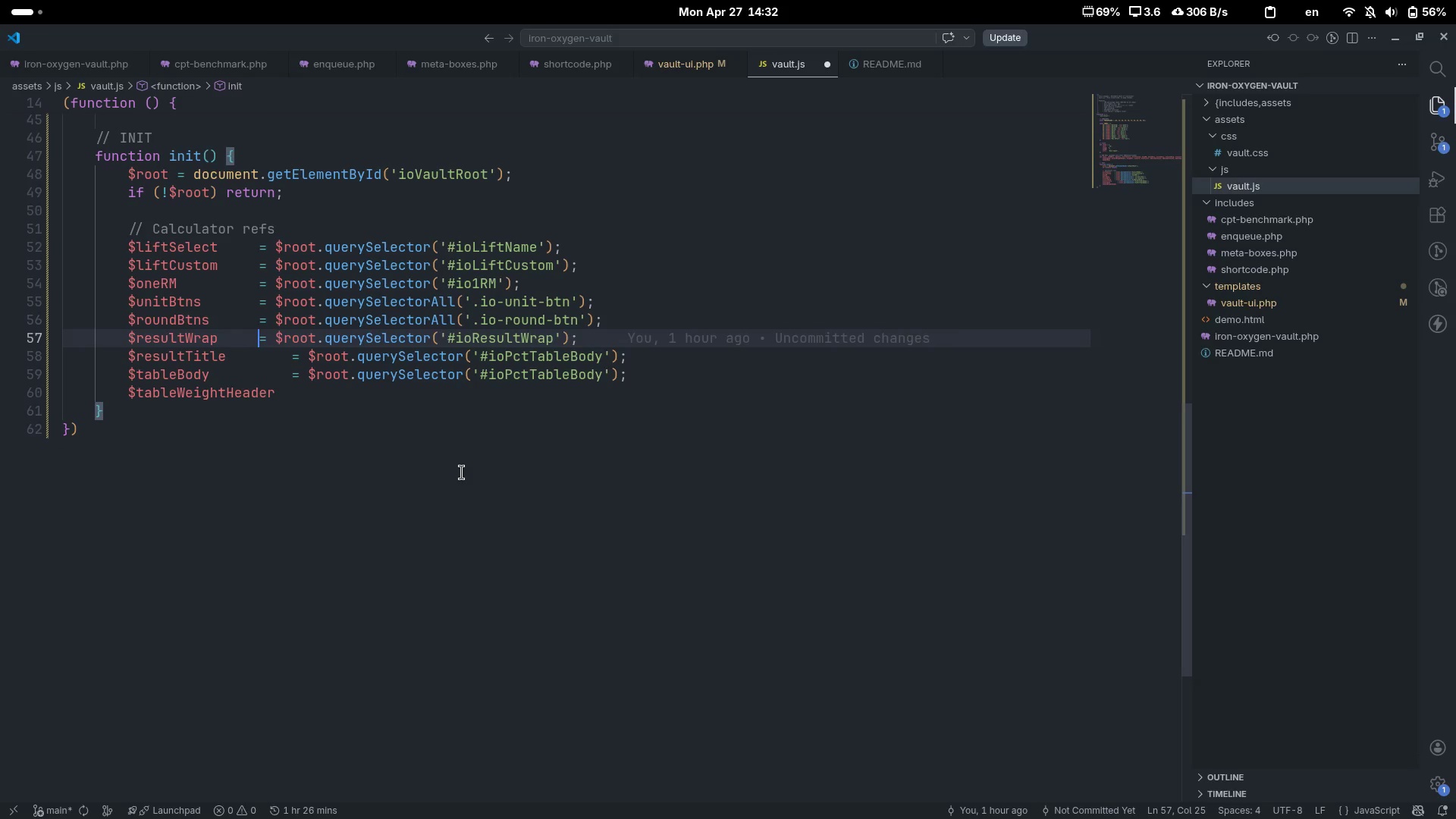 
key(Tab)
 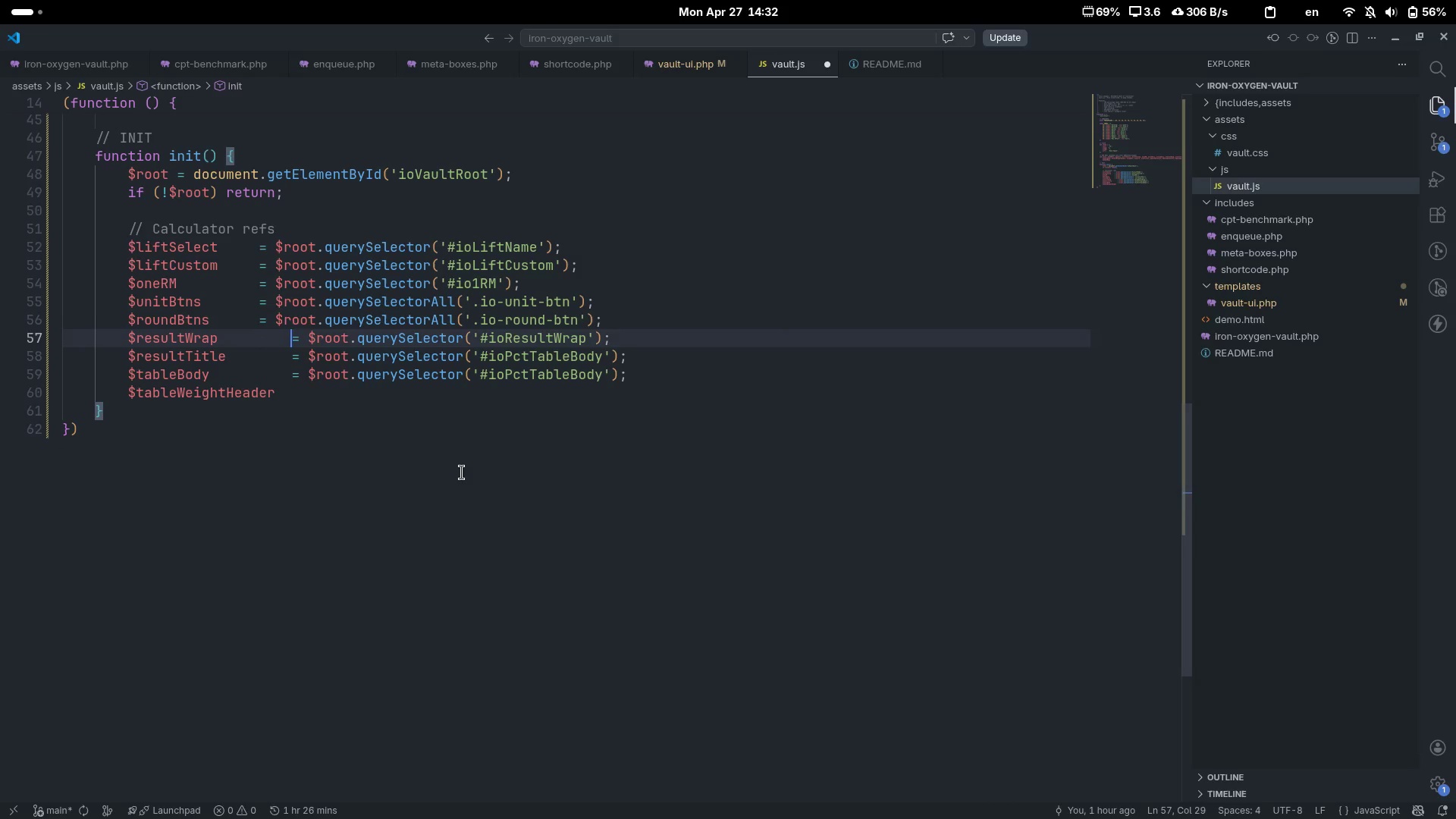 
key(ArrowUp)
 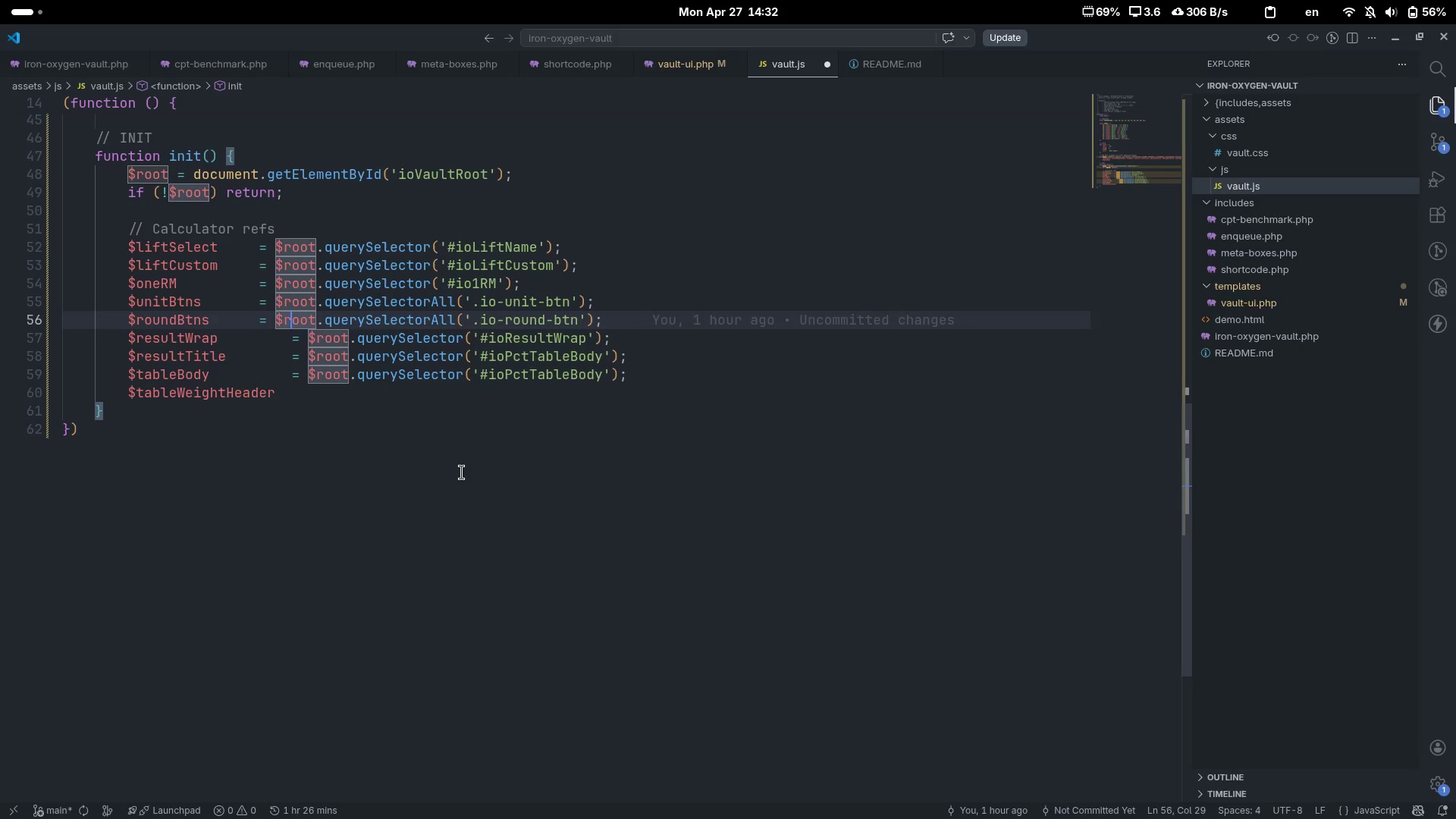 
key(Control+ArrowLeft)
 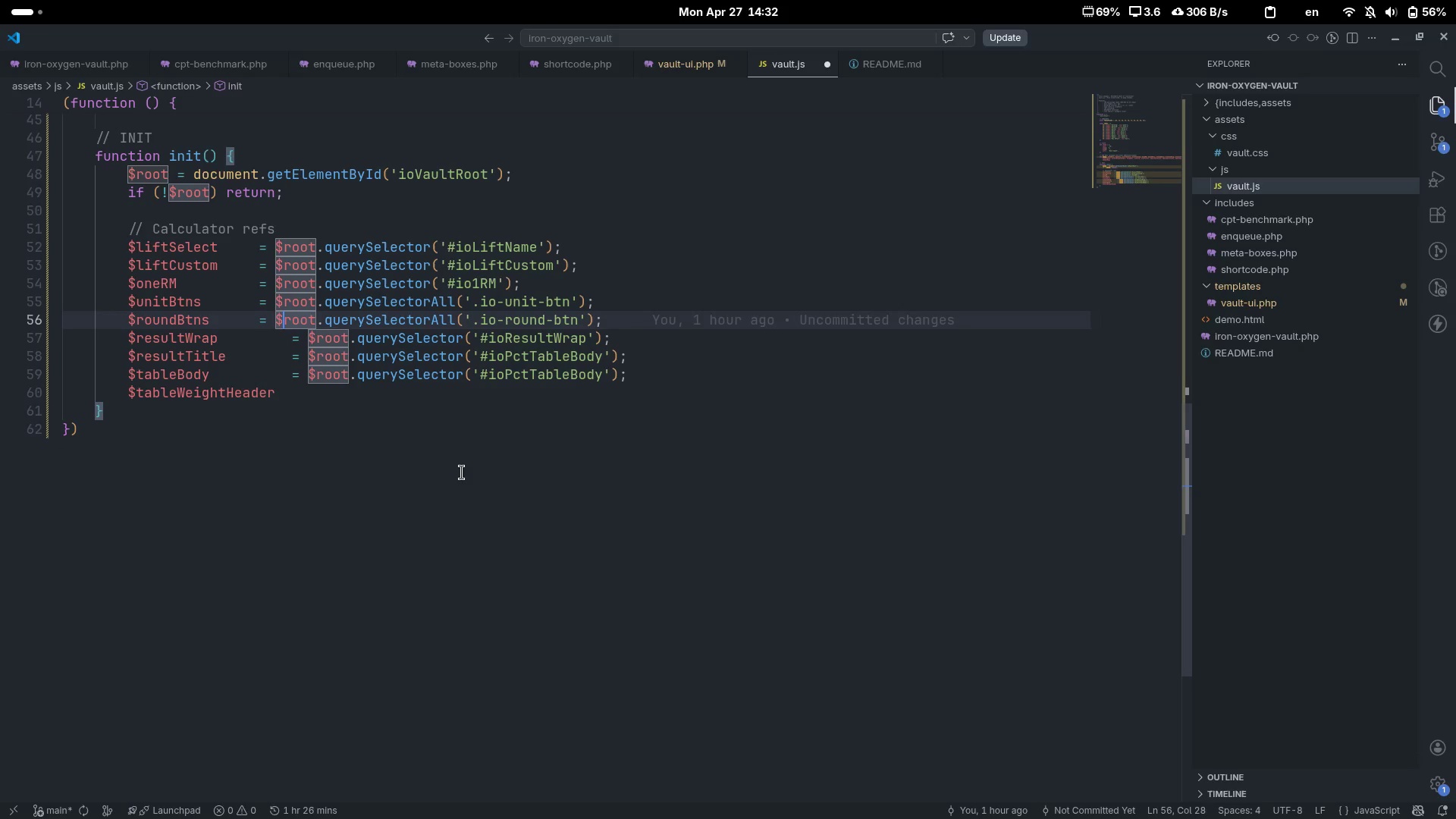 
key(Control+ArrowLeft)
 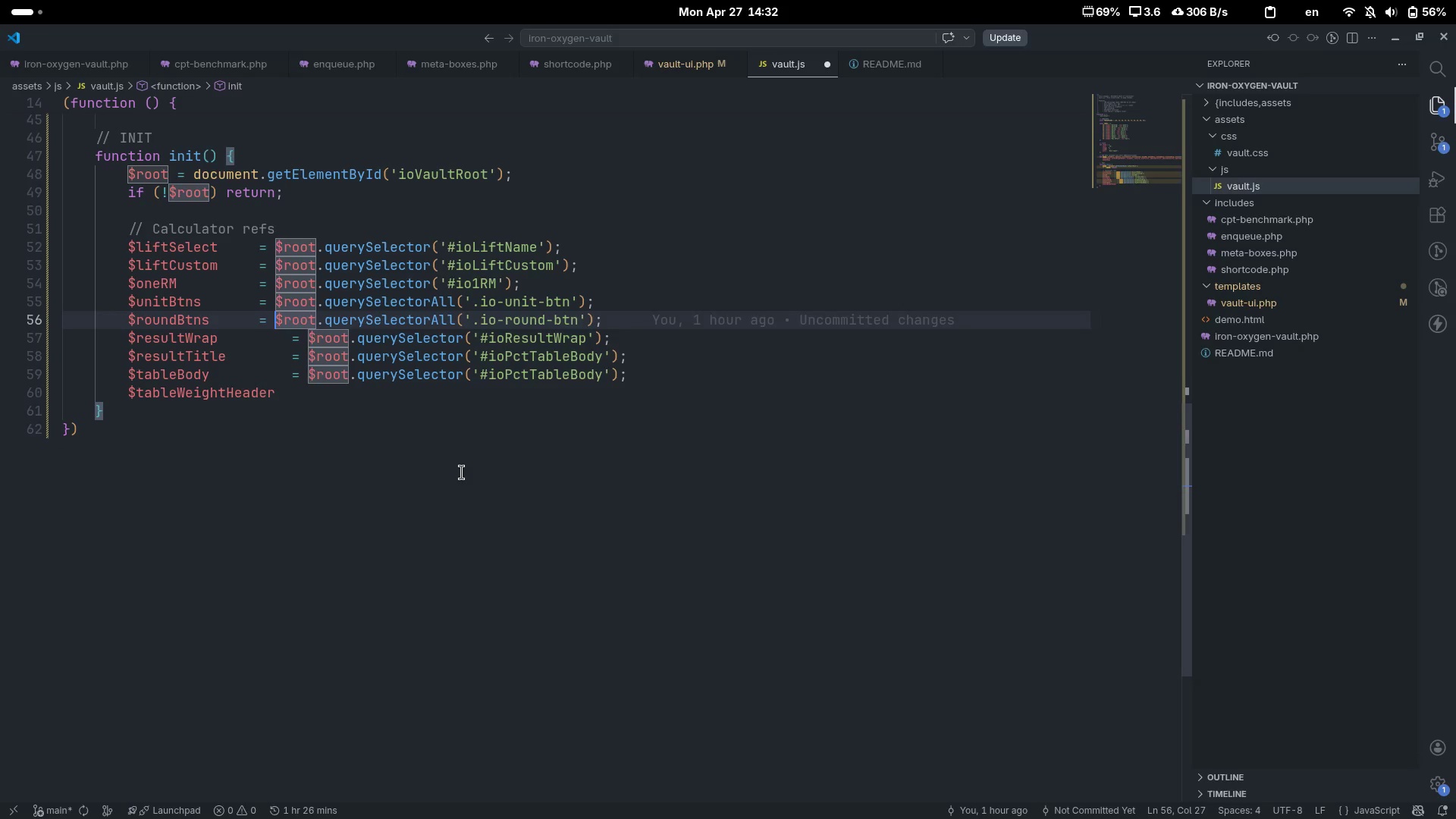 
key(Control+ArrowLeft)
 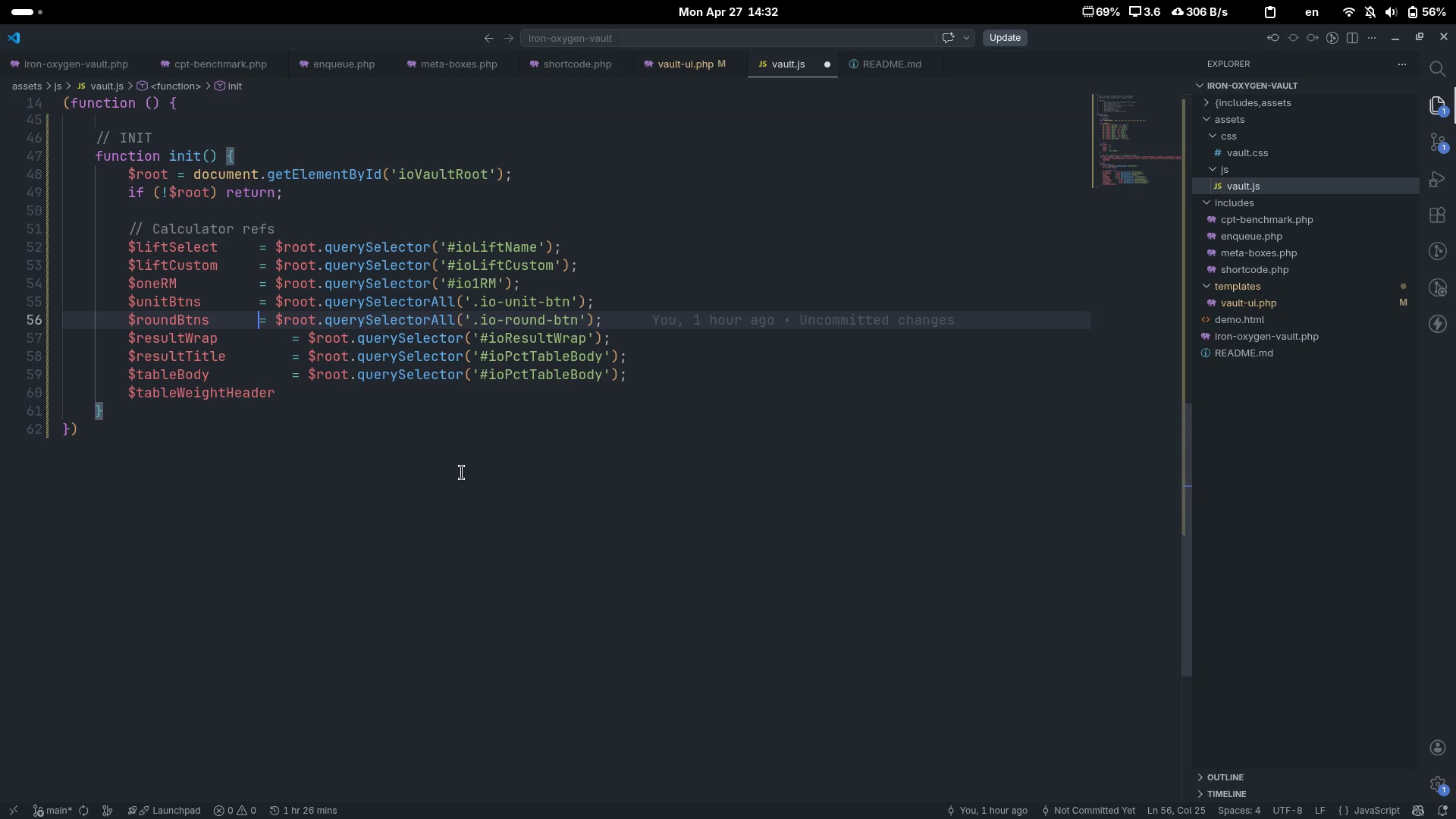 
key(Tab)
 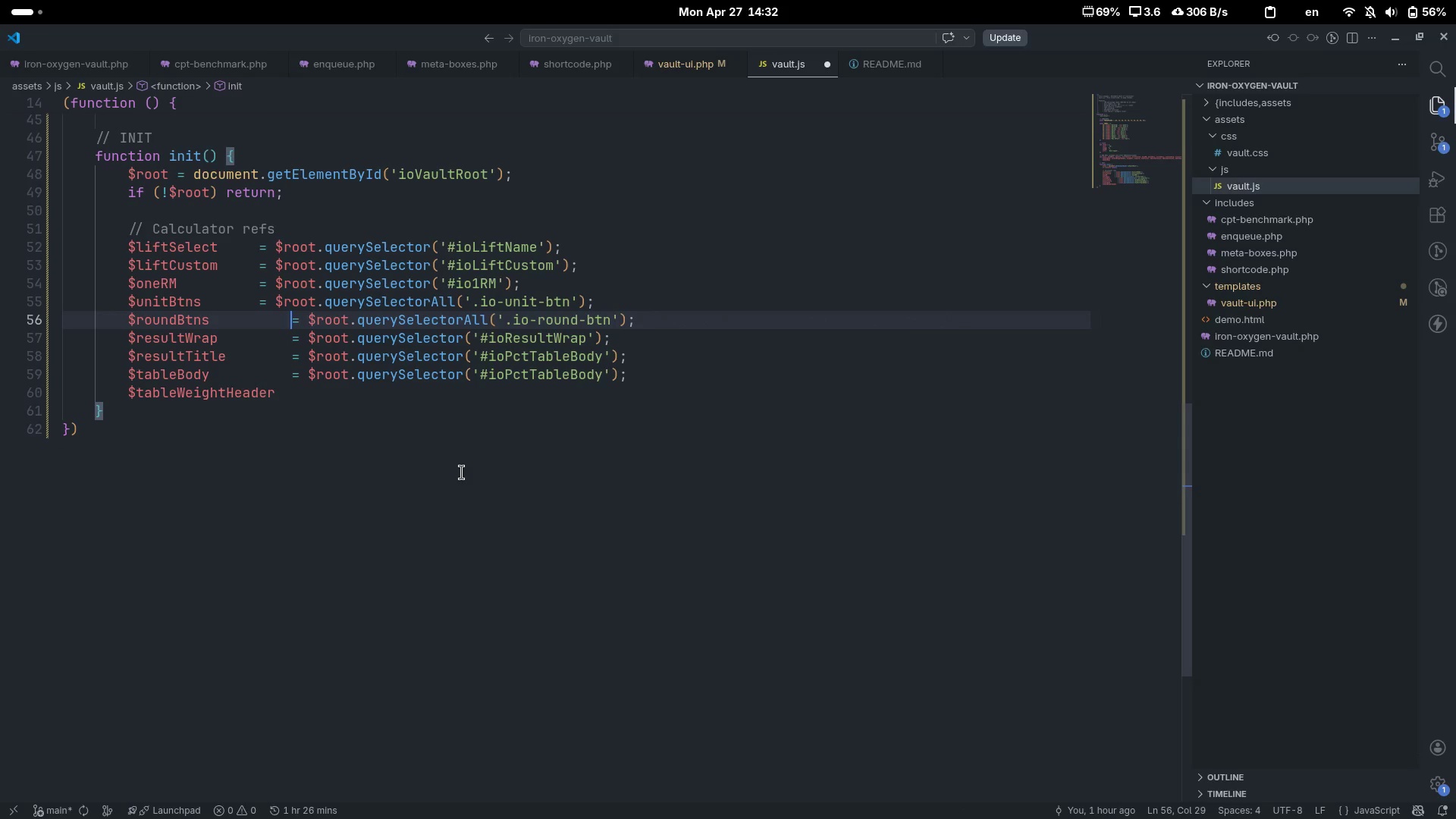 
key(ArrowUp)
 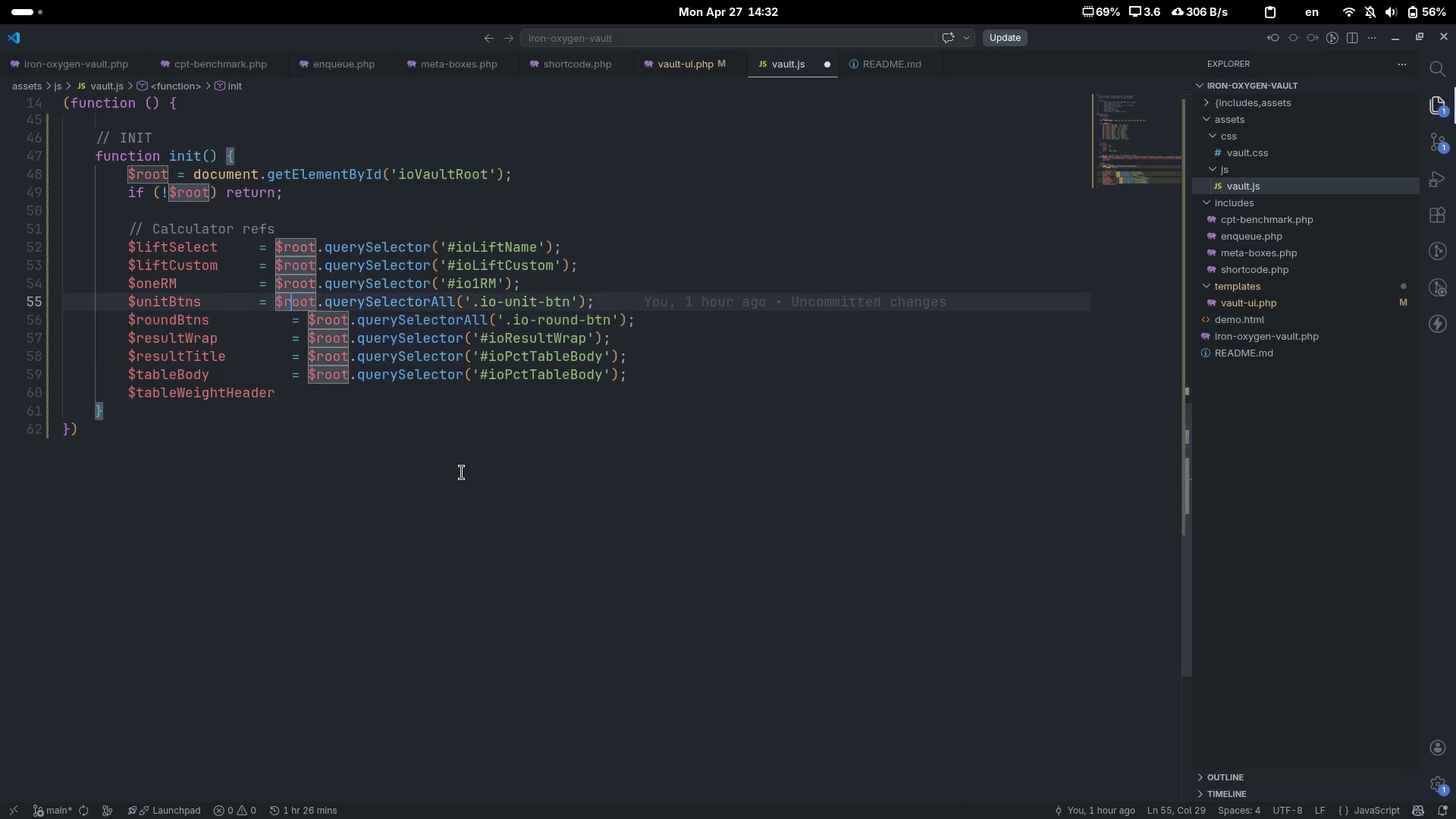 
key(Control+ArrowLeft)
 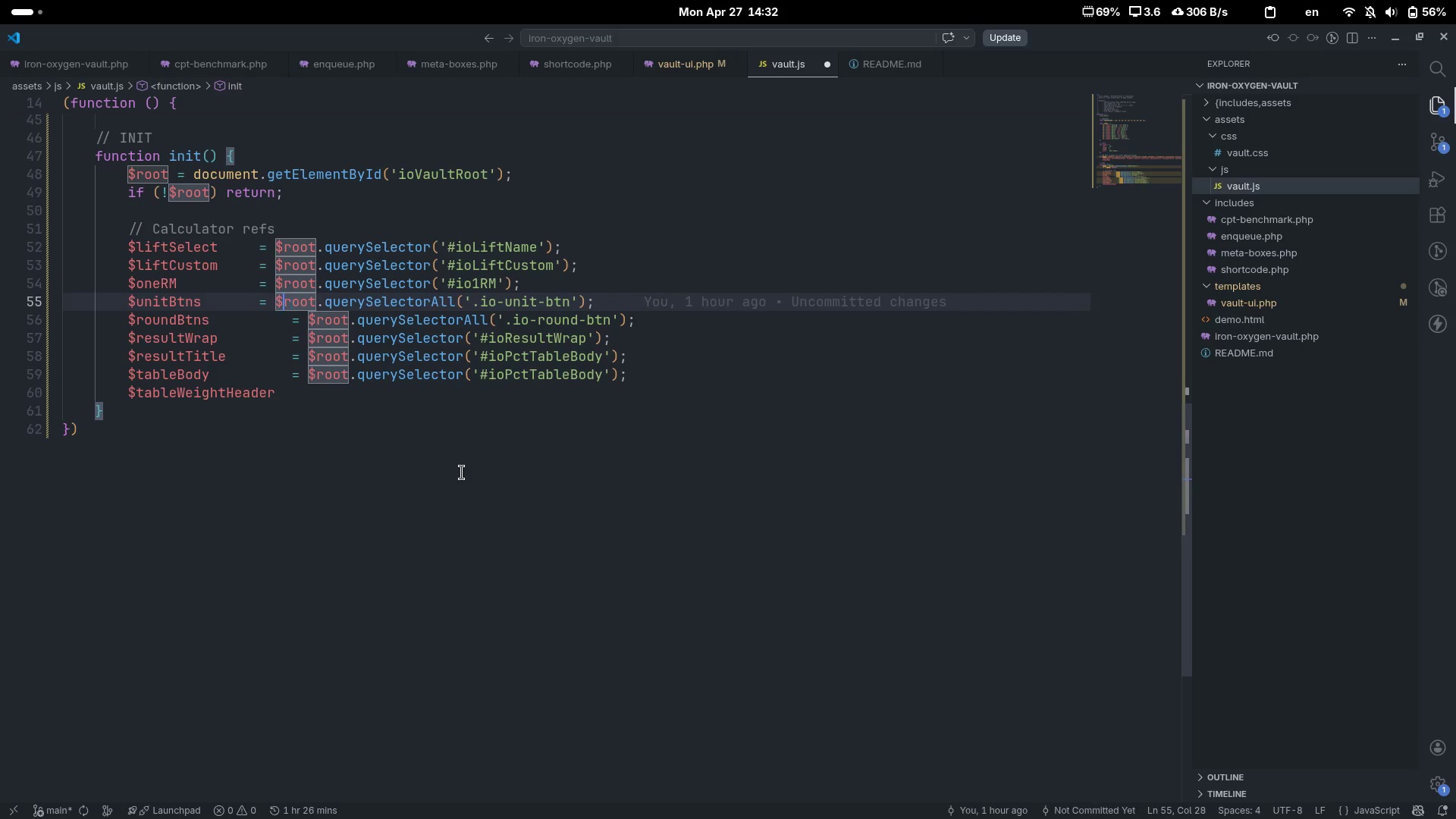 
key(Control+ArrowLeft)
 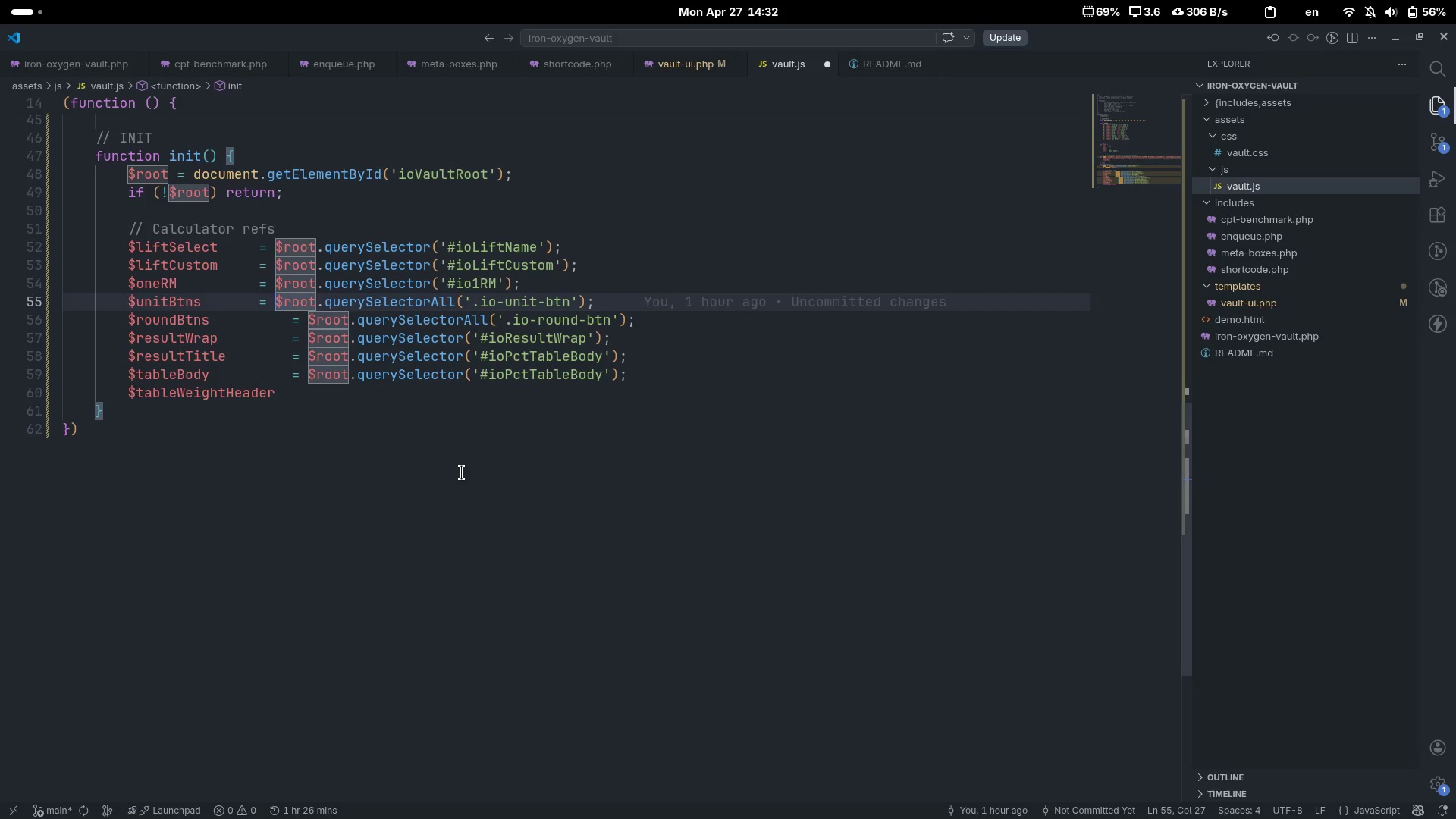 
key(Control+ArrowLeft)
 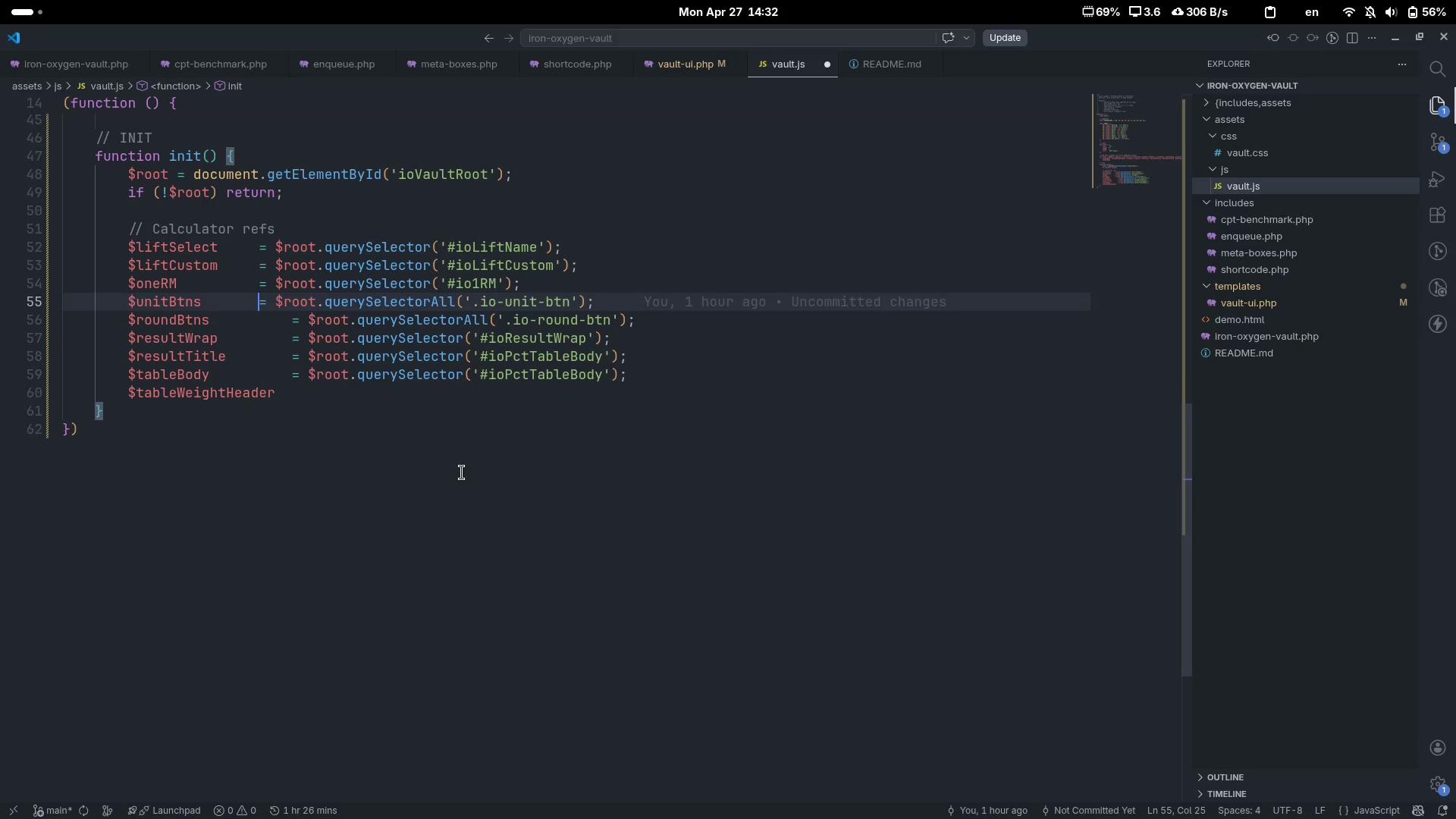 
key(Tab)
 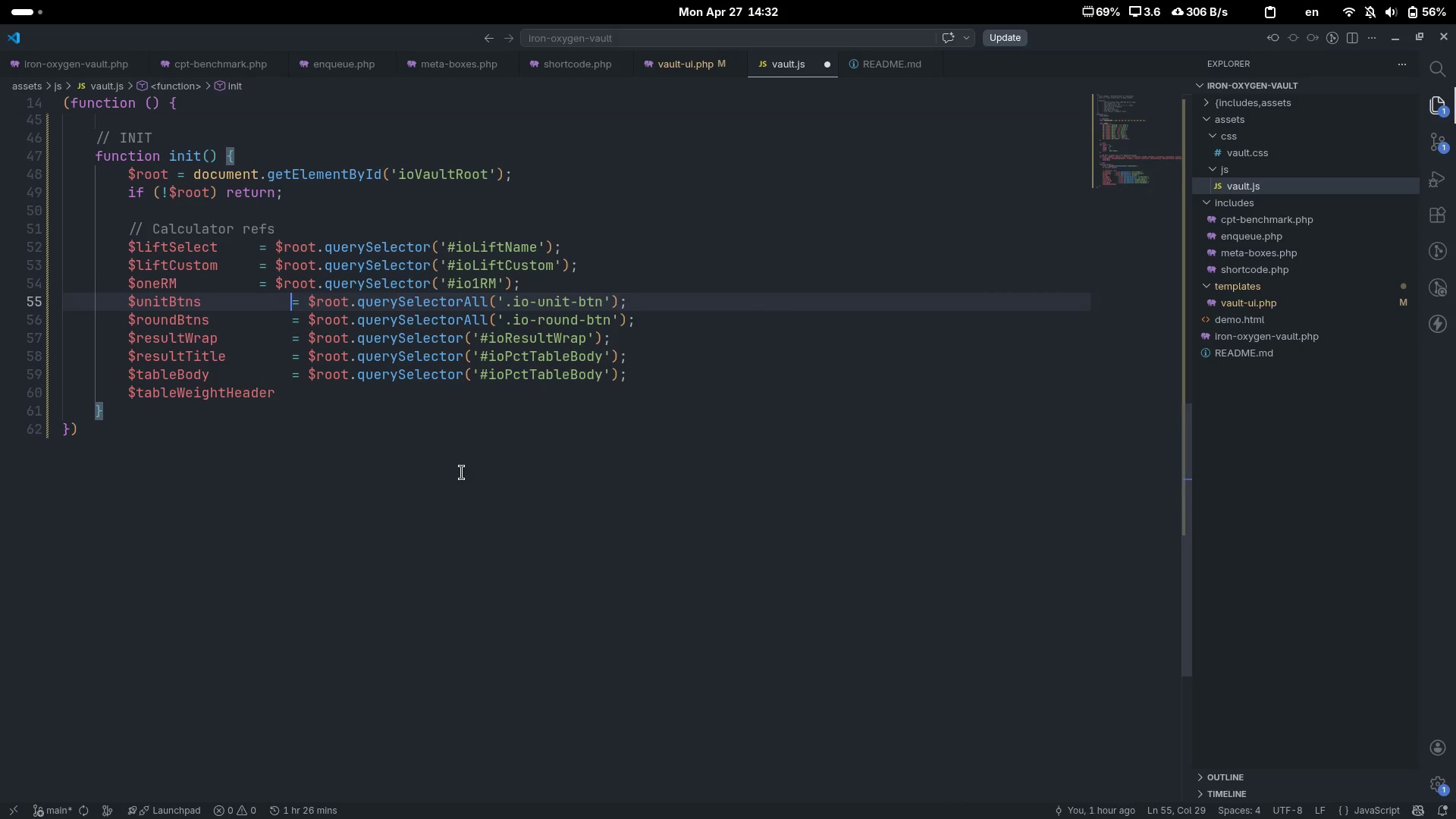 
key(ArrowUp)
 